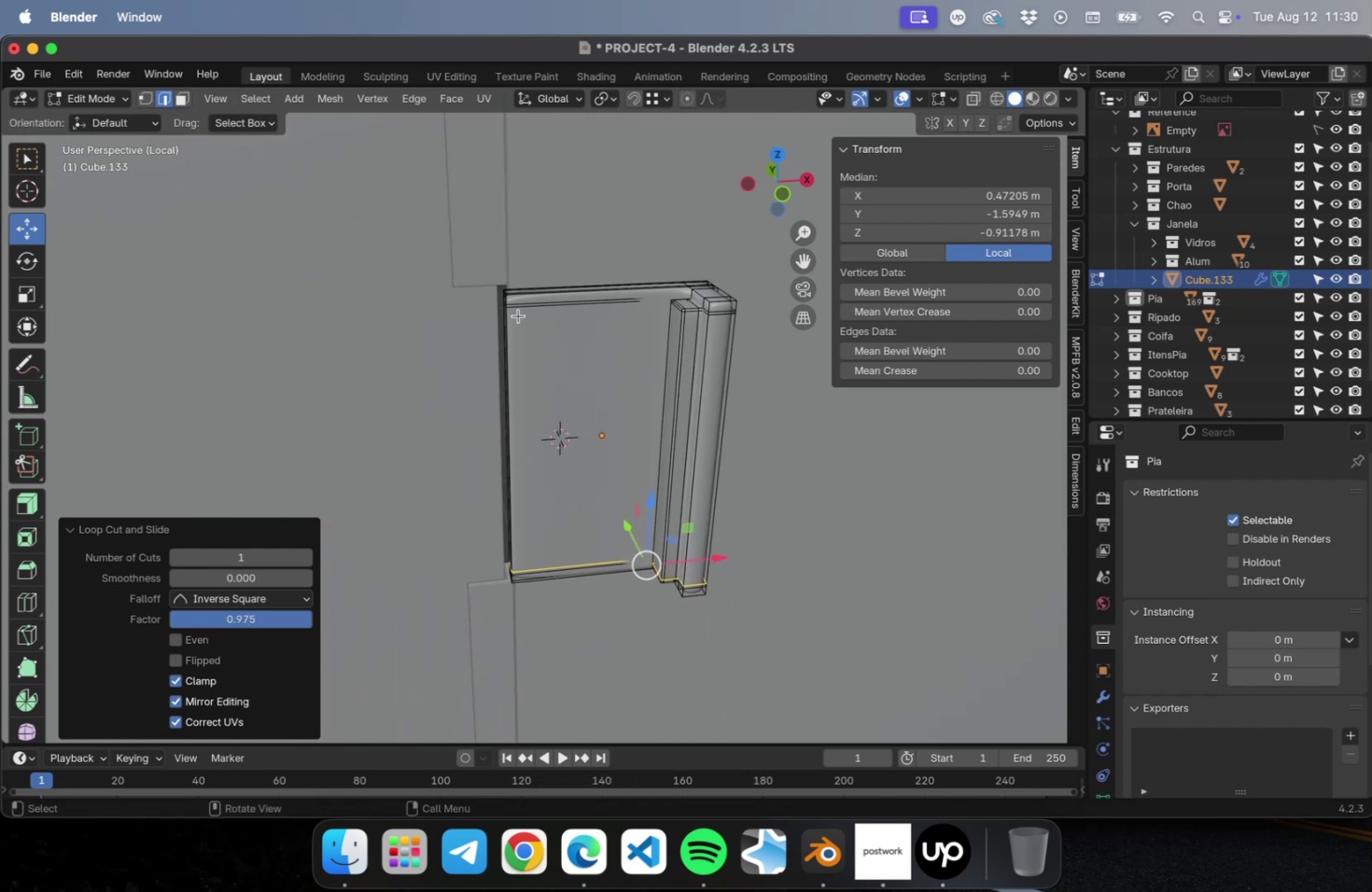 
key(Meta+CommandLeft)
 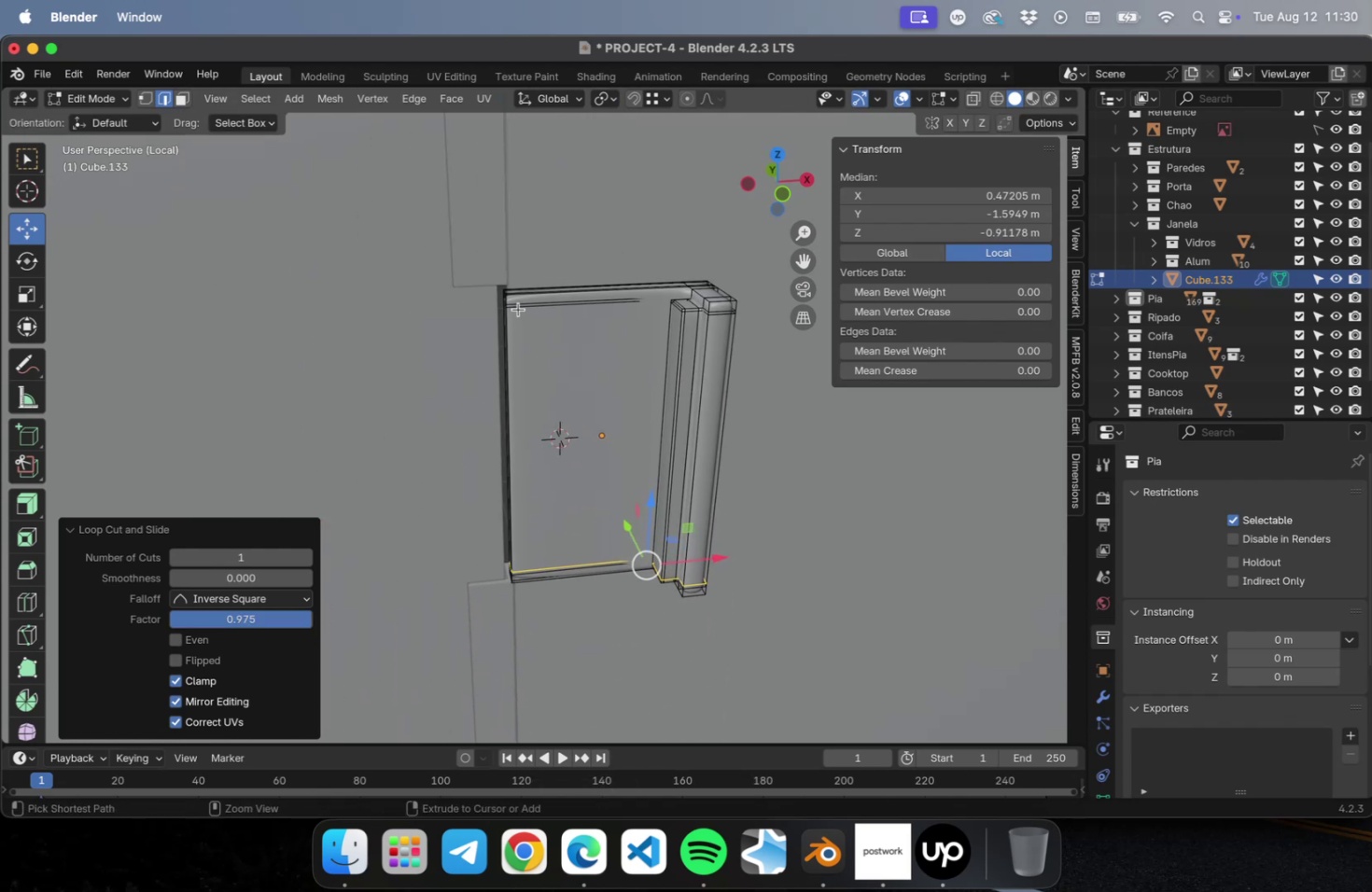 
key(Meta+R)
 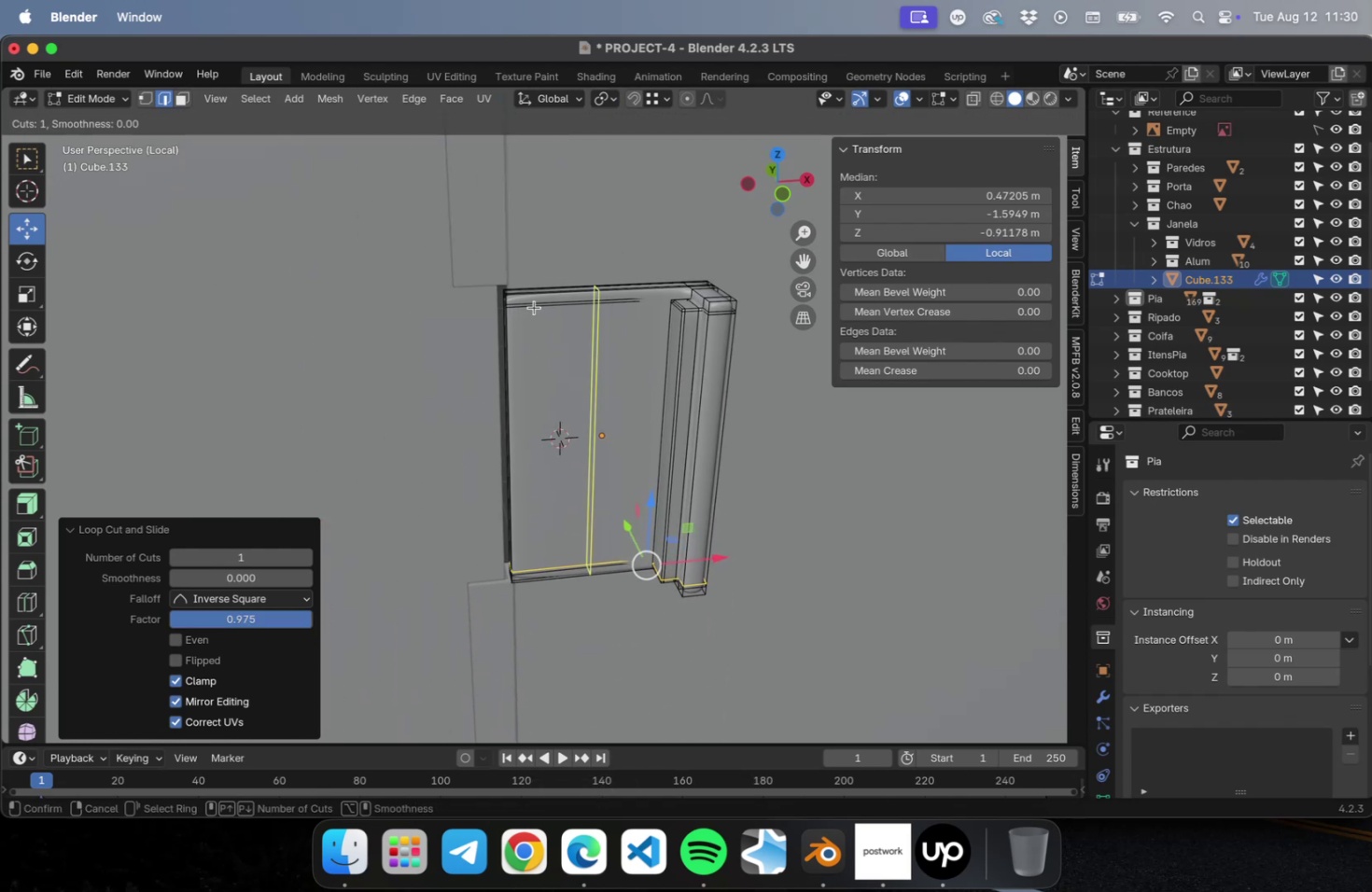 
left_click([534, 307])
 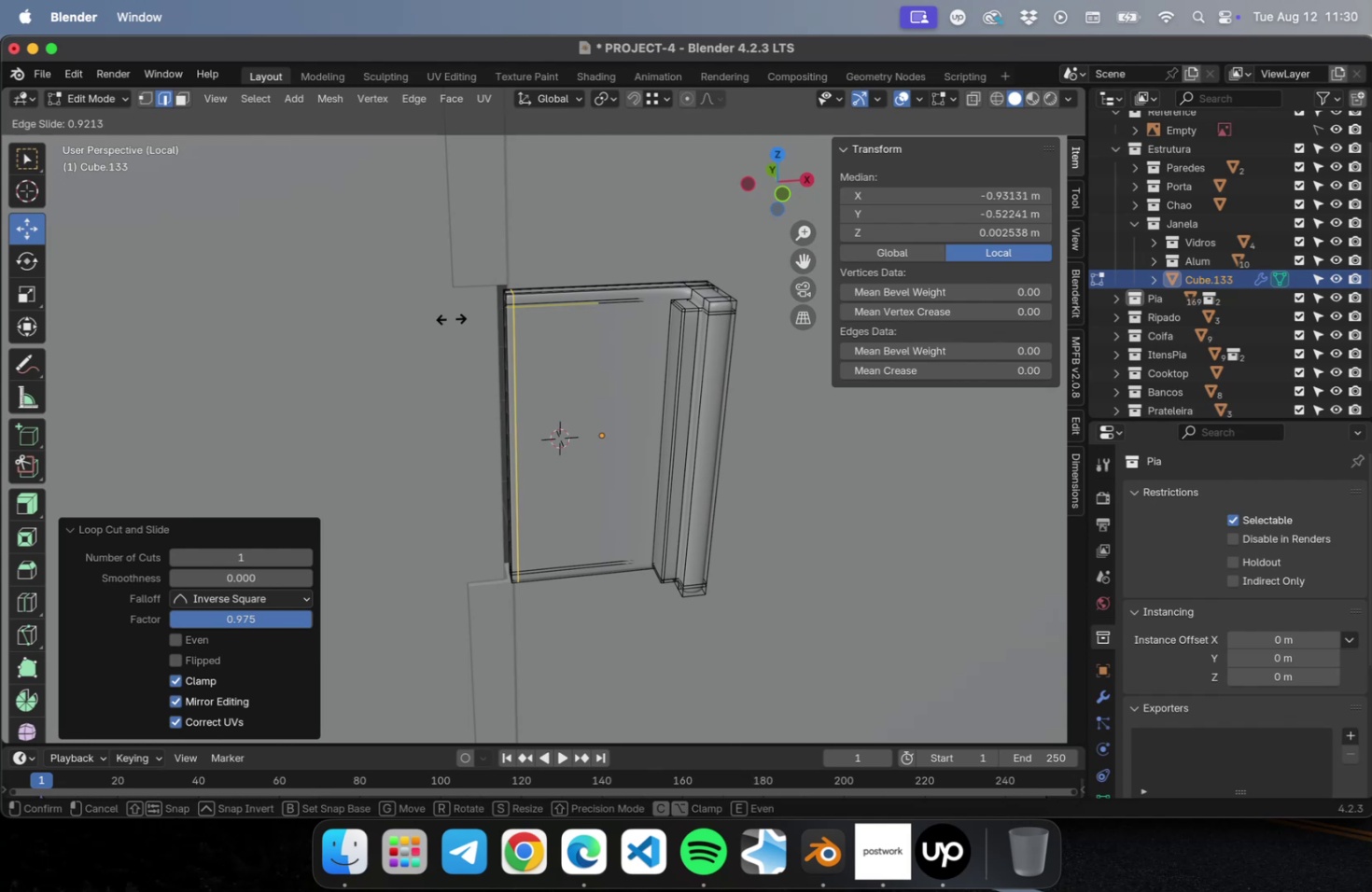 
left_click([451, 318])
 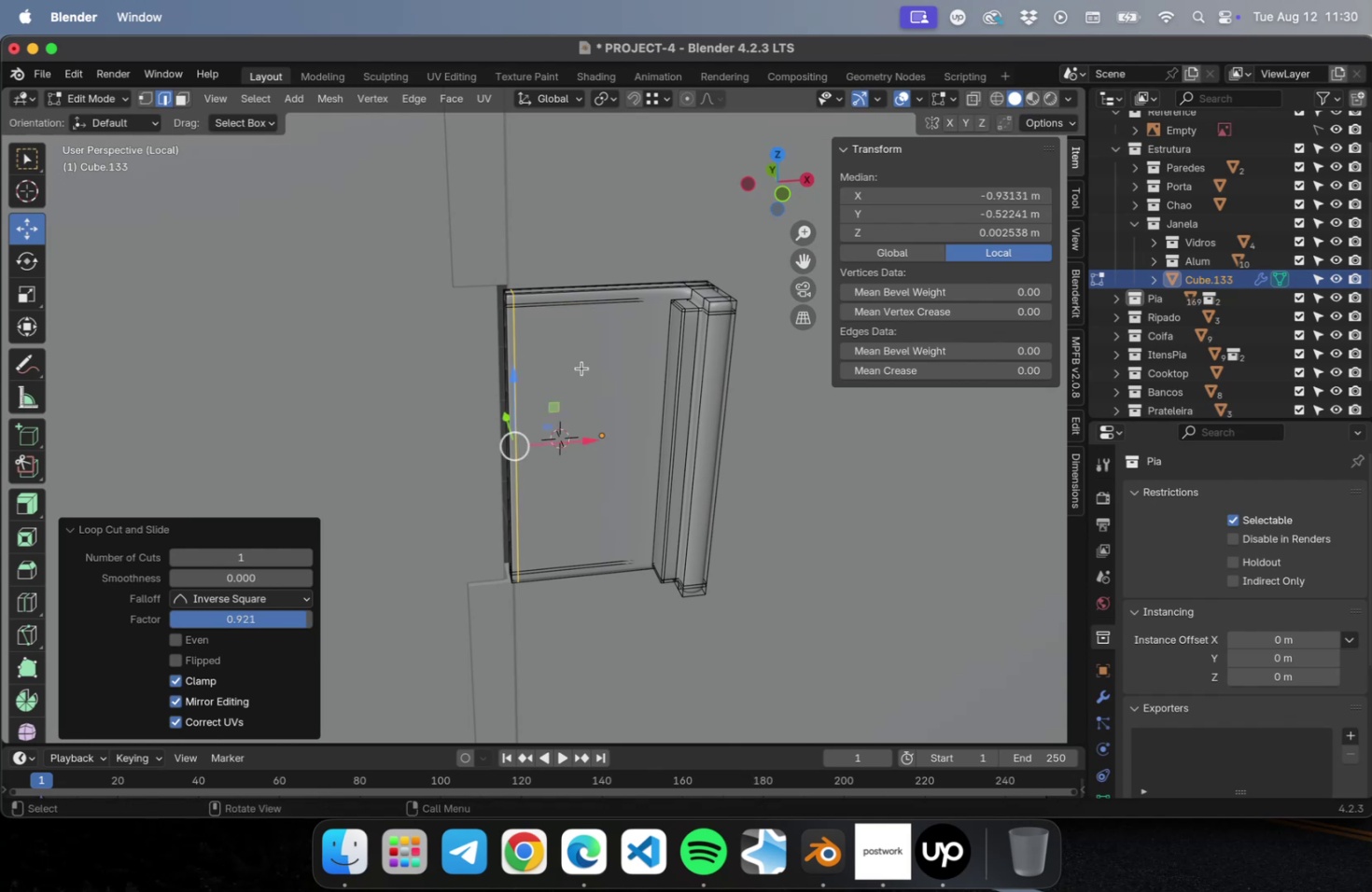 
key(Meta+CommandLeft)
 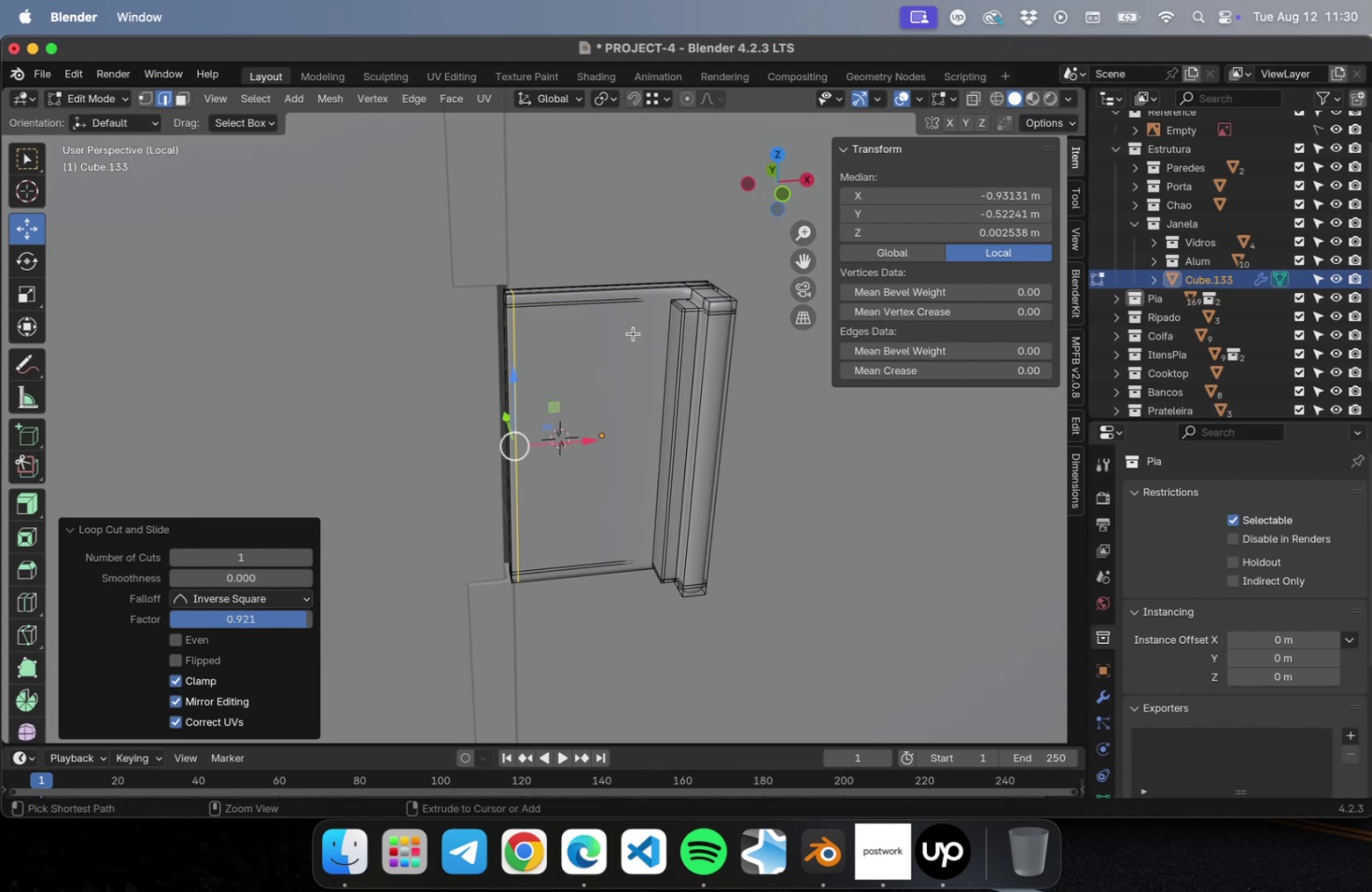 
key(Meta+R)
 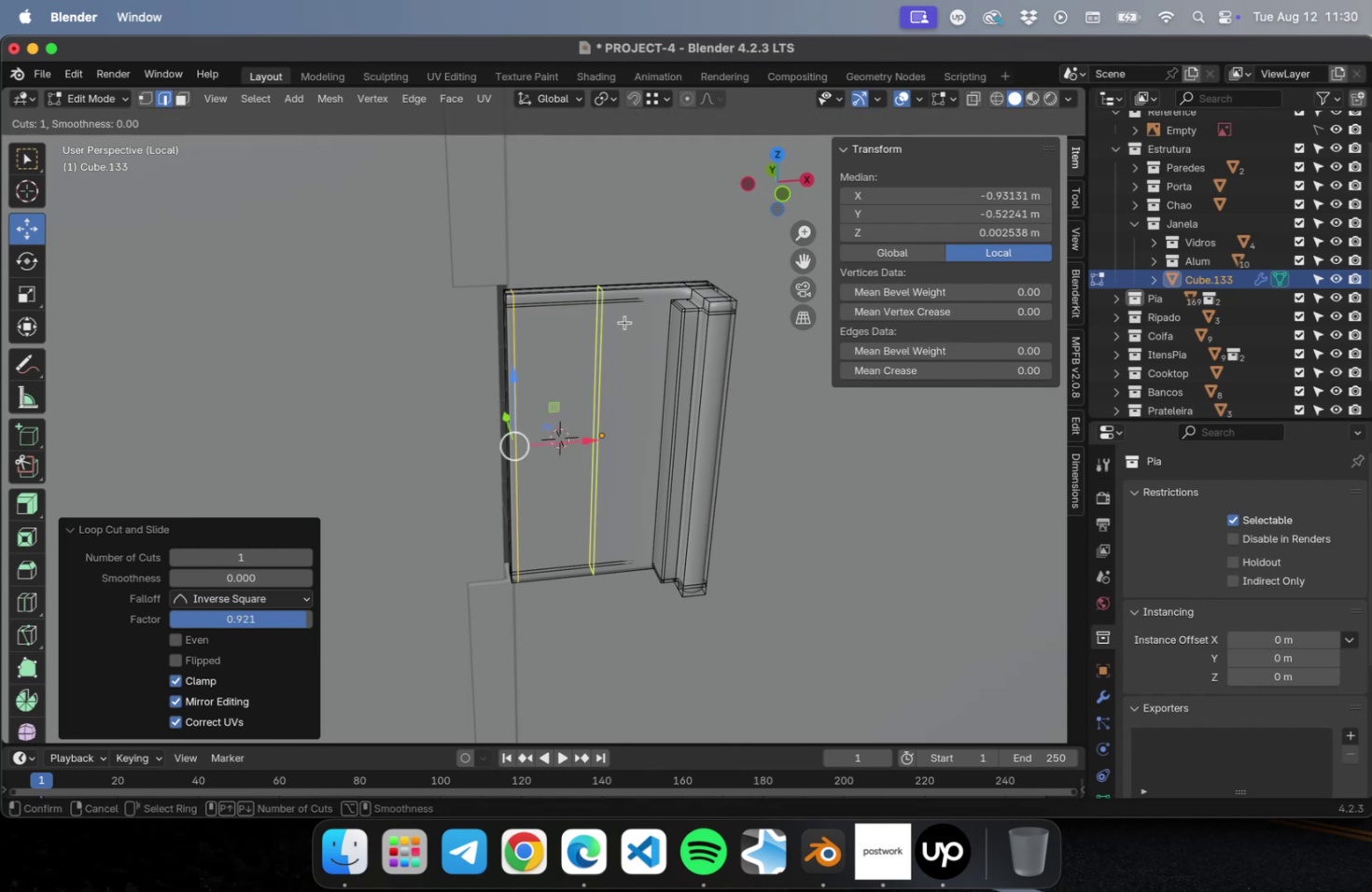 
left_click([624, 322])
 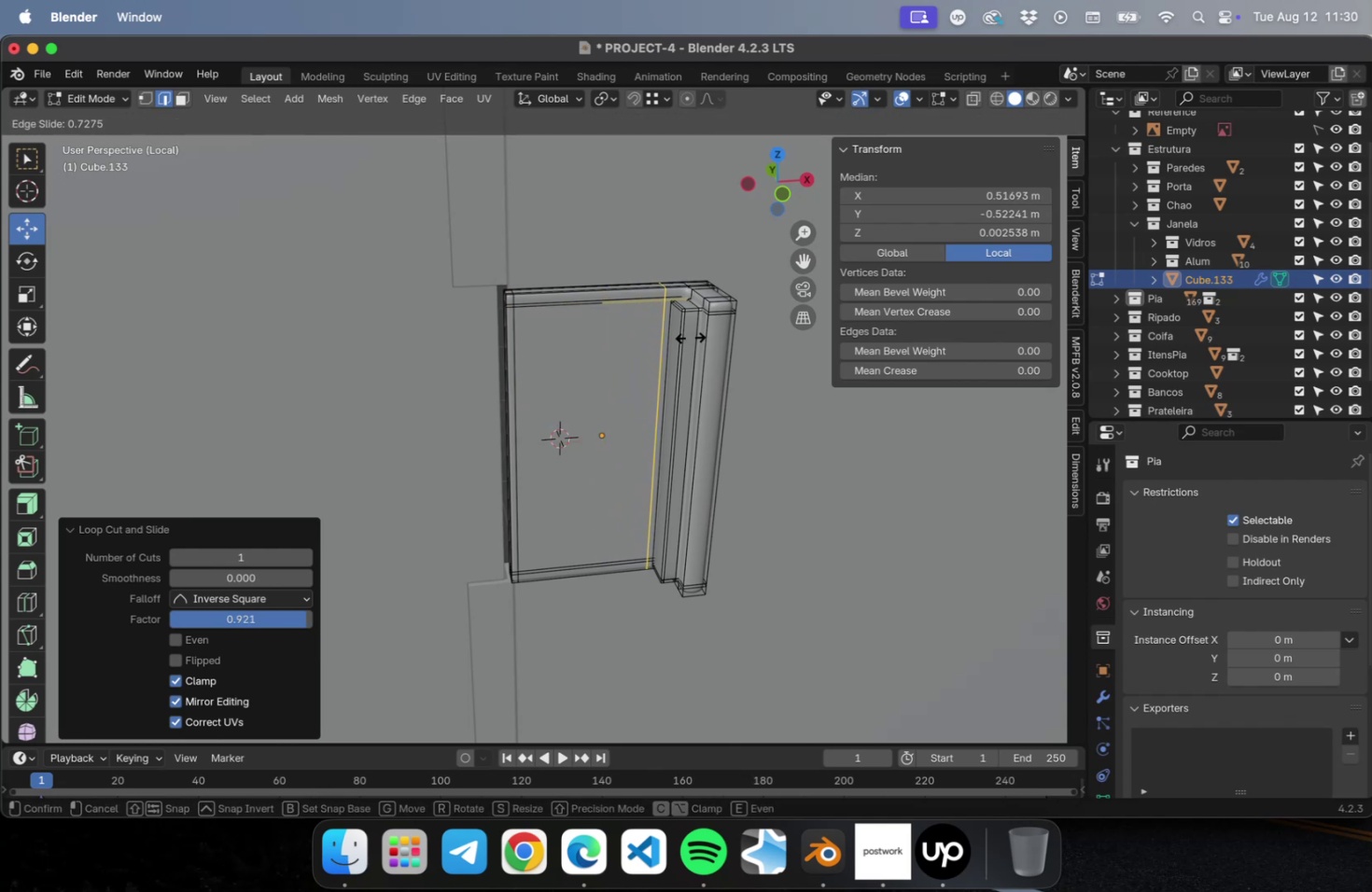 
left_click([691, 336])
 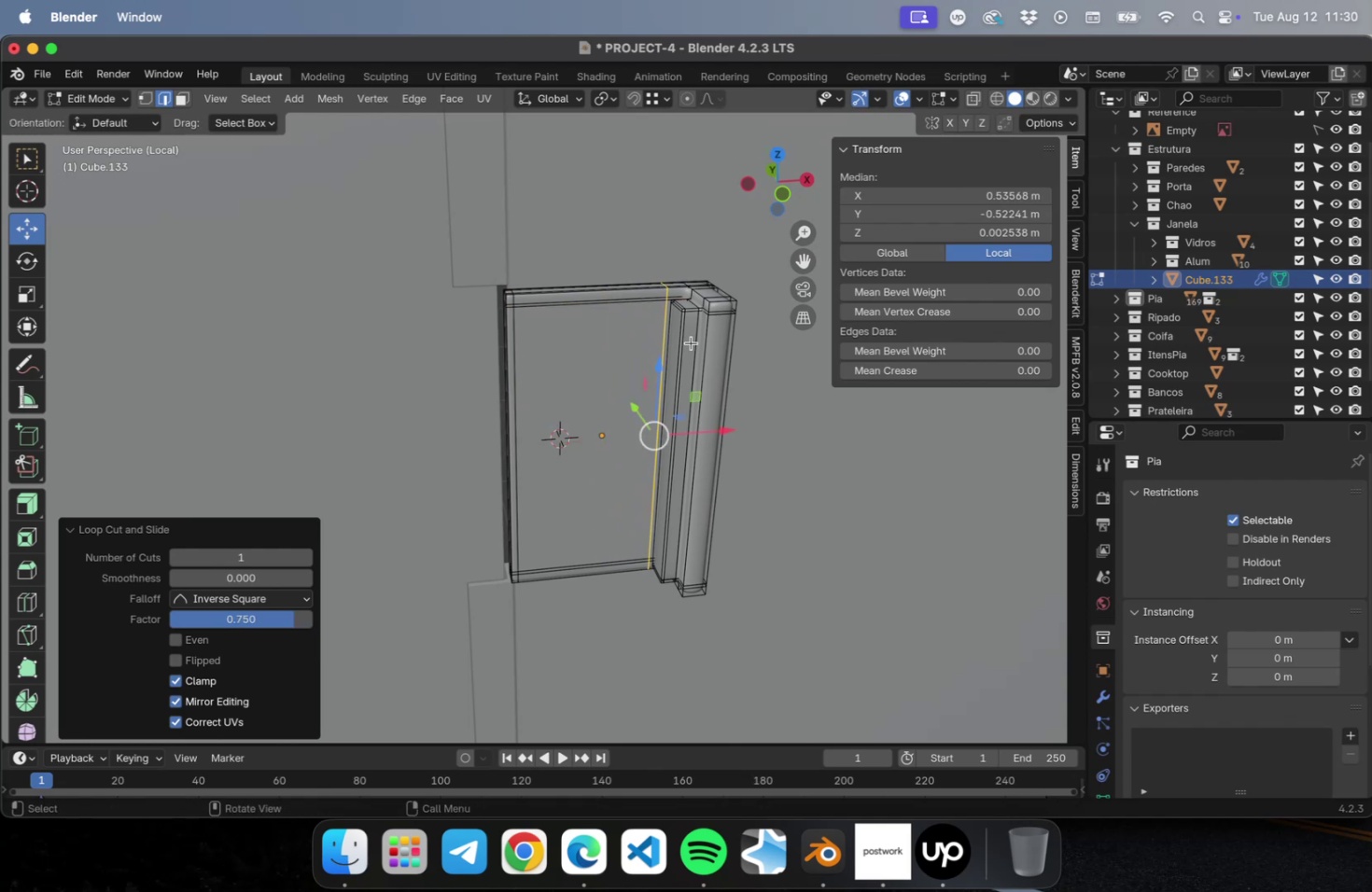 
key(Tab)
 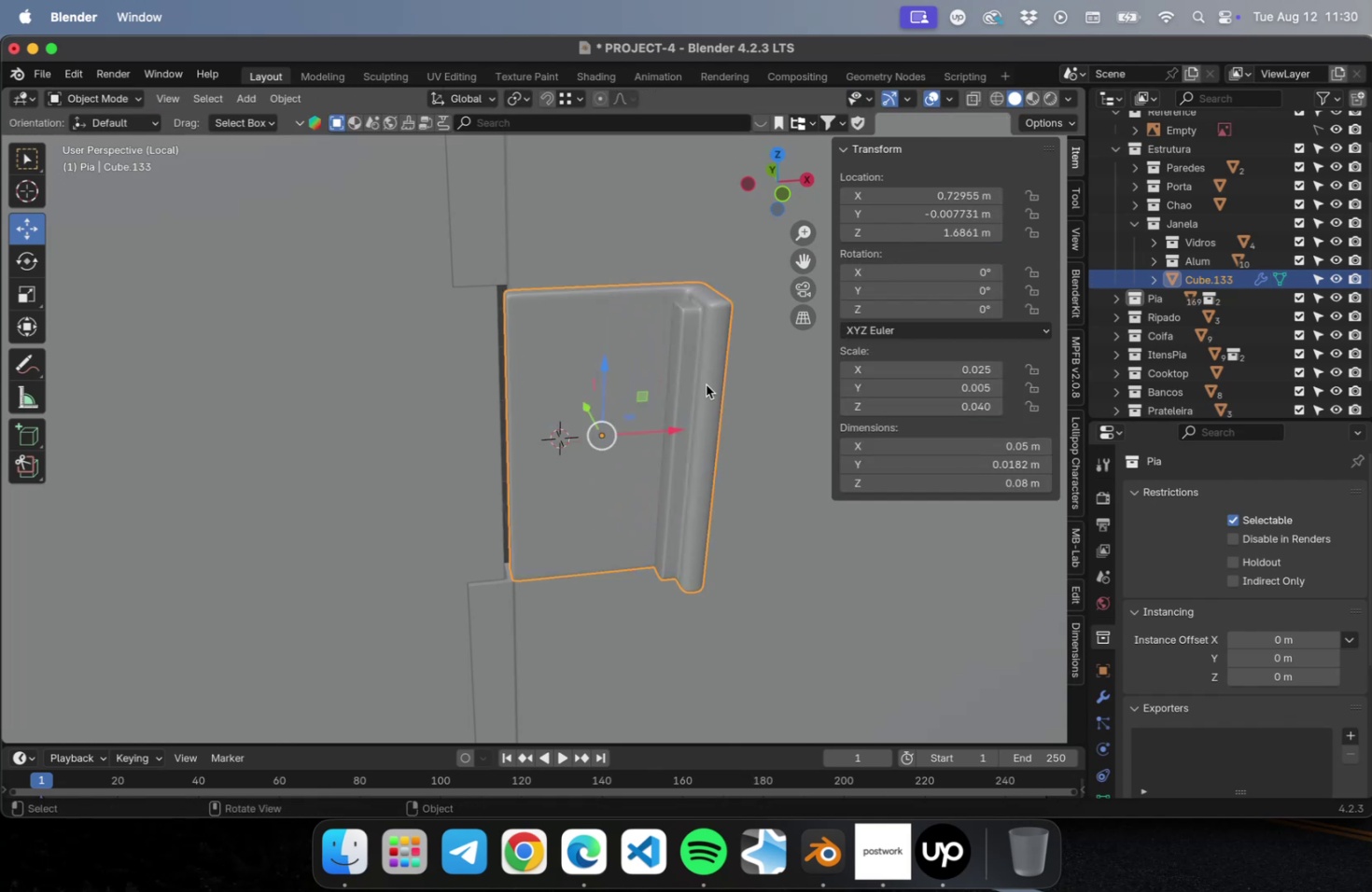 
key(Meta+W)
 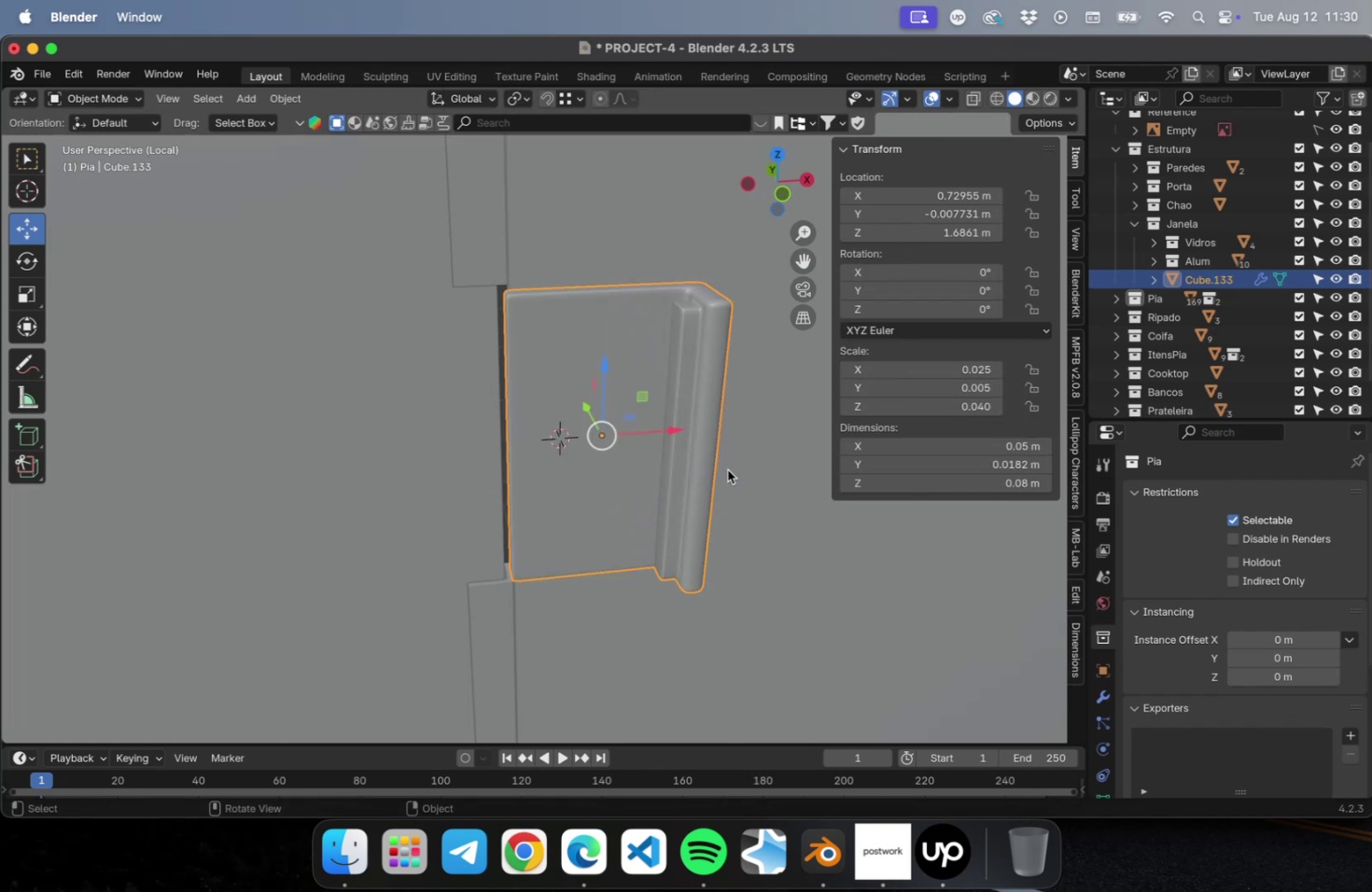 
key(Meta+CommandLeft)
 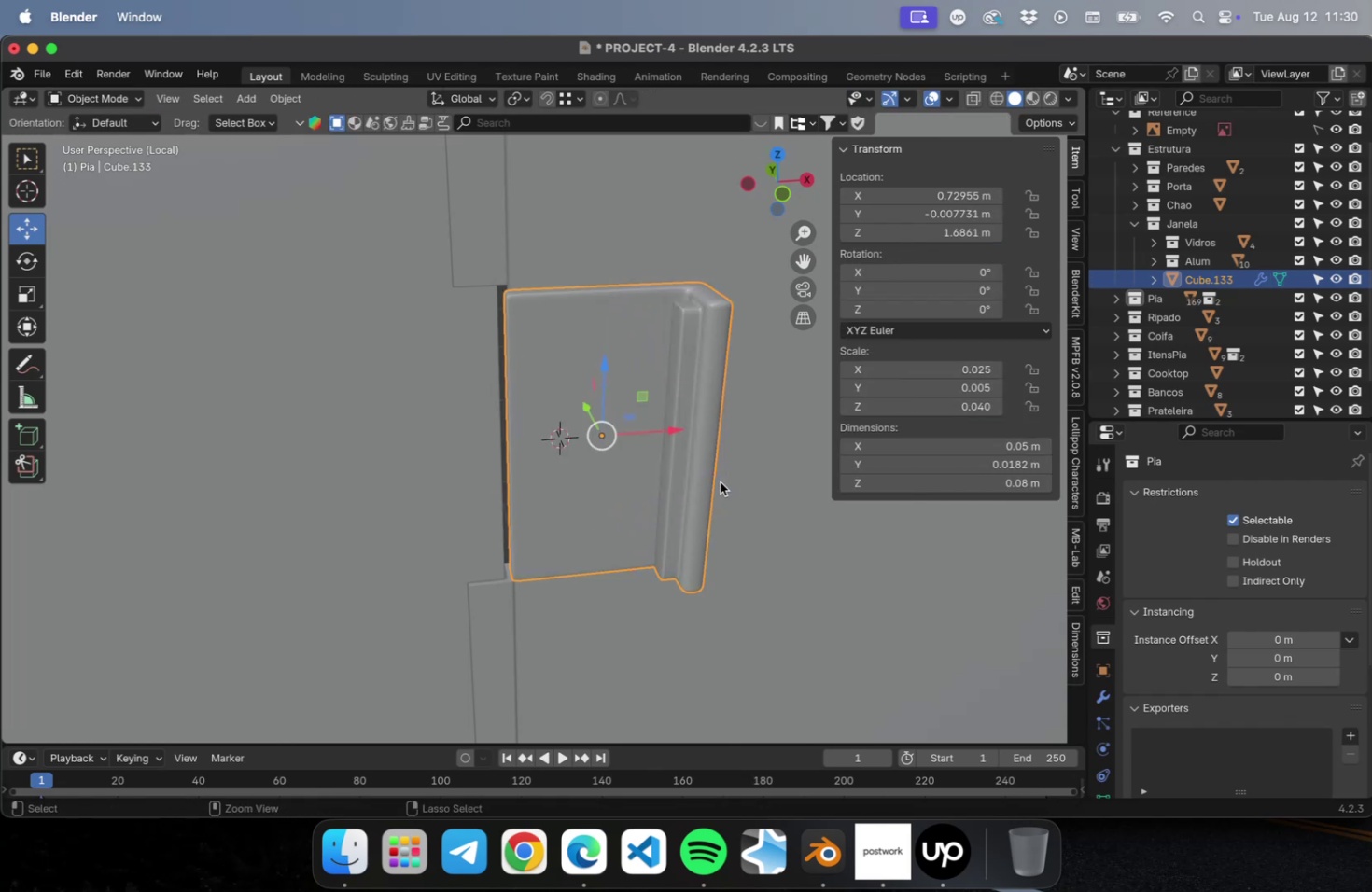 
key(Meta+S)
 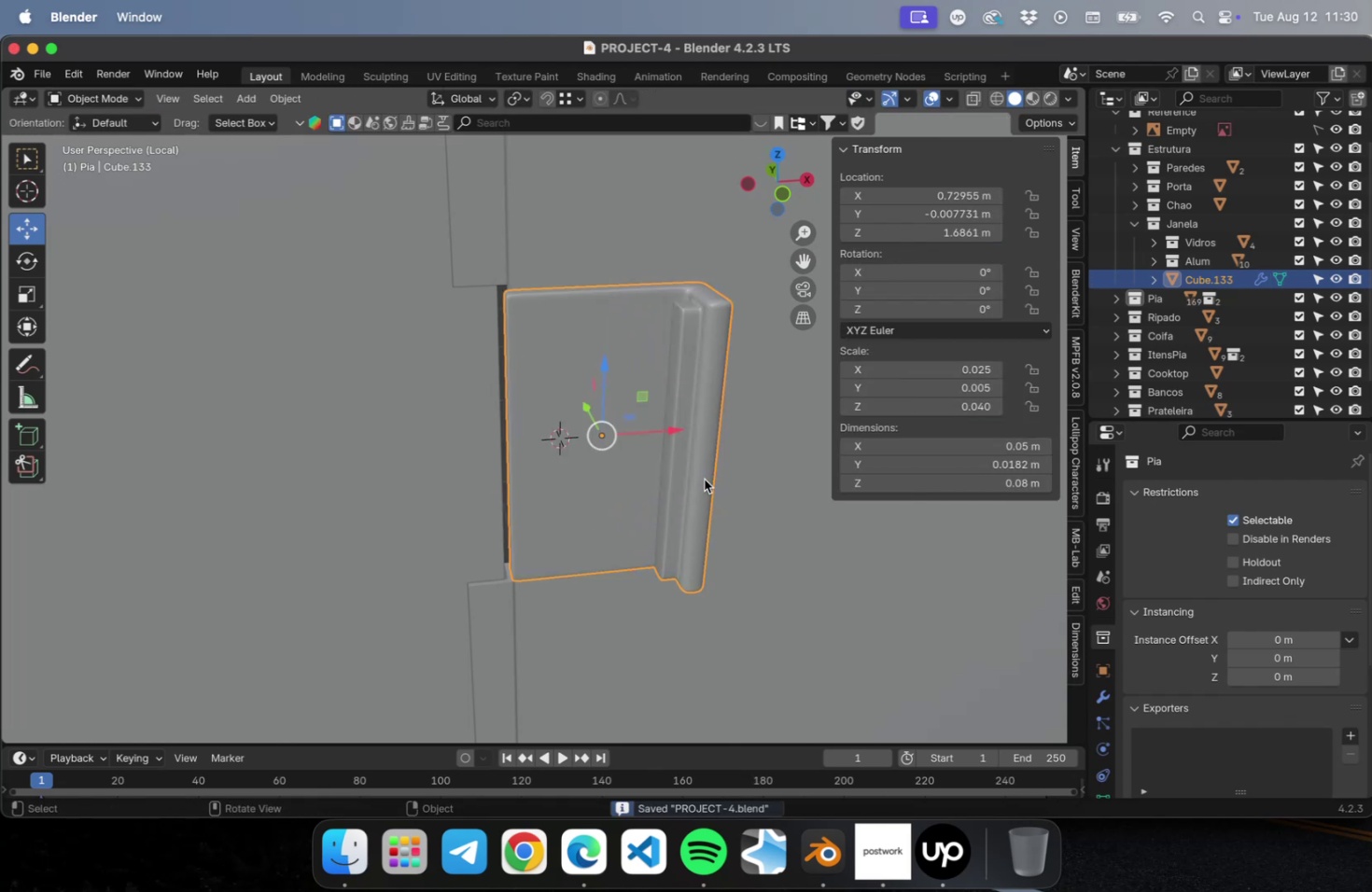 
hold_key(key=ShiftLeft, duration=0.58)
 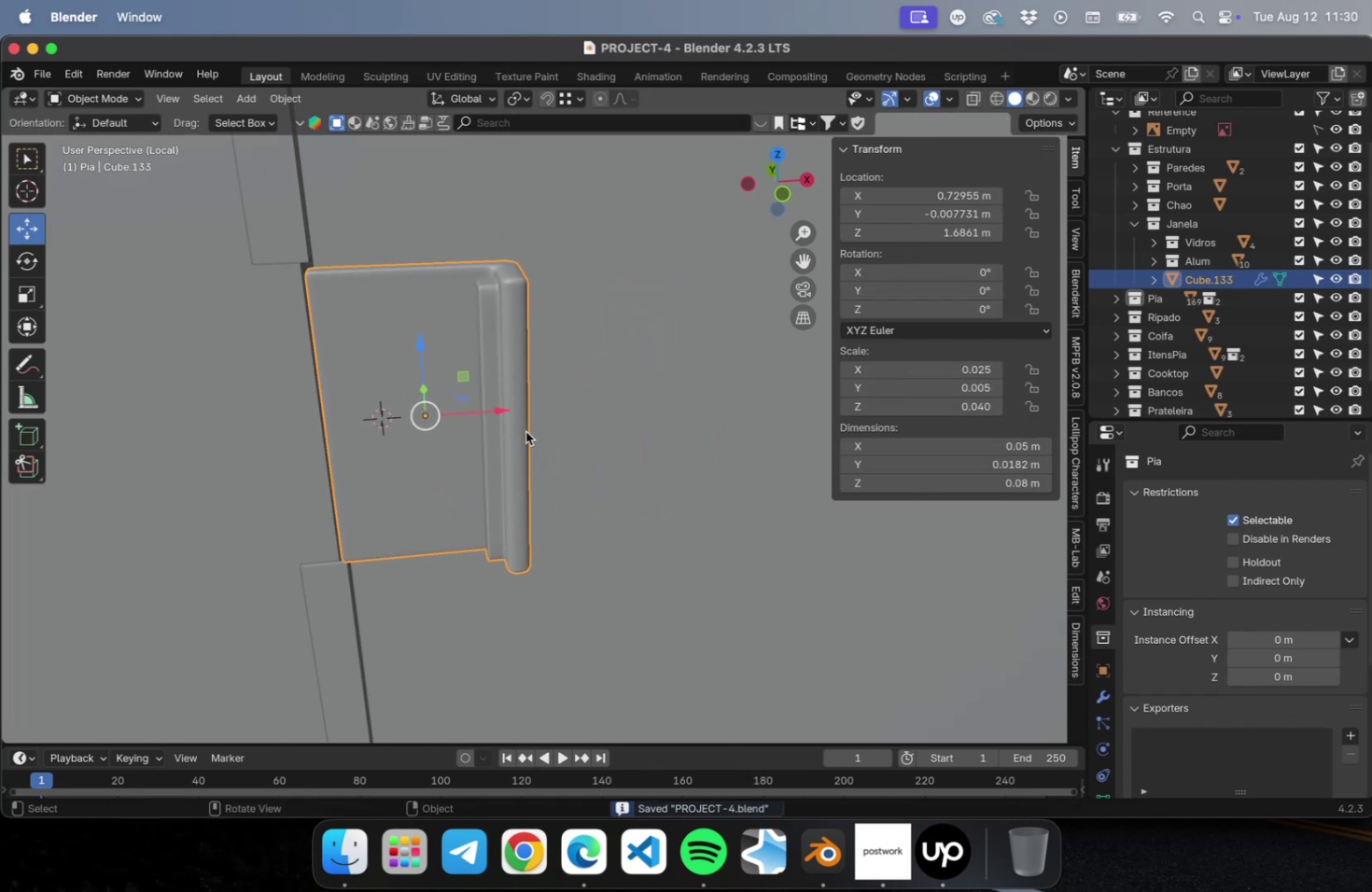 
scroll: coordinate [500, 424], scroll_direction: down, amount: 3.0
 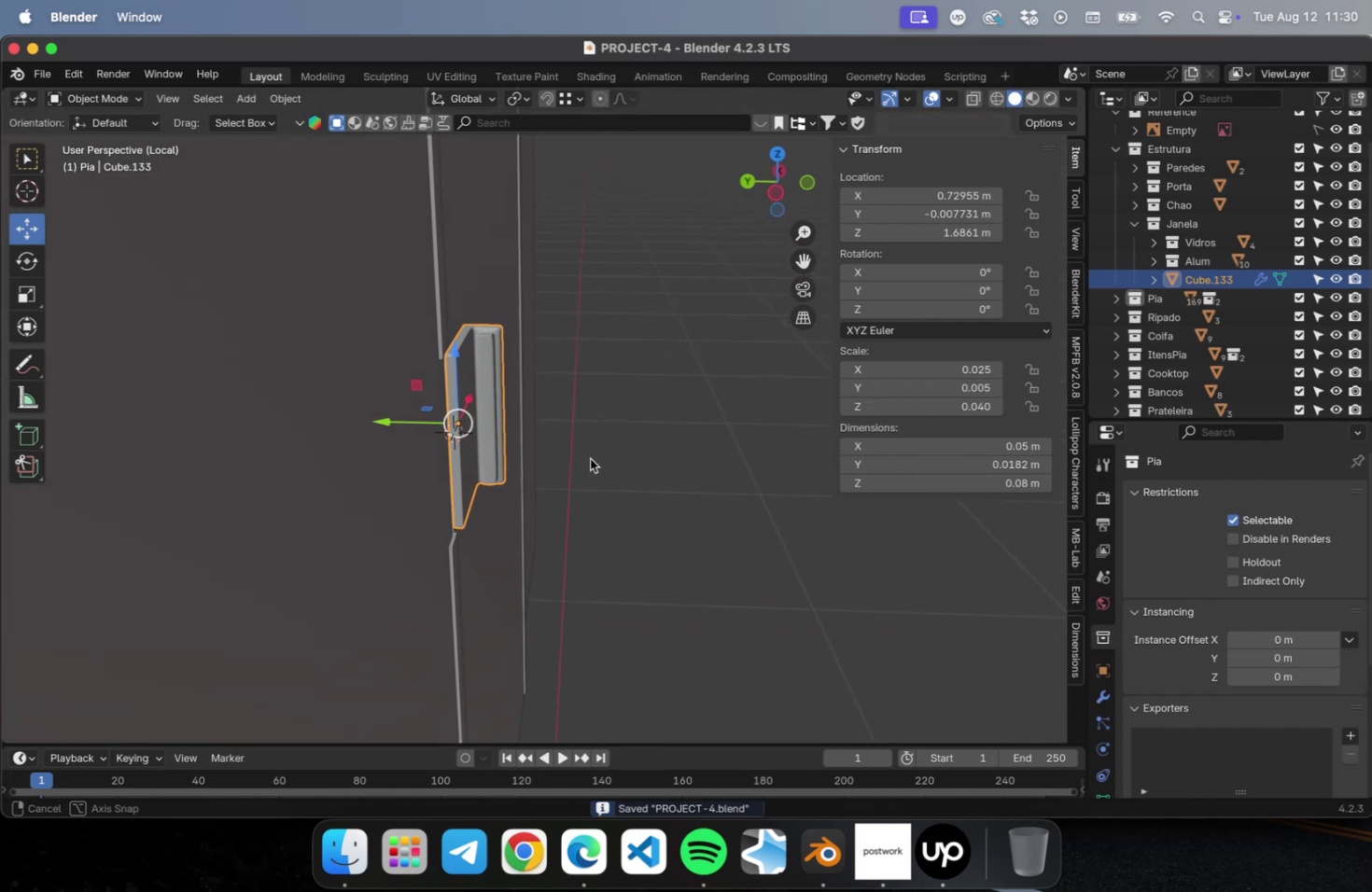 
left_click([690, 420])
 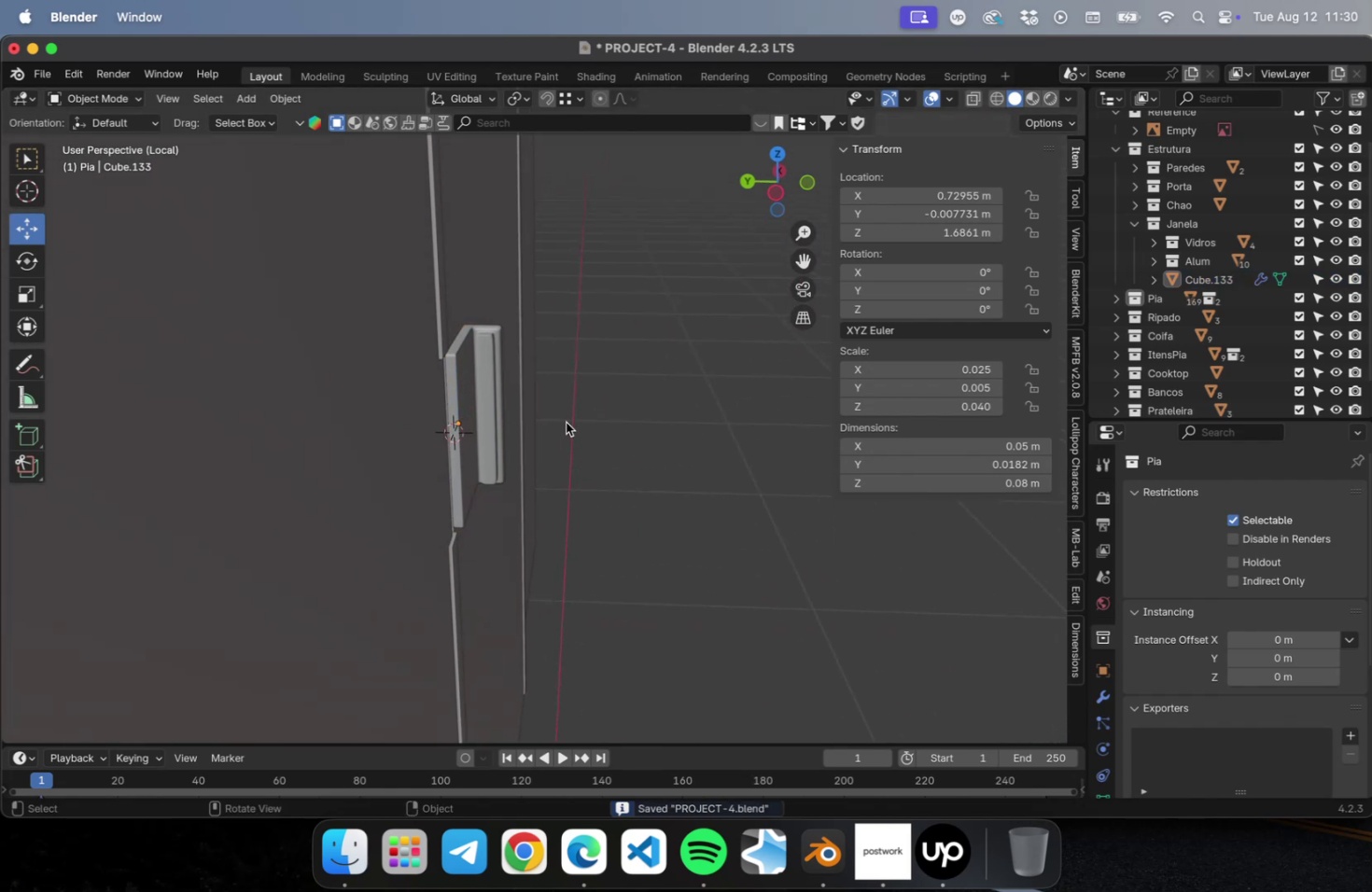 
scroll: coordinate [550, 416], scroll_direction: up, amount: 16.0
 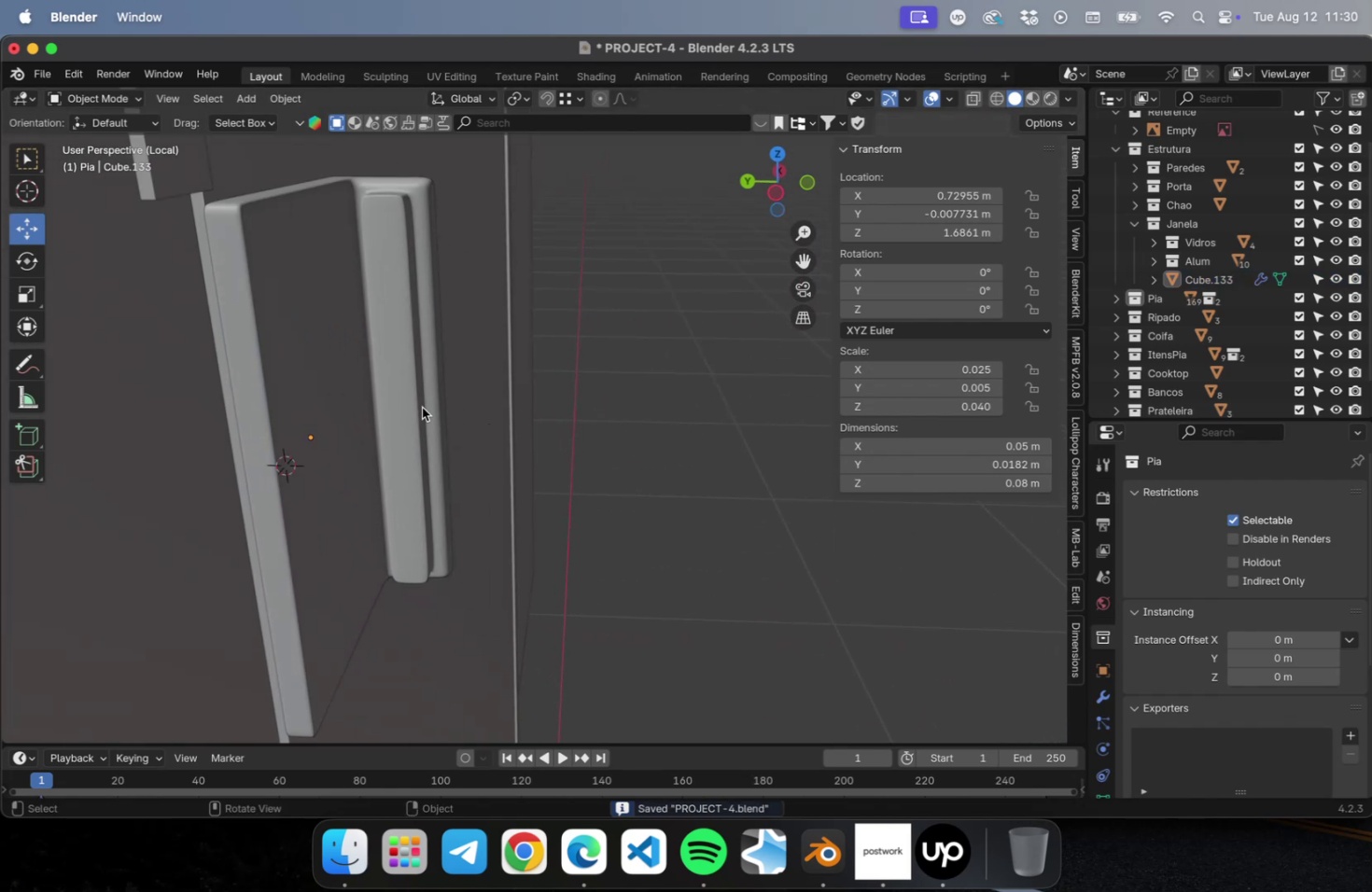 
hold_key(key=ShiftLeft, duration=0.39)
 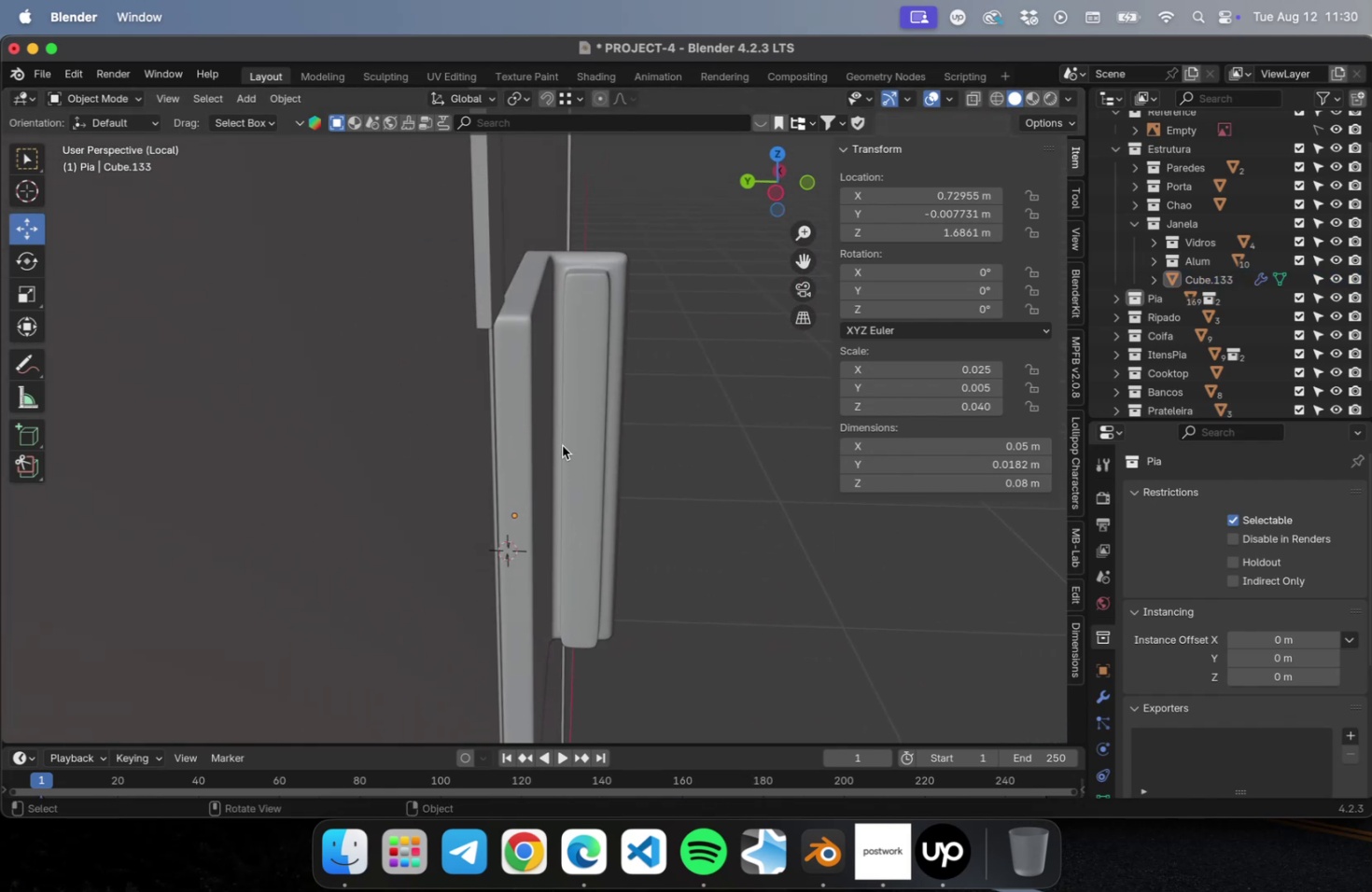 
left_click([562, 445])
 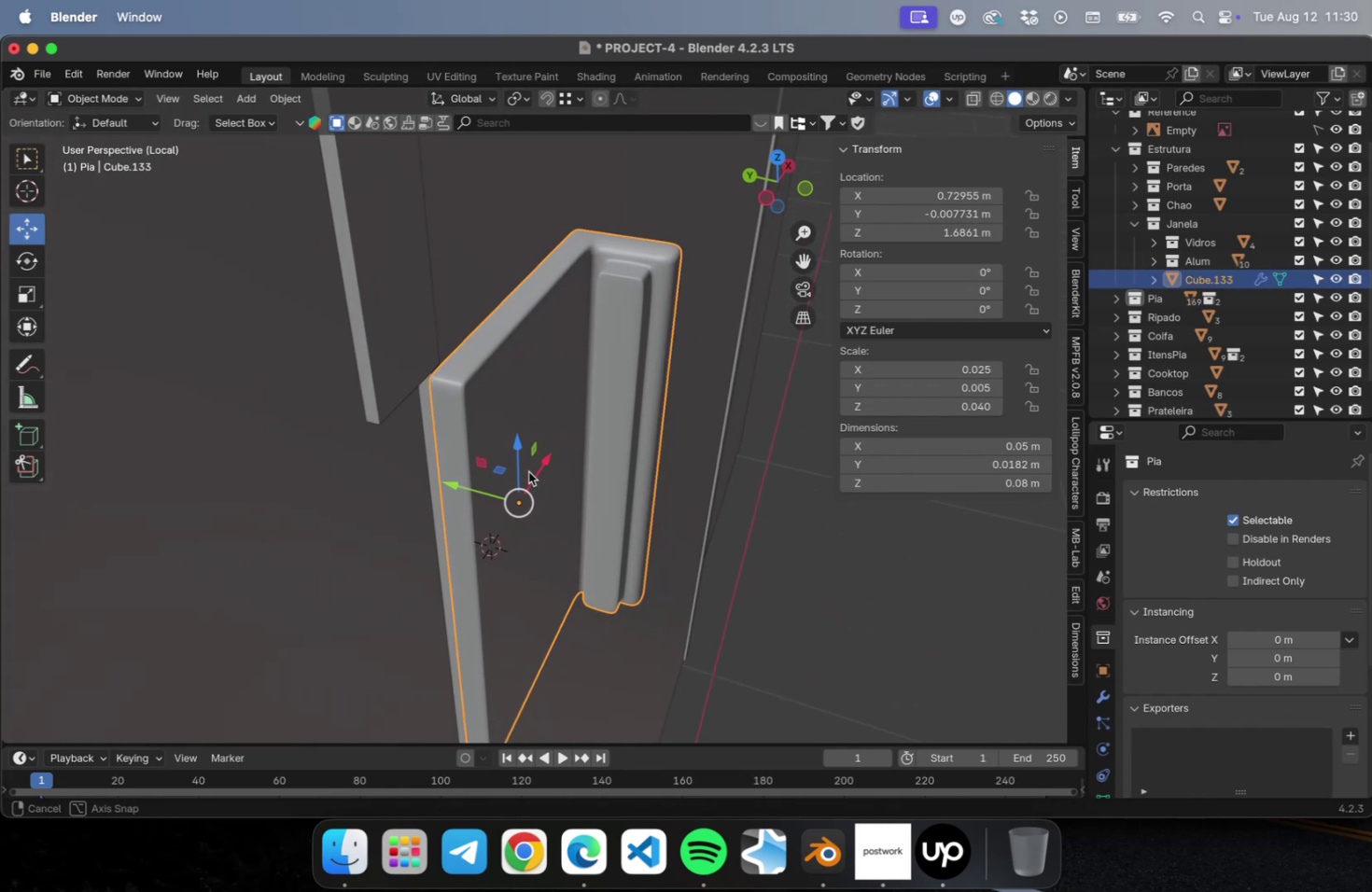 
scroll: coordinate [539, 452], scroll_direction: down, amount: 15.0
 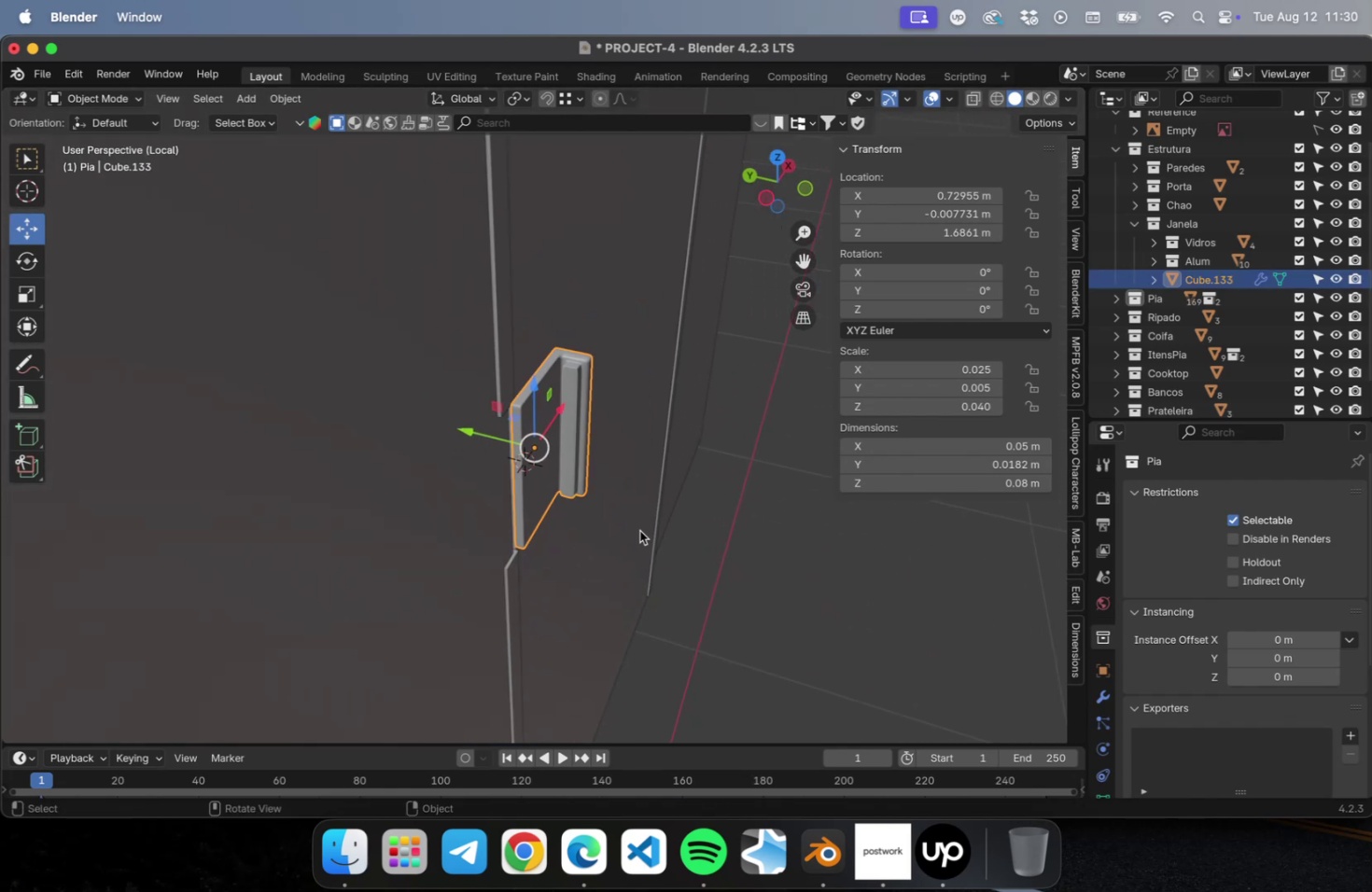 
type([NumLock]1Dzx)
 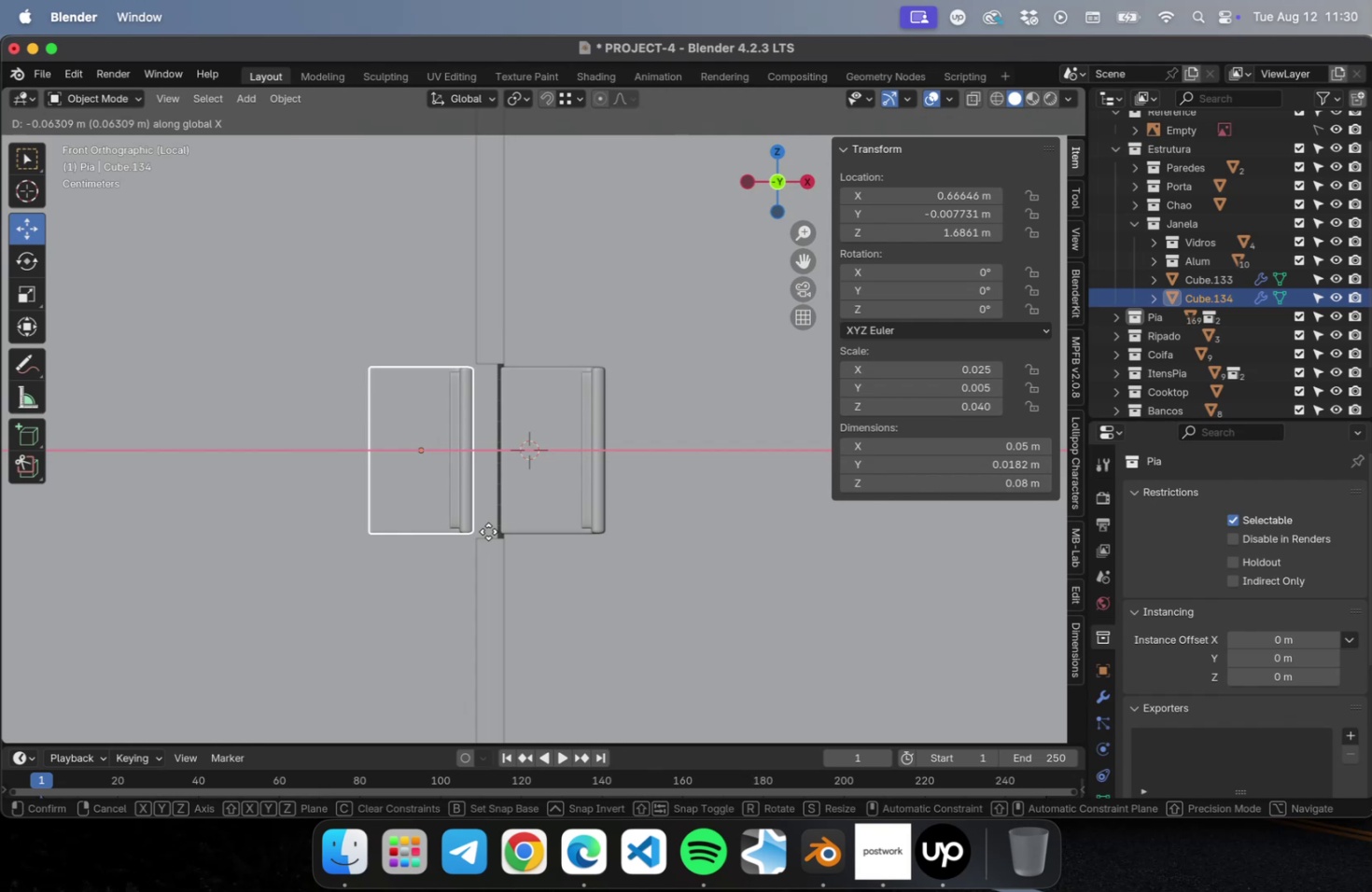 
left_click([488, 531])
 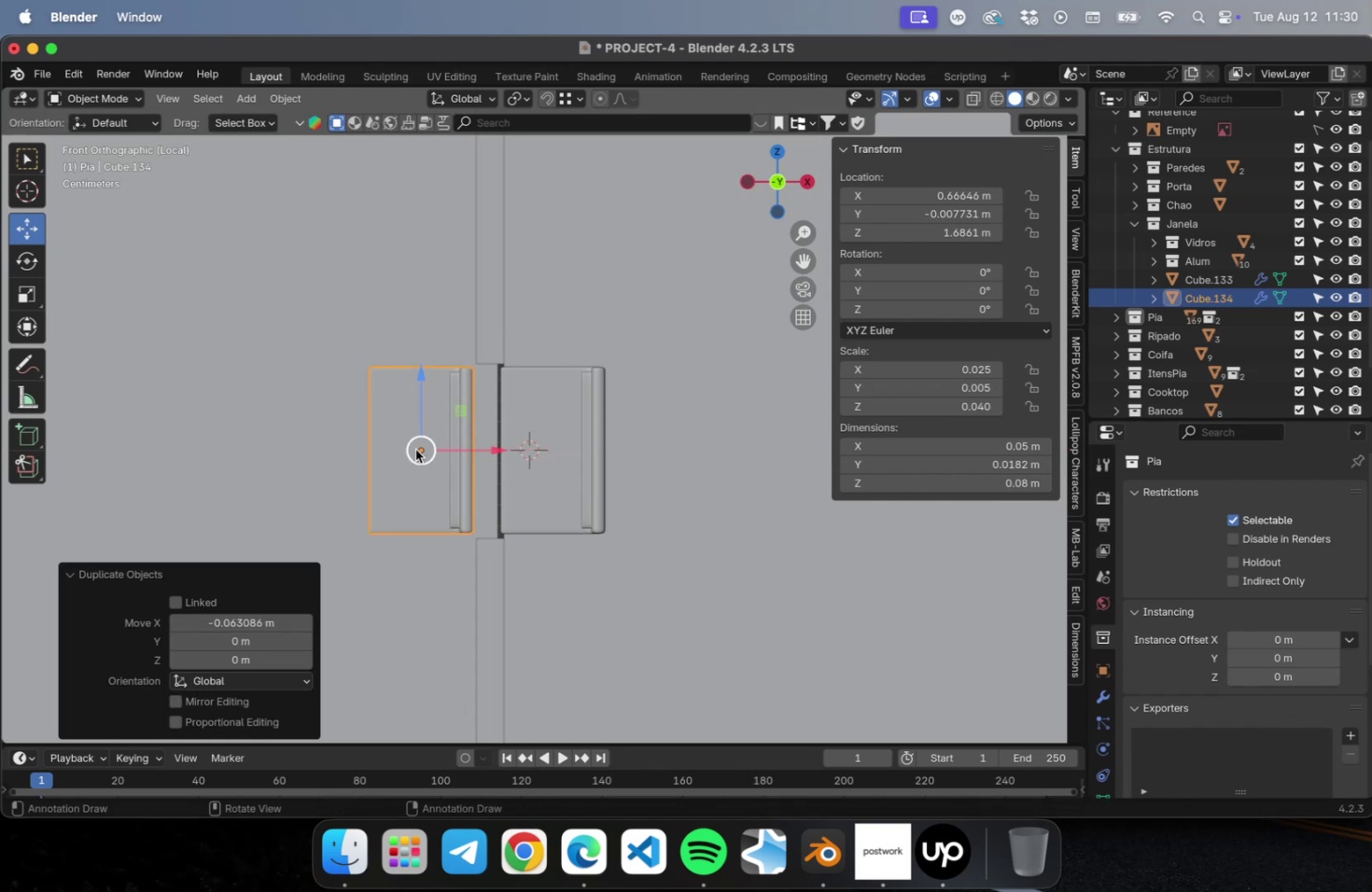 
right_click([414, 448])
 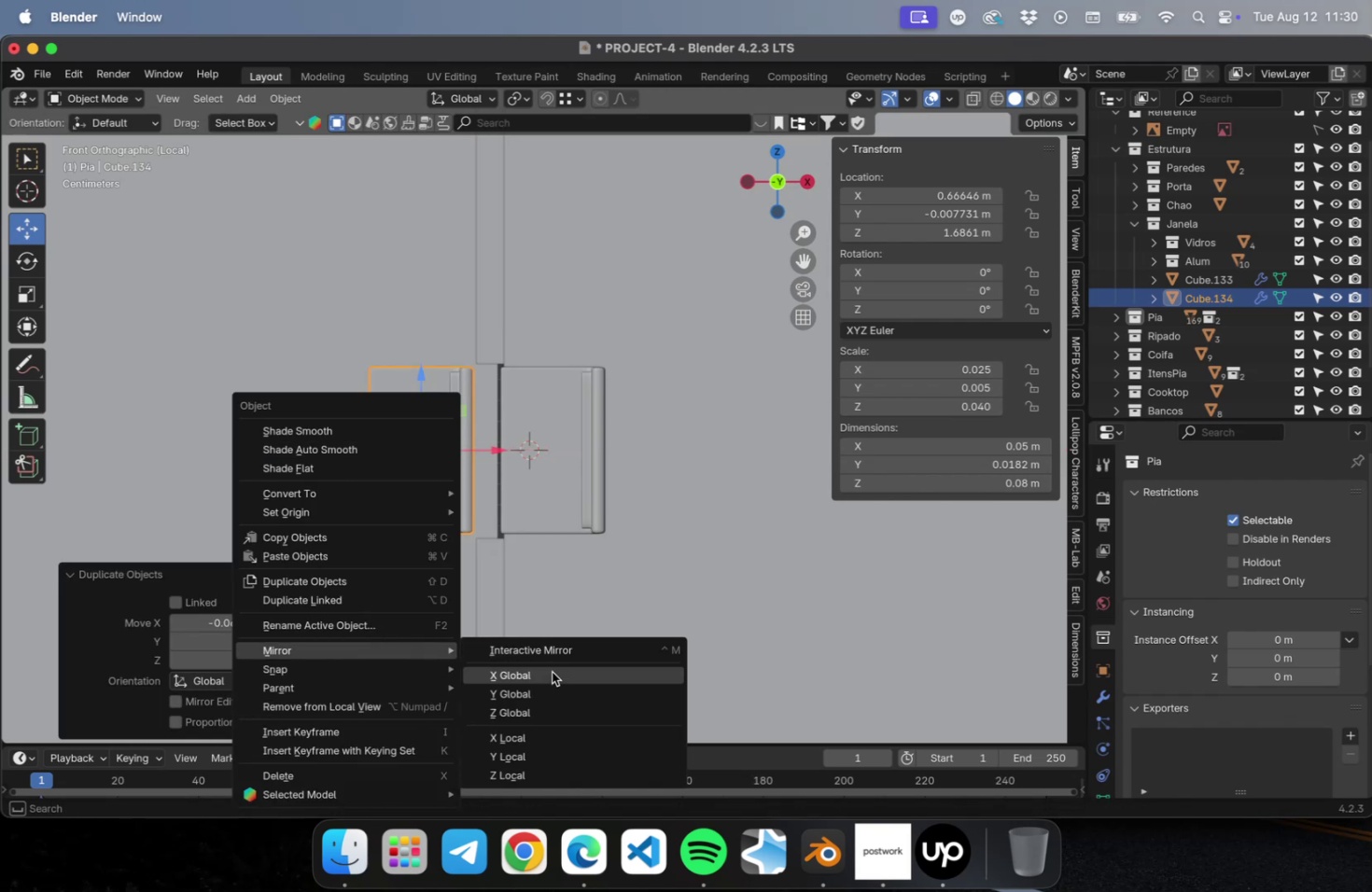 
left_click([553, 679])
 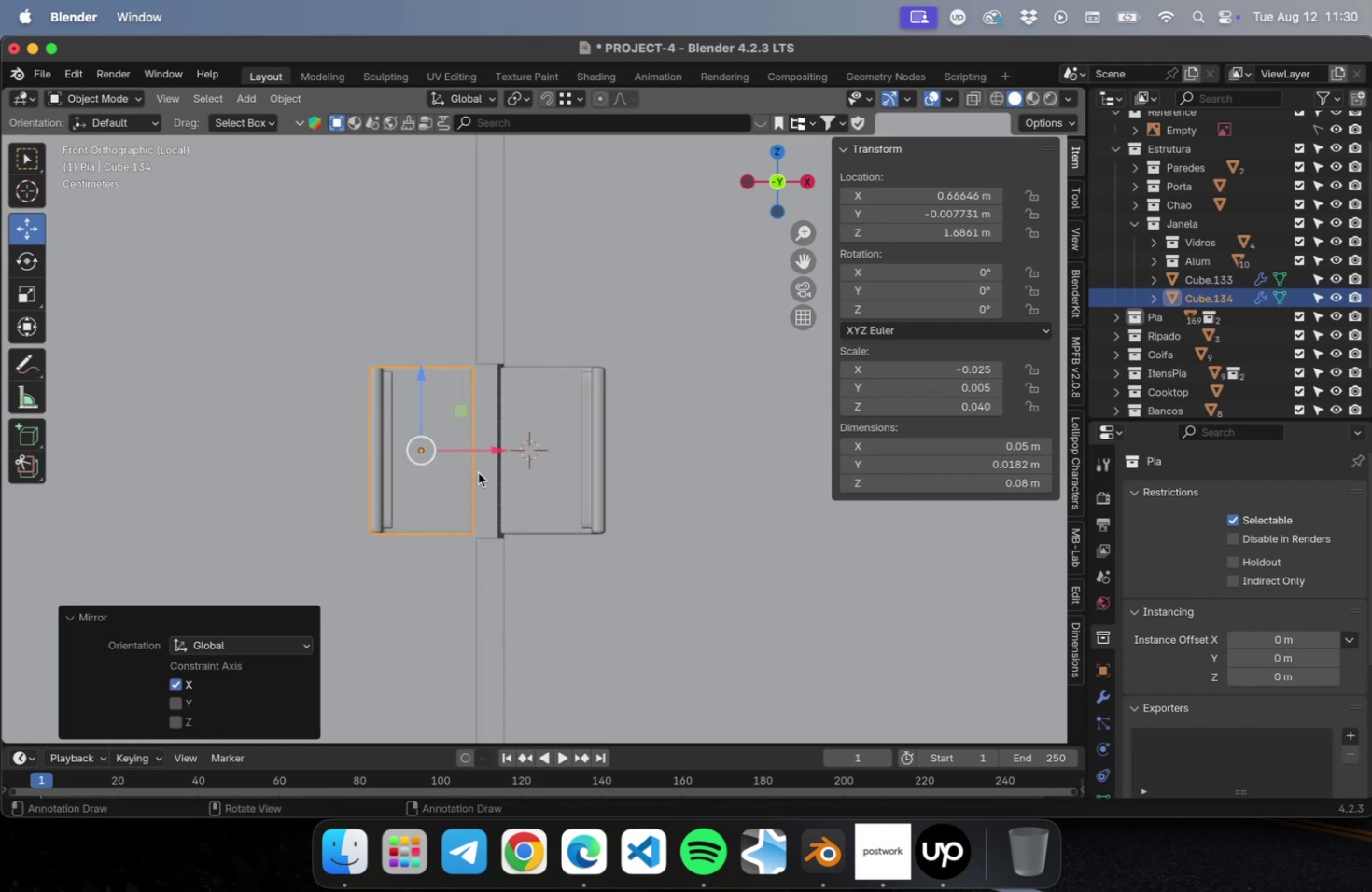 
scroll: coordinate [511, 449], scroll_direction: up, amount: 10.0
 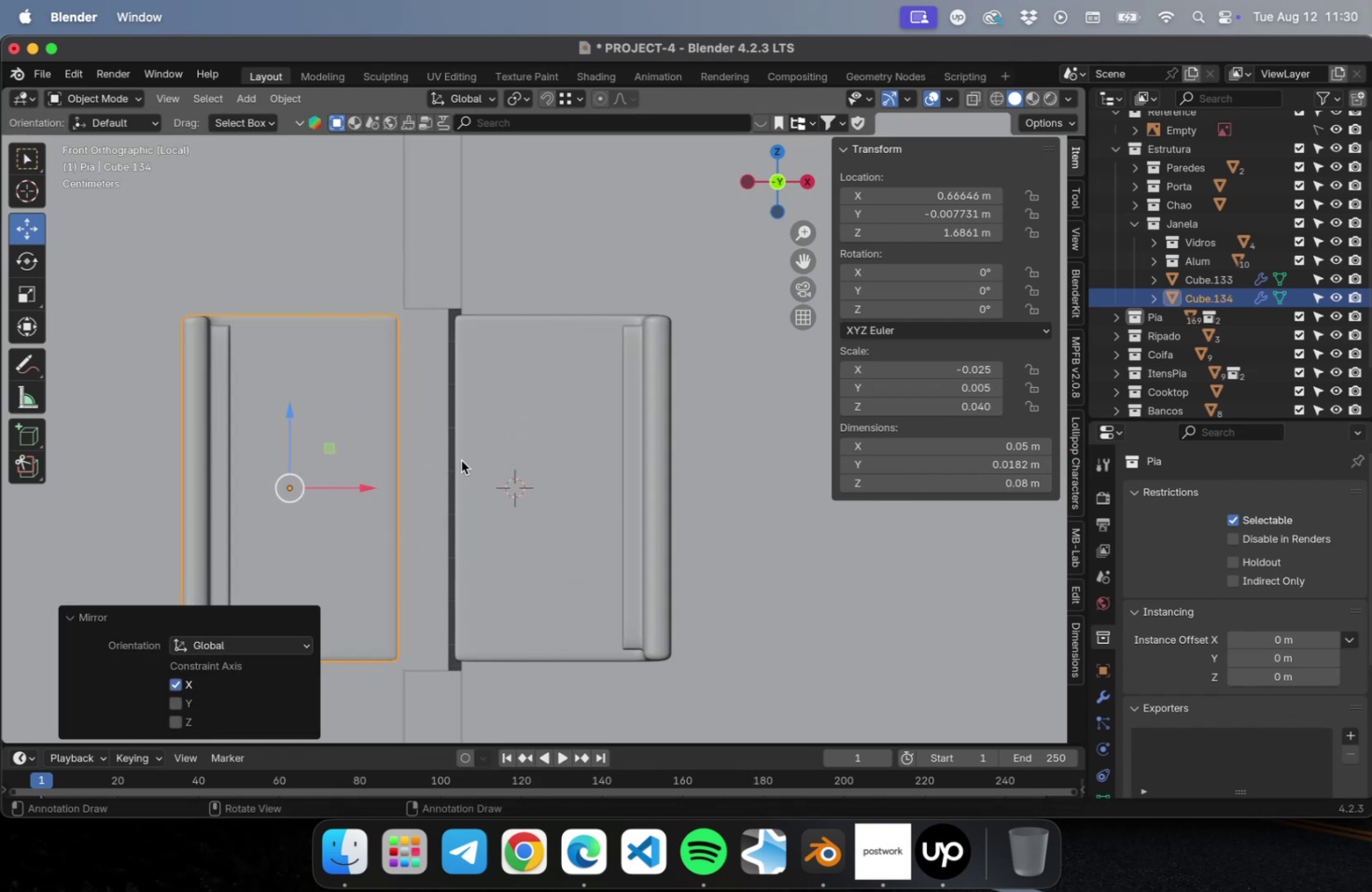 
hold_key(key=ShiftLeft, duration=0.6)
 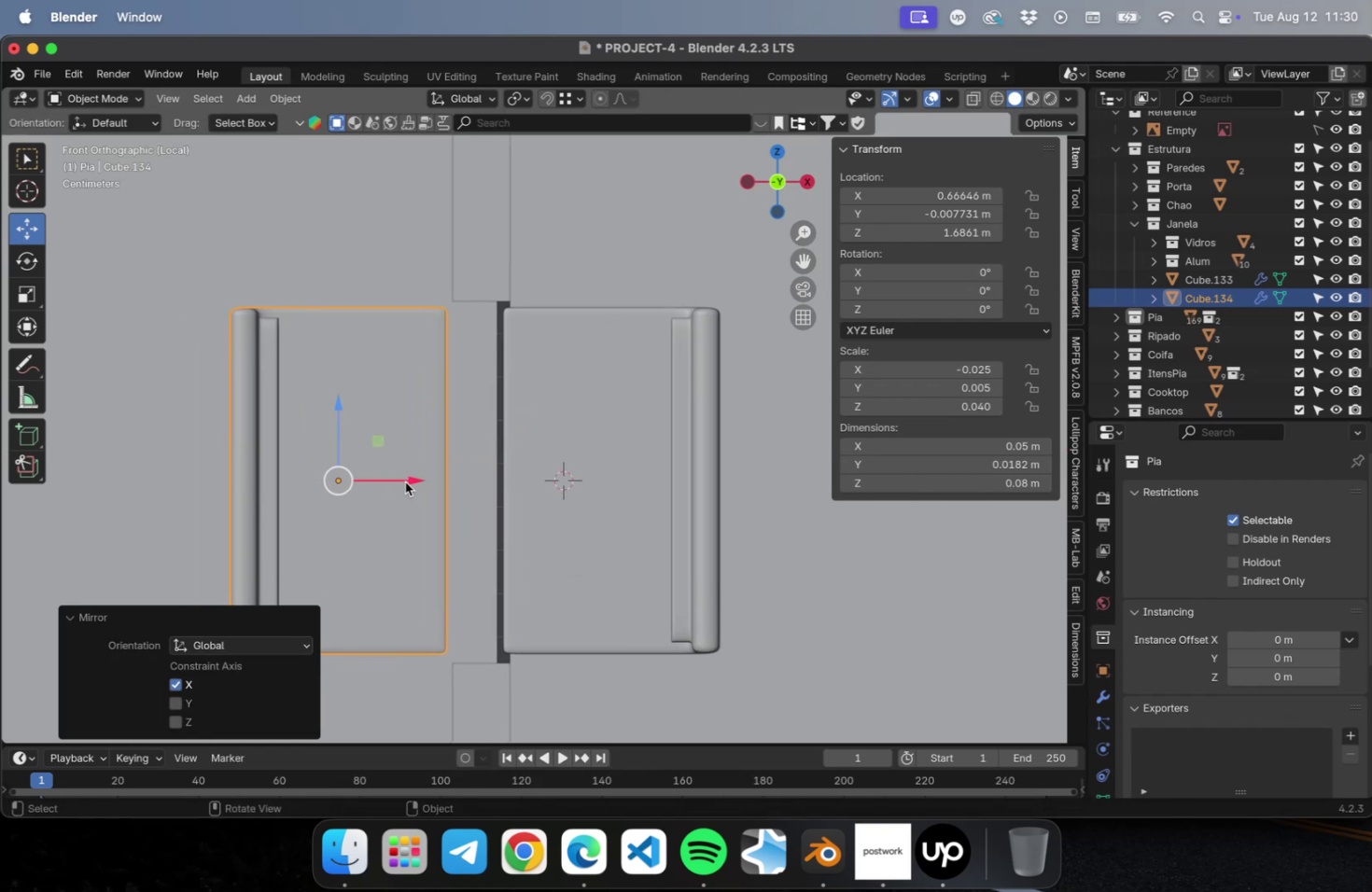 
left_click_drag(start_coordinate=[405, 481], to_coordinate=[463, 485])
 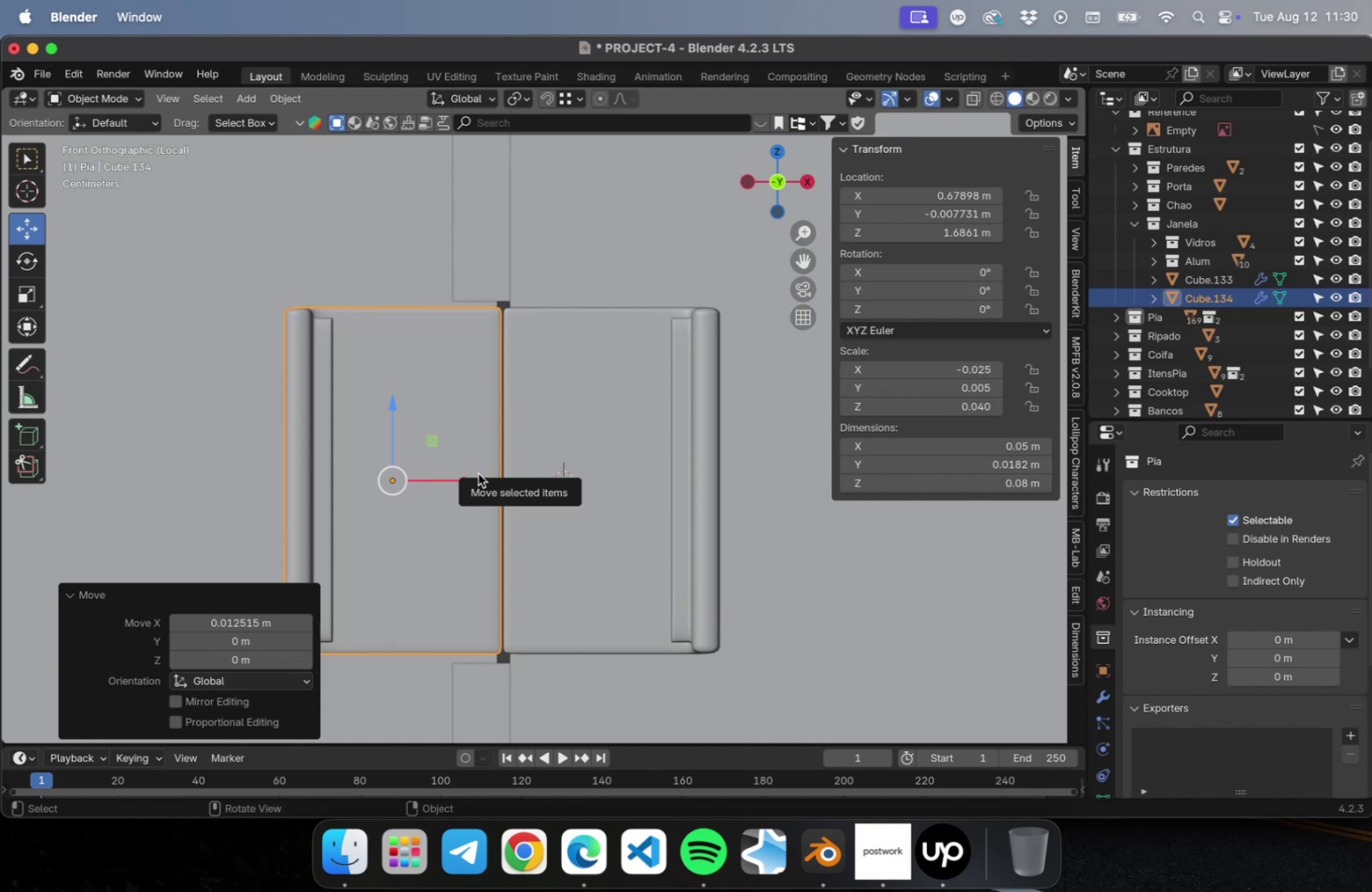 
scroll: coordinate [479, 474], scroll_direction: down, amount: 36.0
 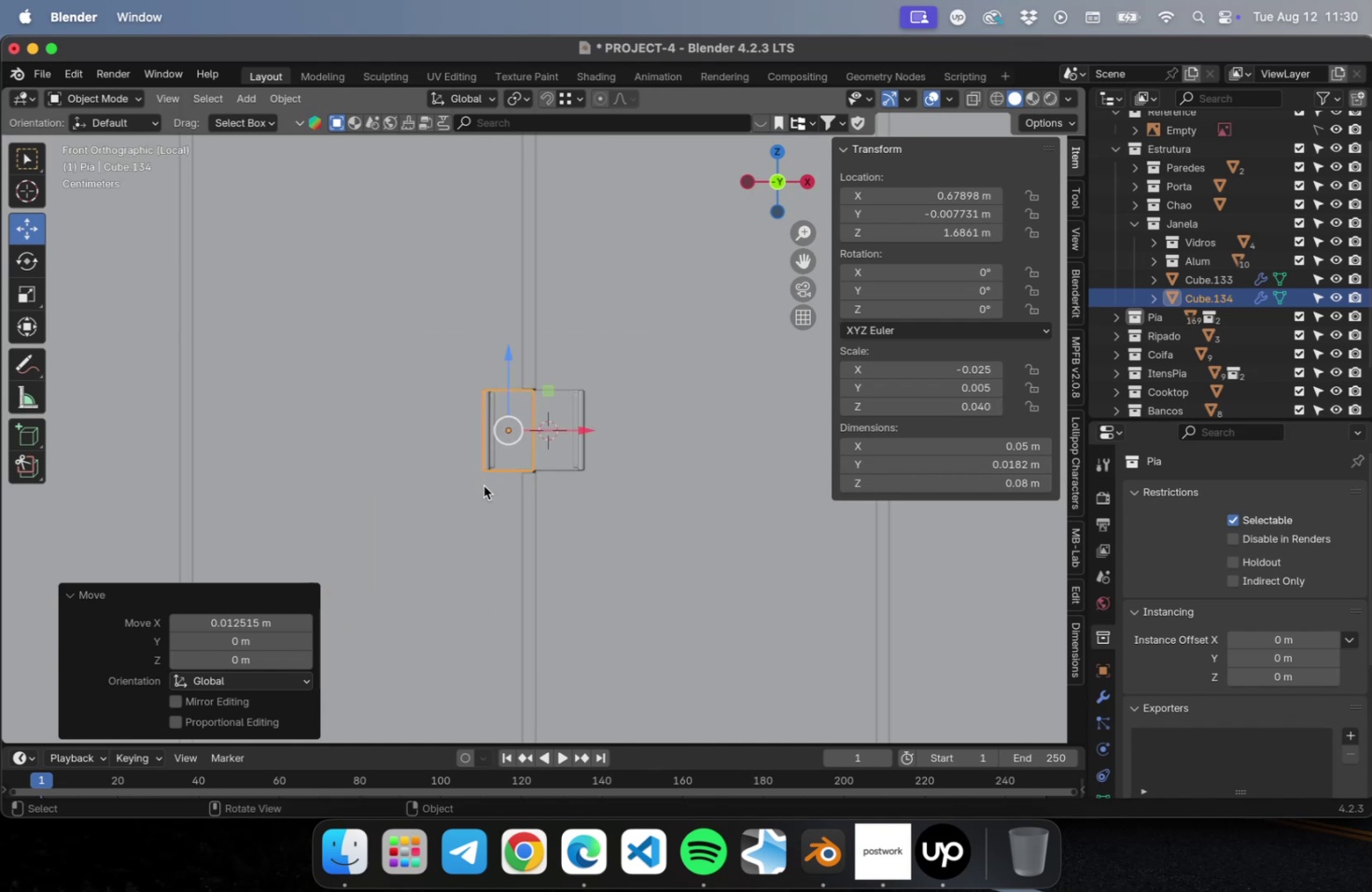 
key(Meta+CommandLeft)
 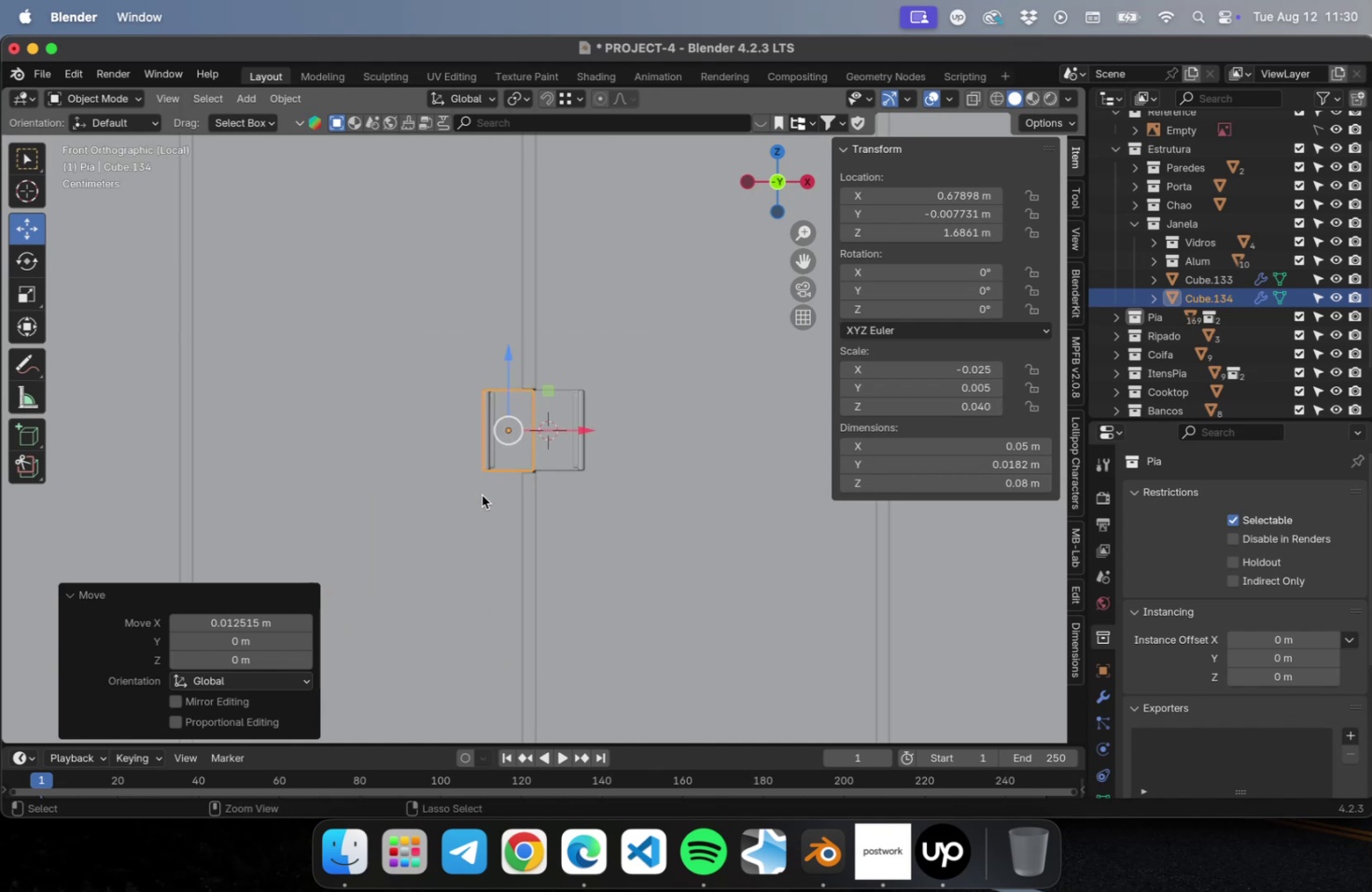 
key(Meta+S)
 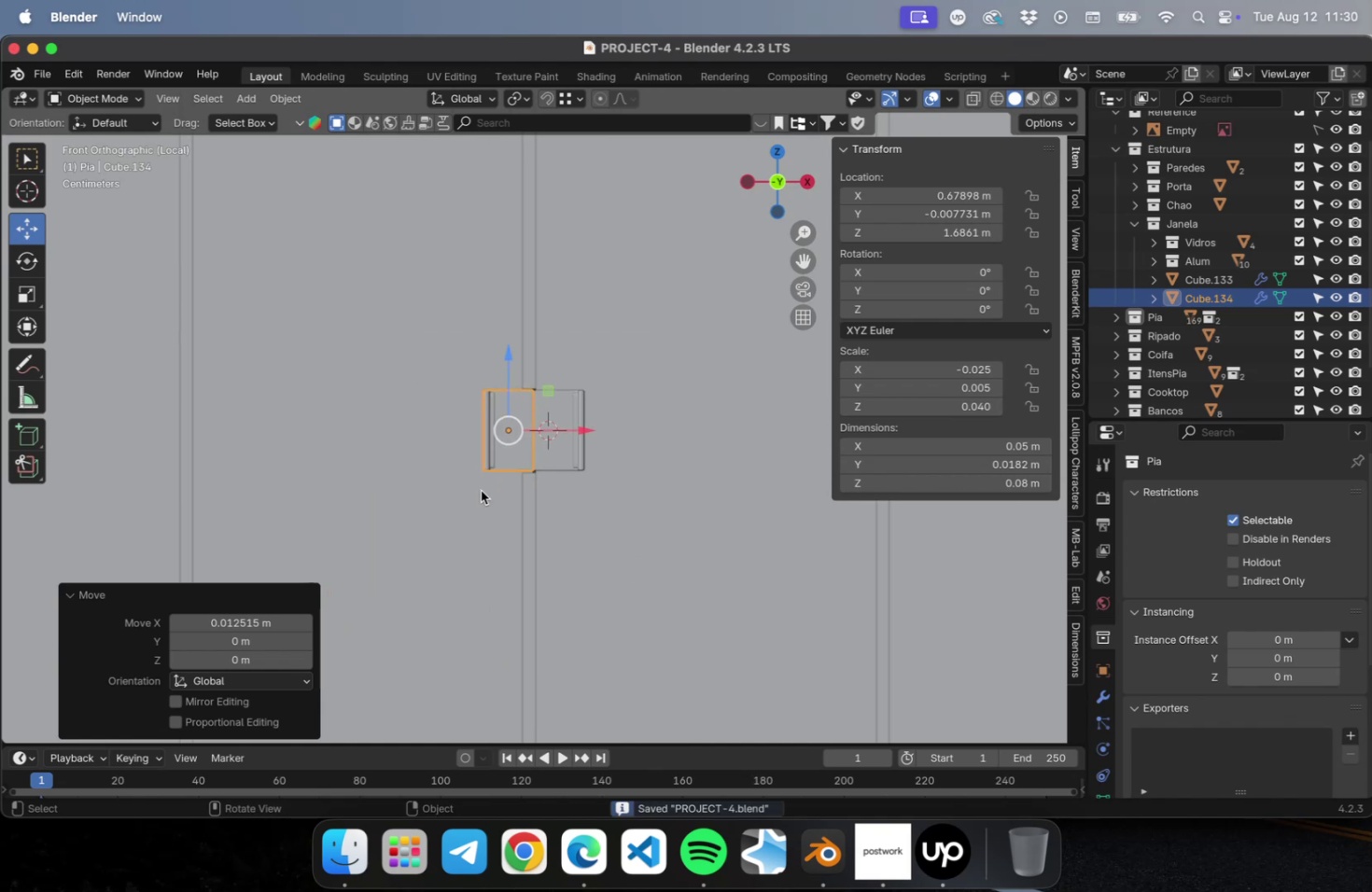 
scroll: coordinate [482, 484], scroll_direction: down, amount: 21.0
 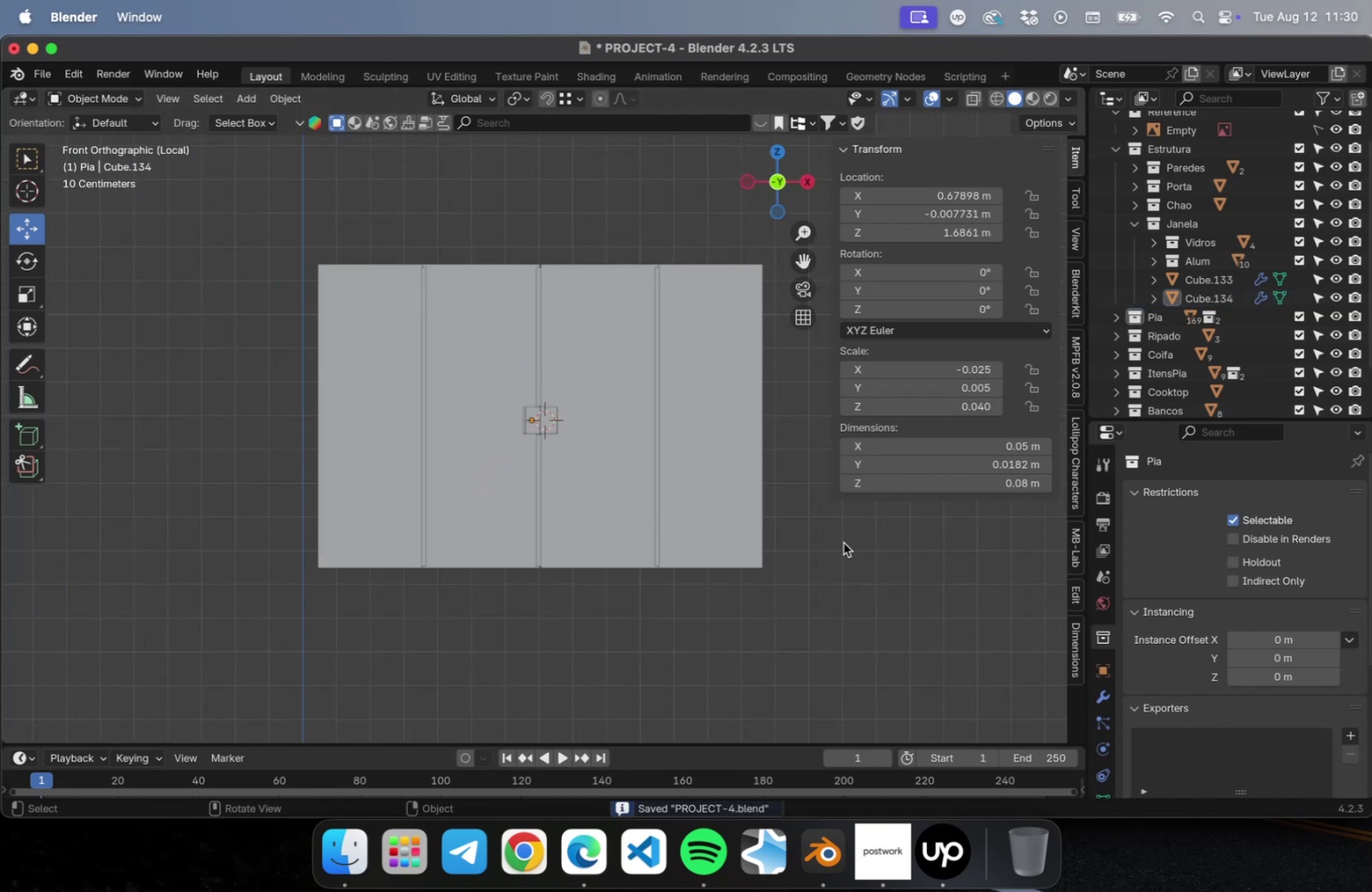 
scroll: coordinate [567, 434], scroll_direction: up, amount: 30.0
 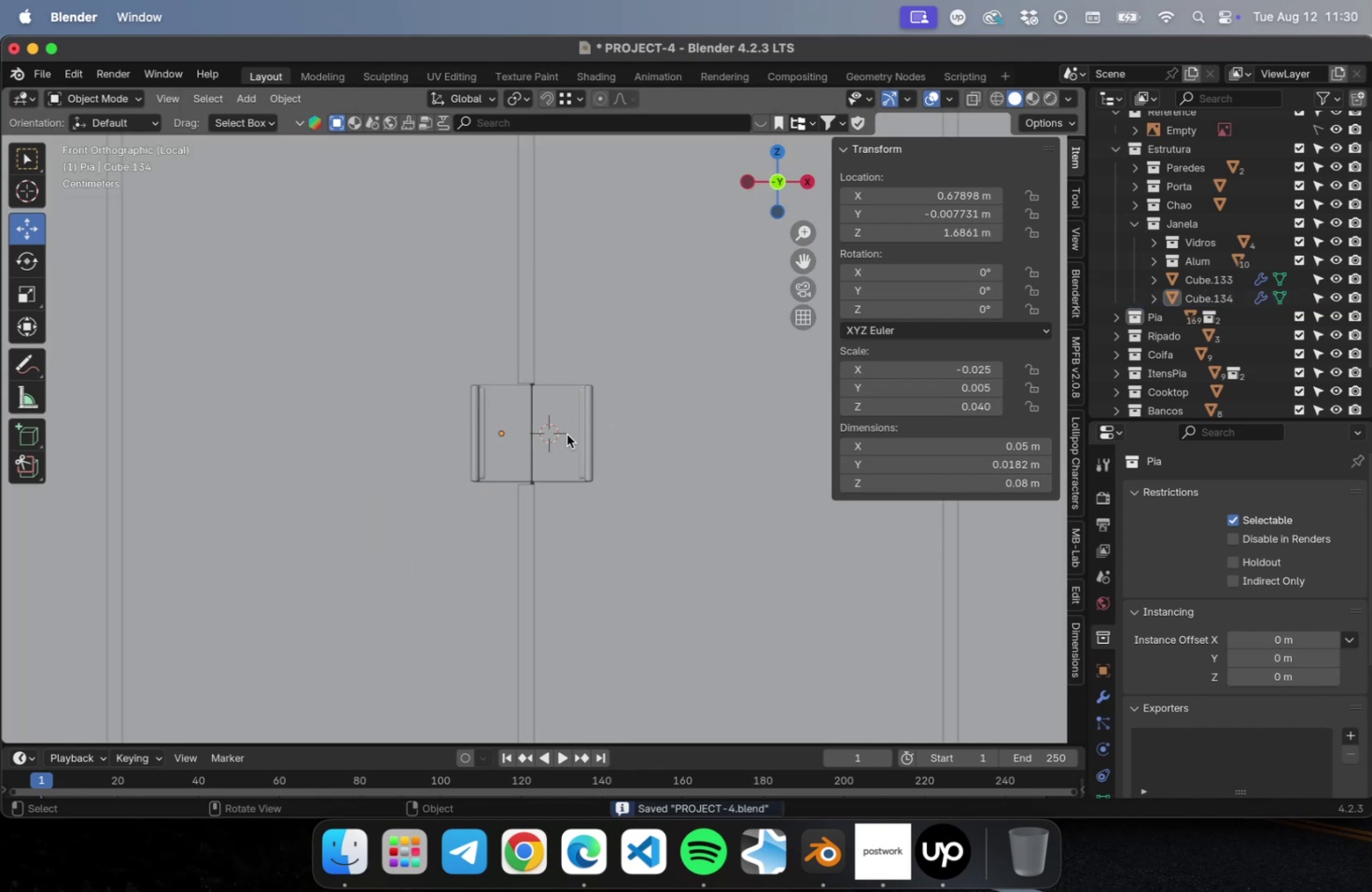 
scroll: coordinate [567, 440], scroll_direction: down, amount: 26.0
 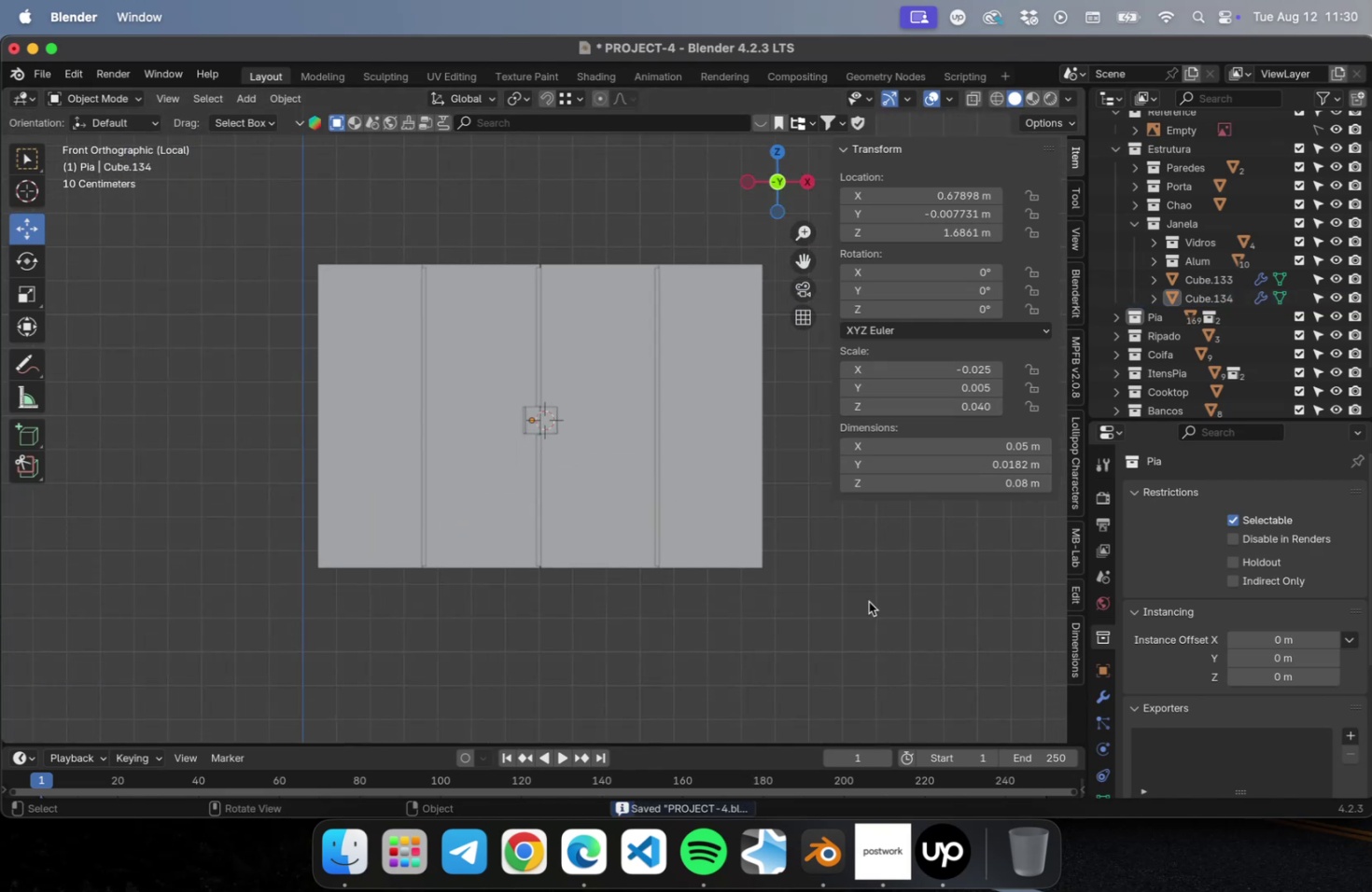 
key(NumLock)
 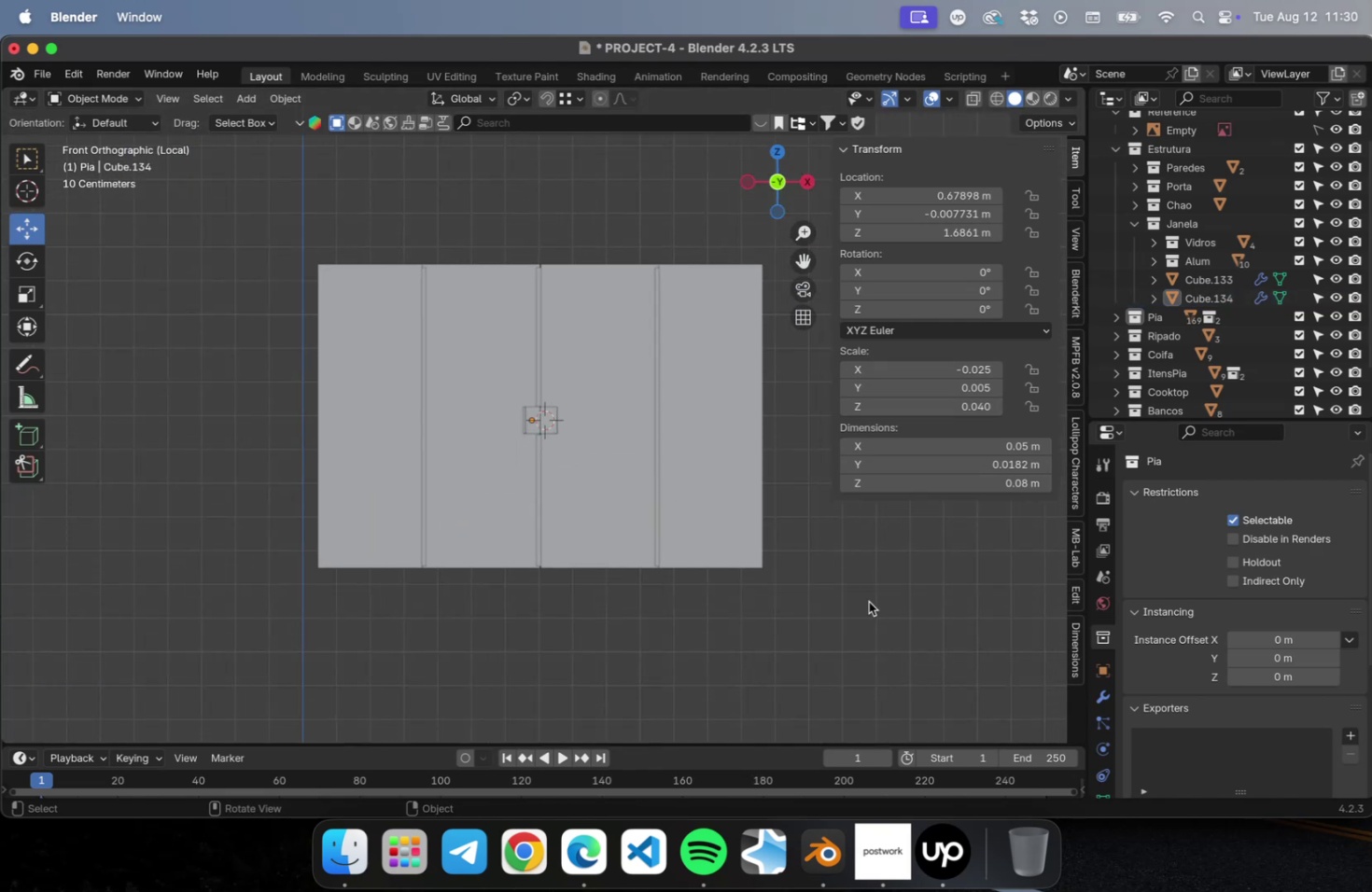 
key(NumpadDivide)
 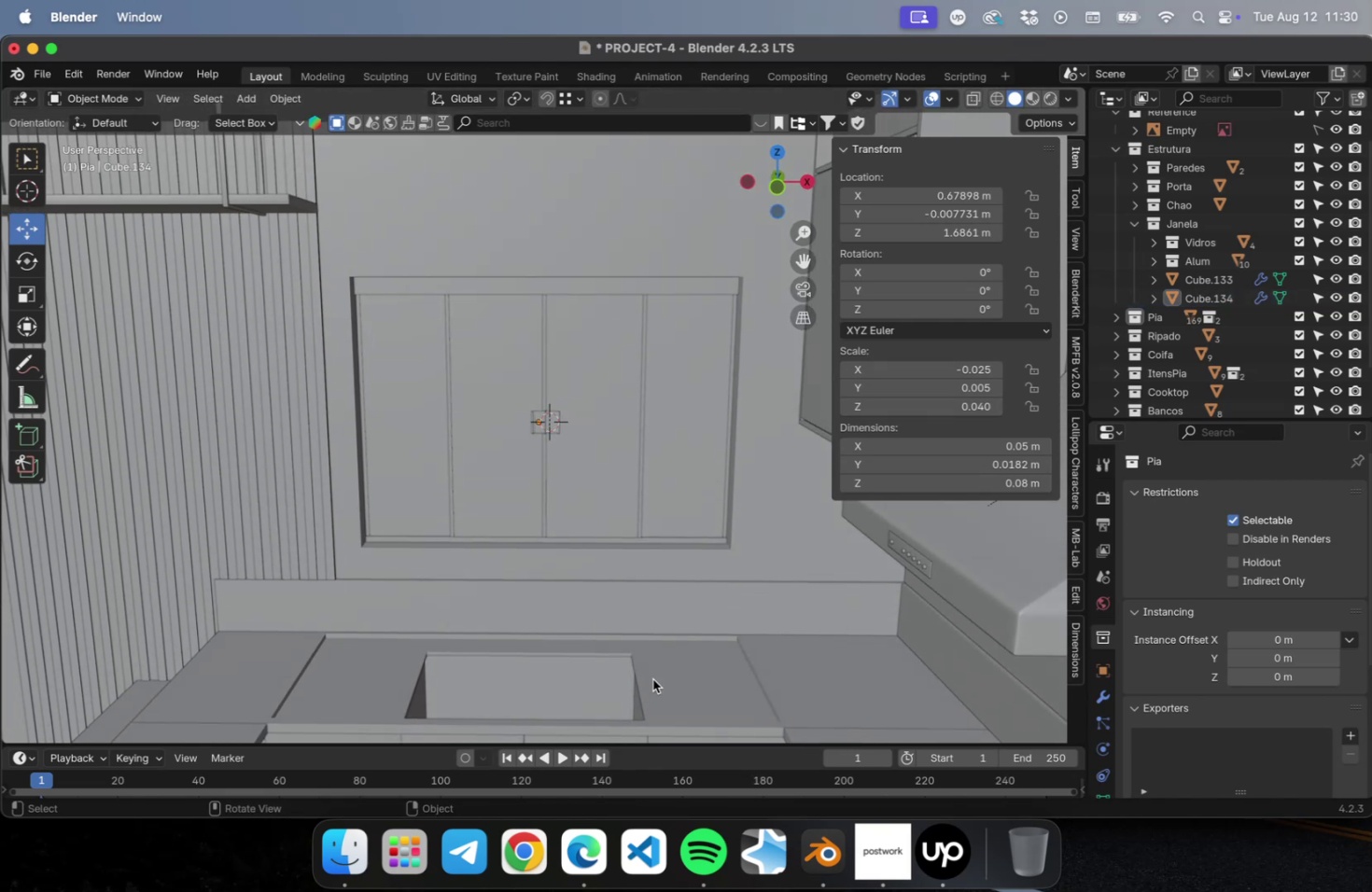 
scroll: coordinate [634, 627], scroll_direction: down, amount: 2.0
 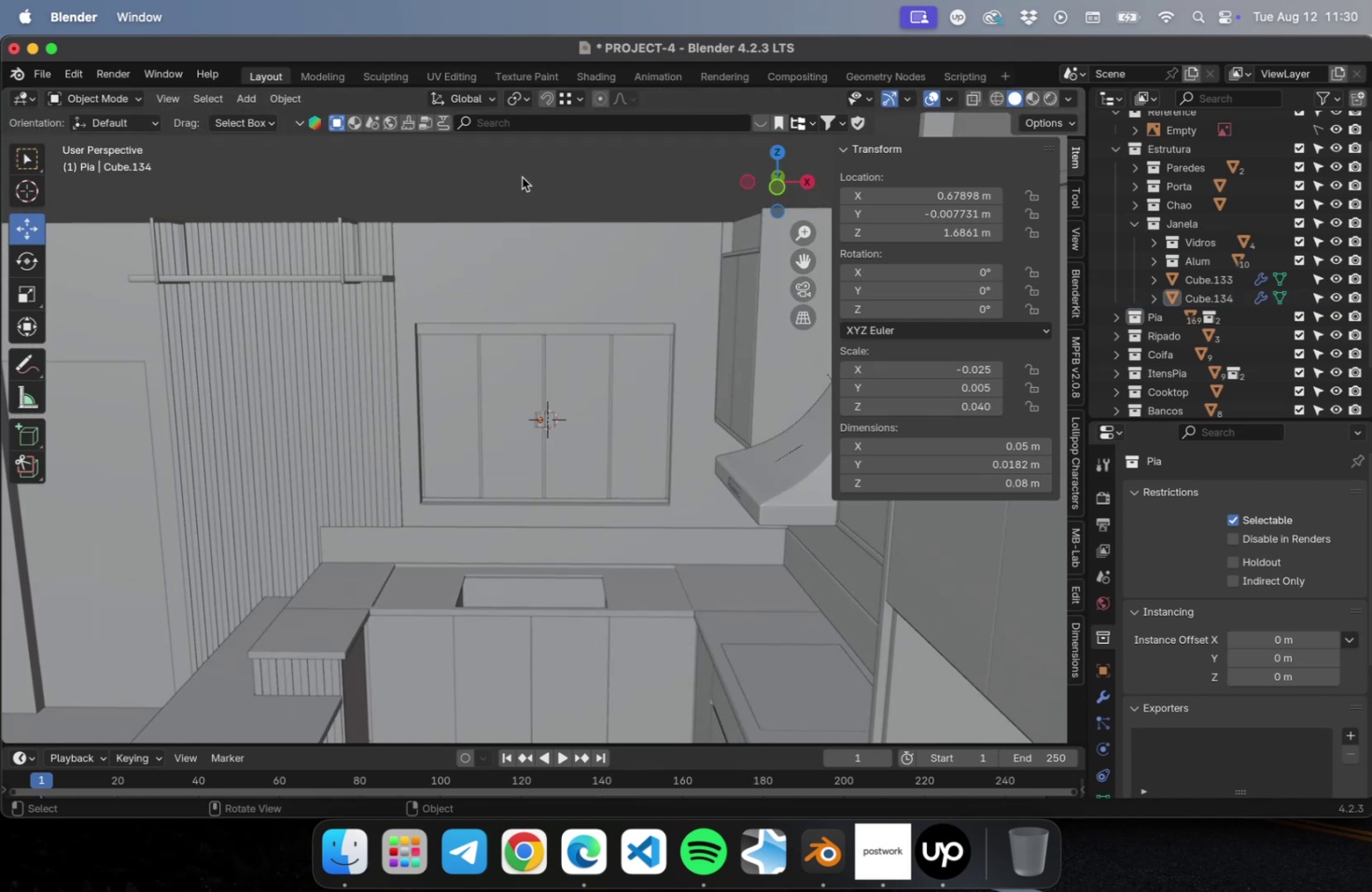 
left_click([520, 175])
 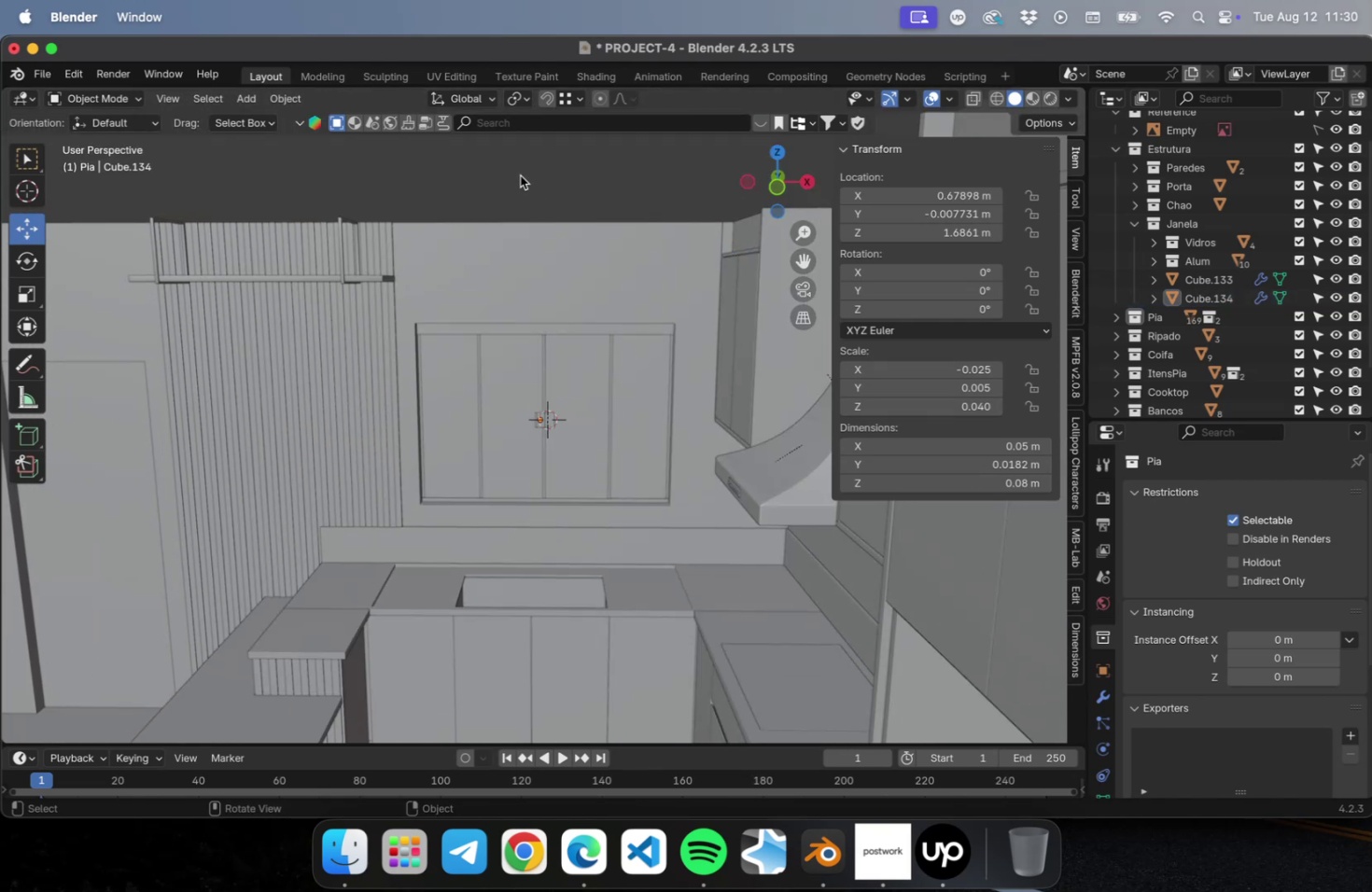 
key(Meta+CommandLeft)
 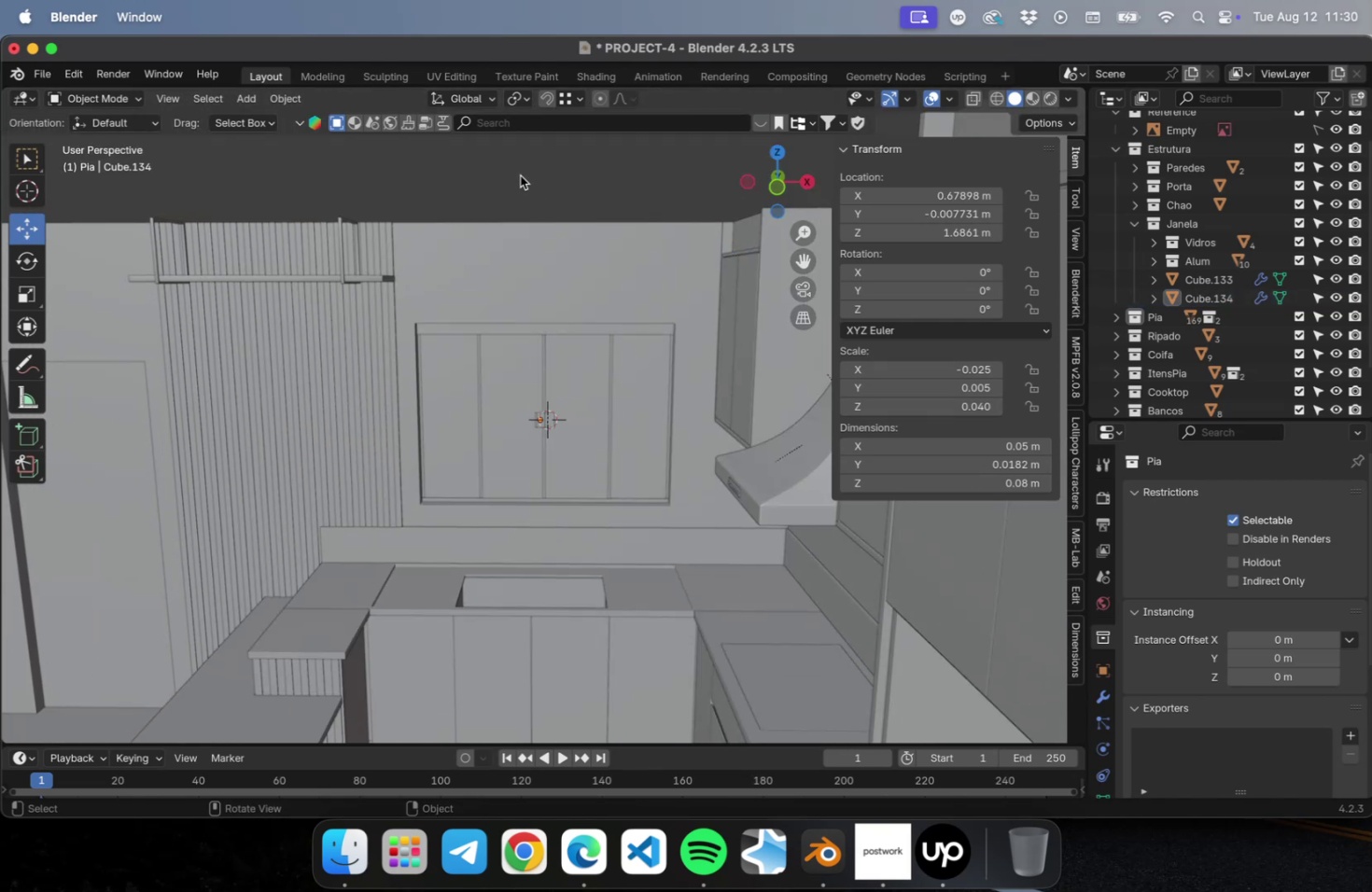 
key(Shift+ShiftLeft)
 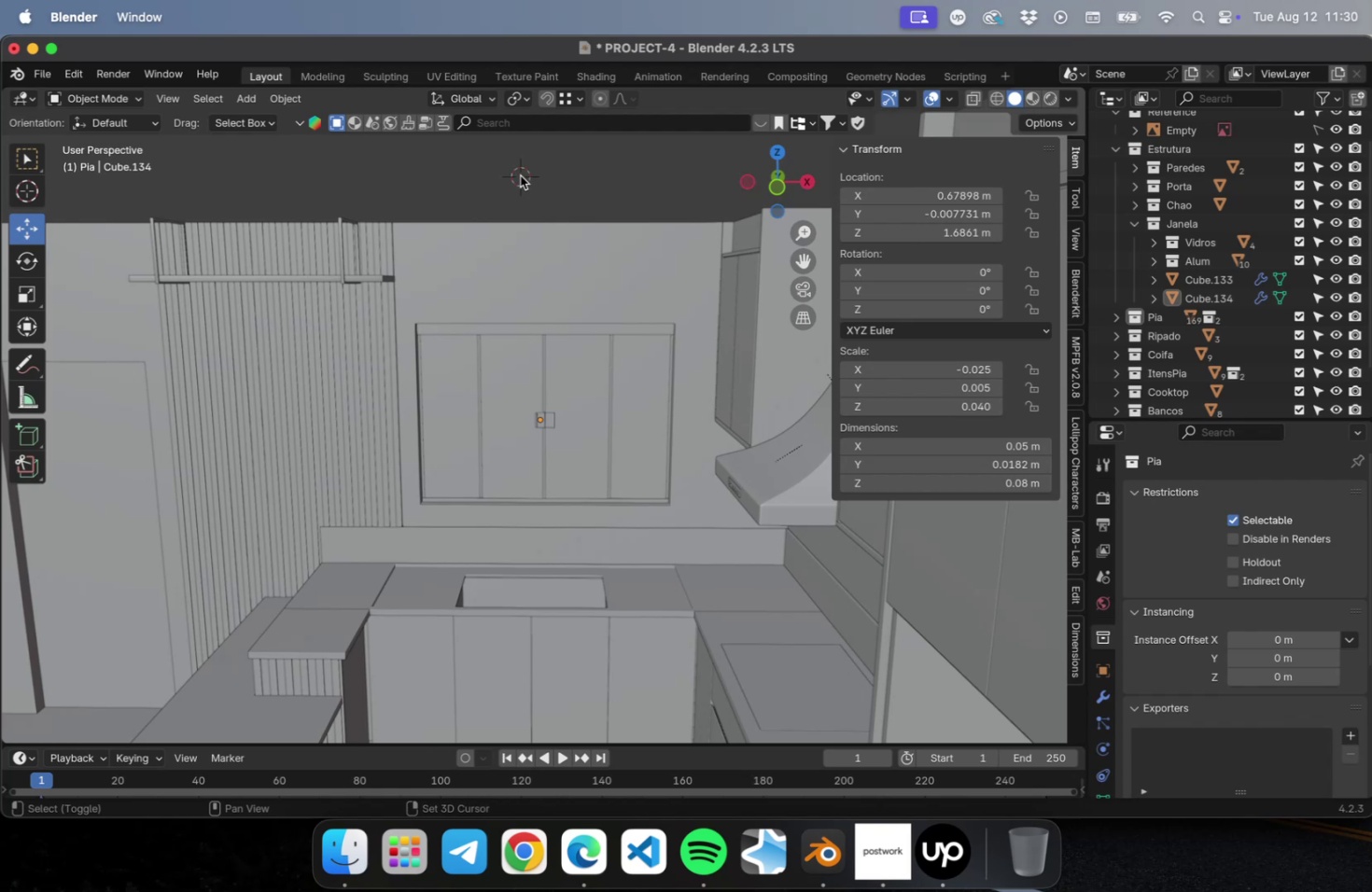 
right_click([520, 175])
 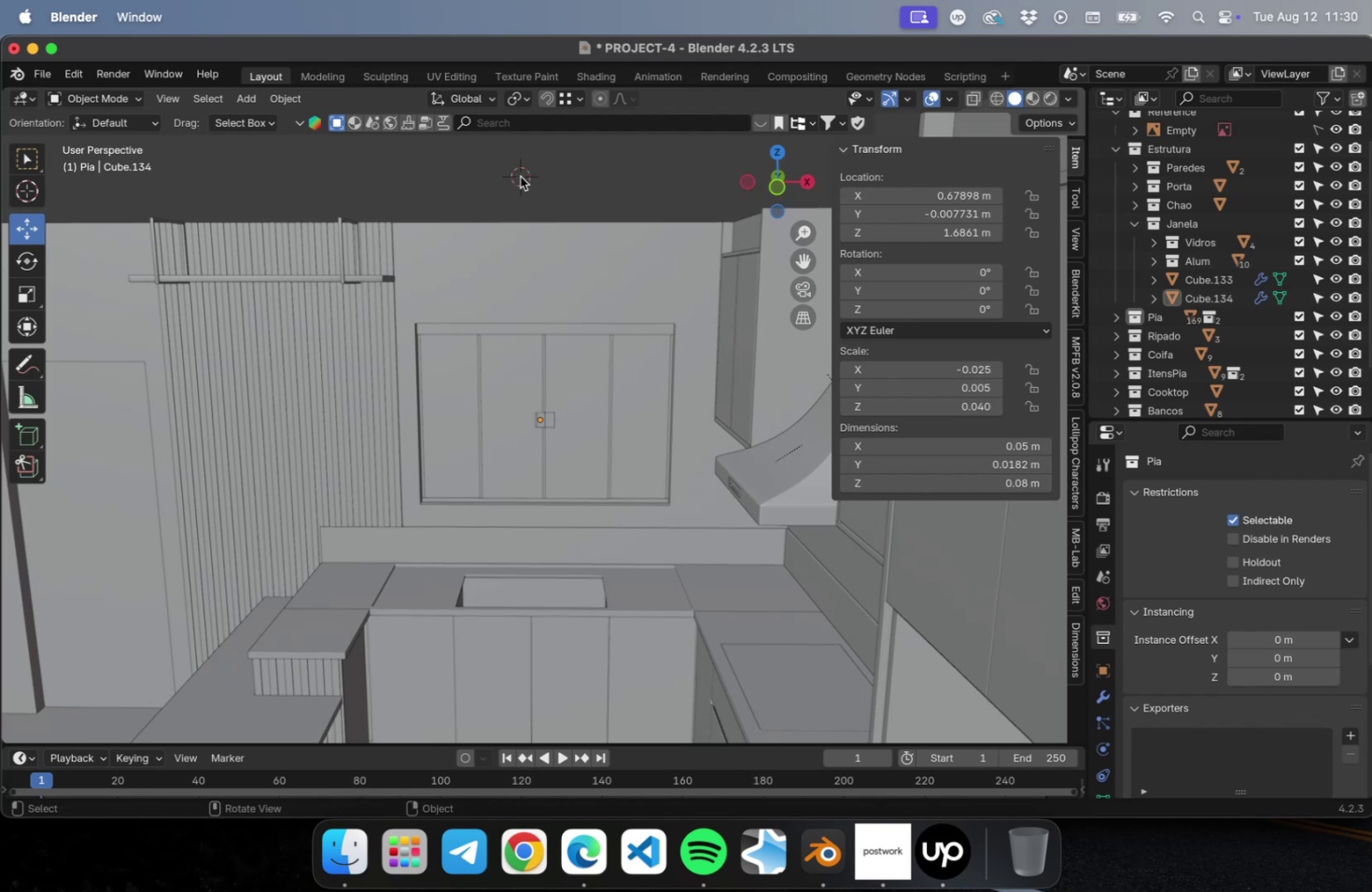 
key(Meta+CommandLeft)
 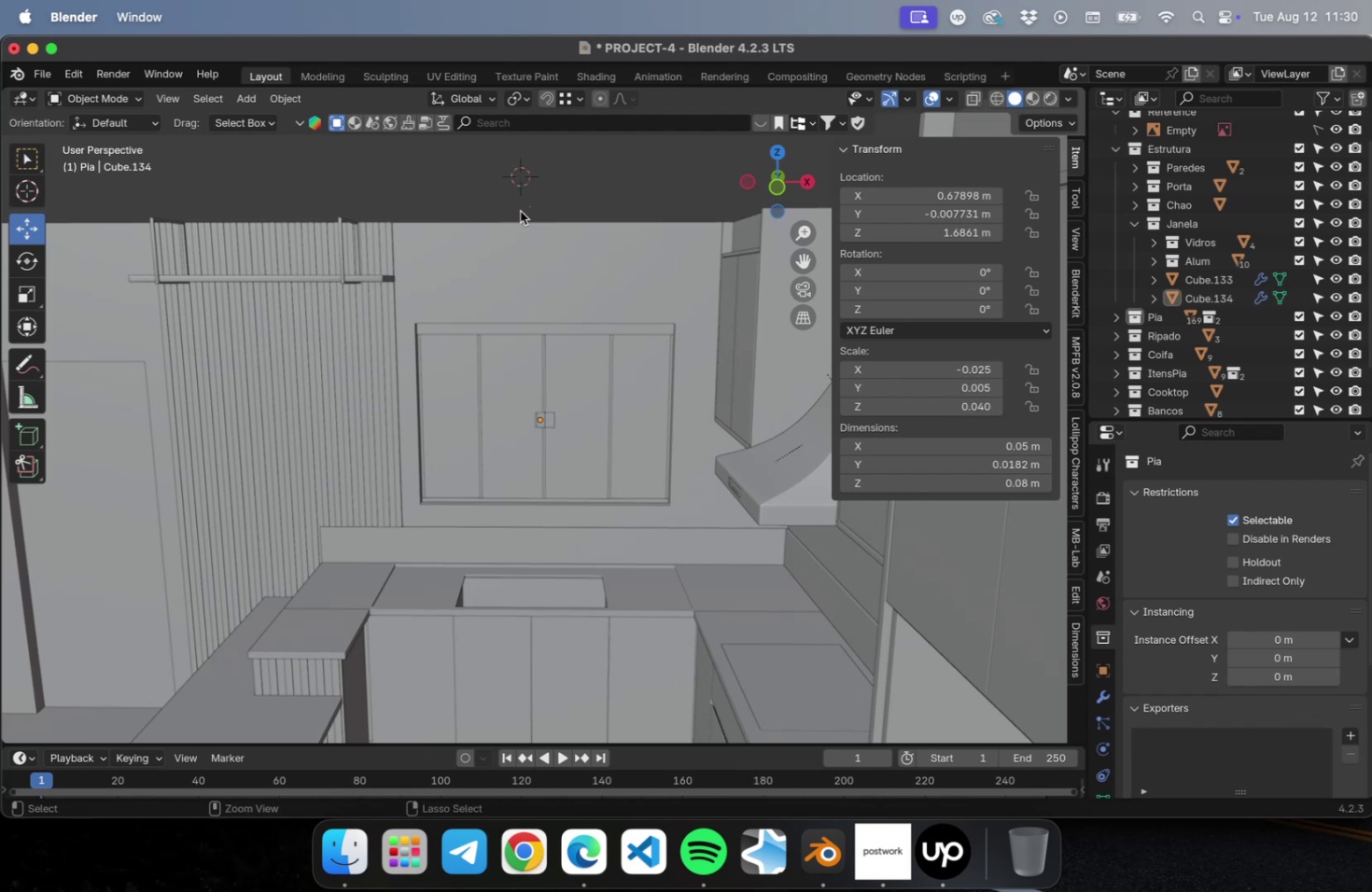 
key(Meta+S)
 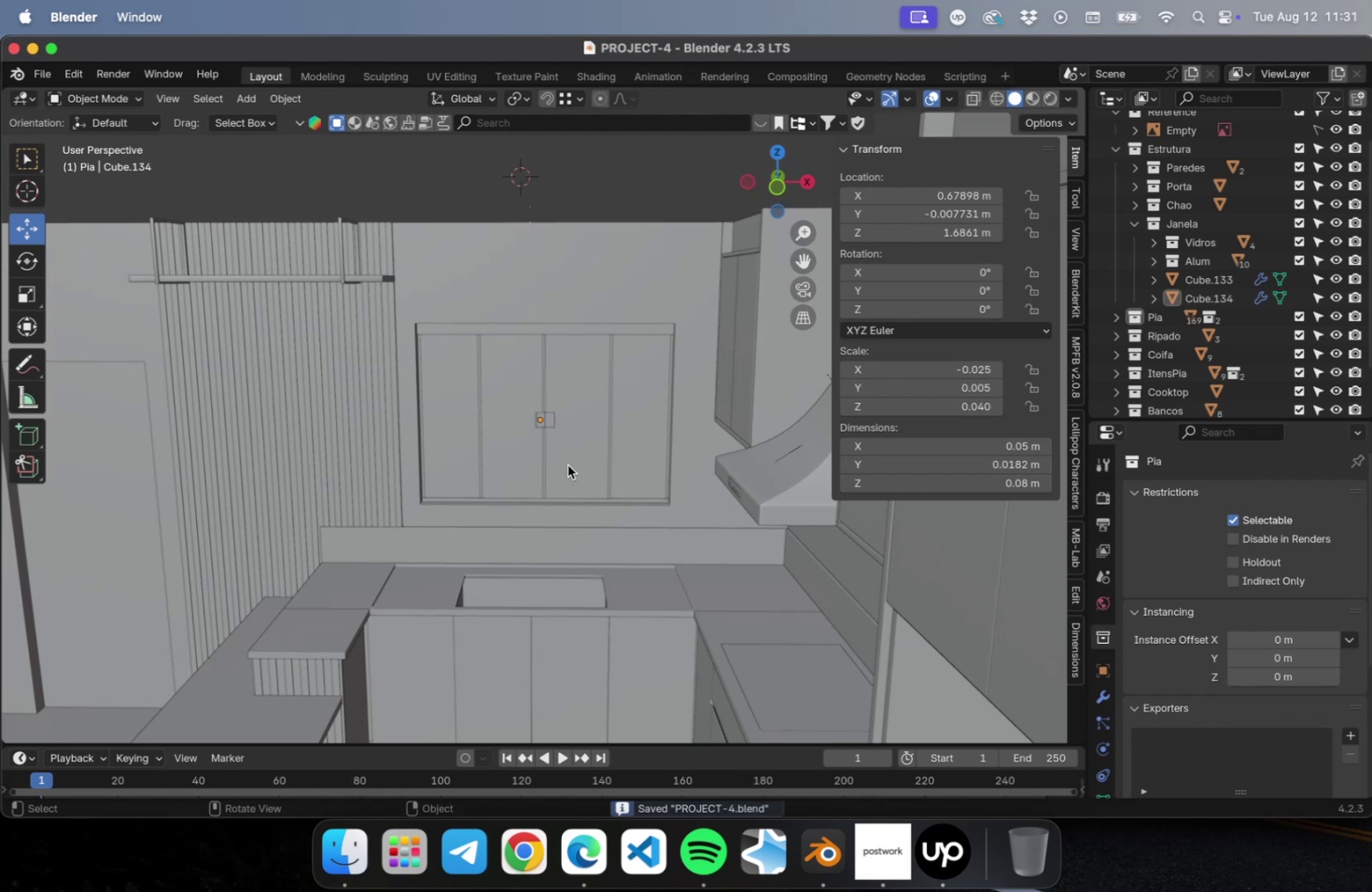 
scroll: coordinate [571, 466], scroll_direction: up, amount: 10.0
 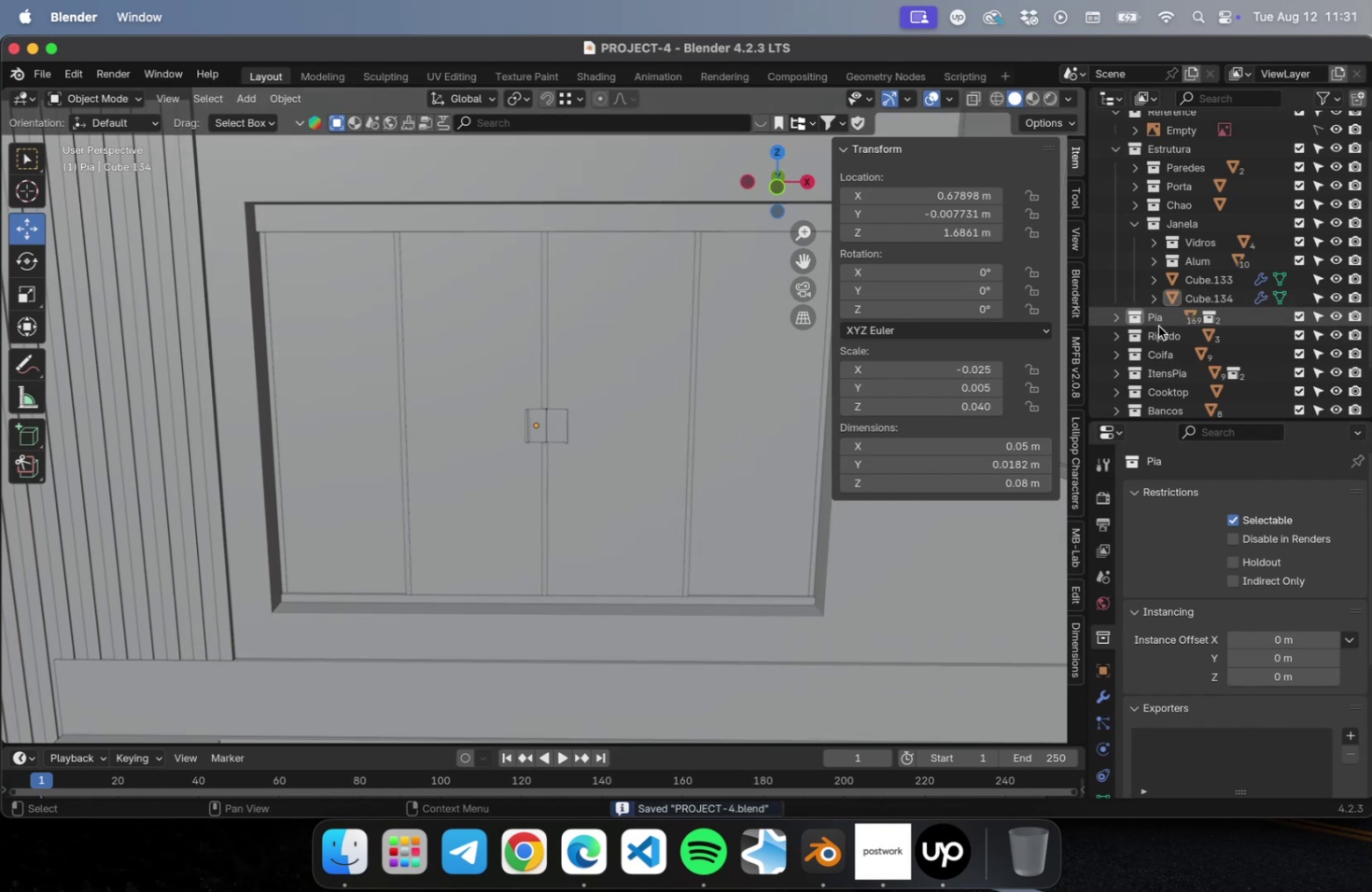 
left_click([1159, 318])
 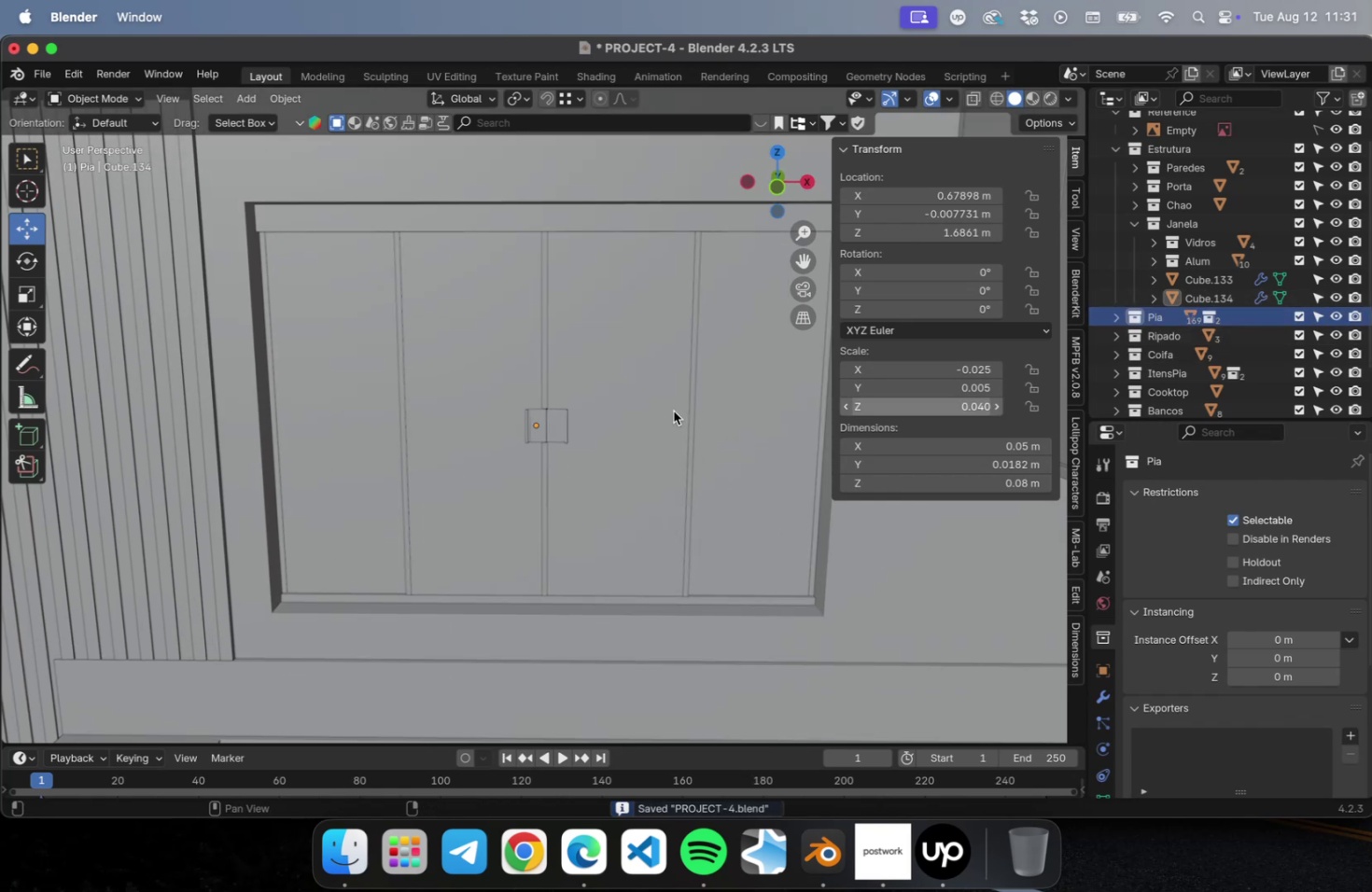 
scroll: coordinate [536, 419], scroll_direction: down, amount: 10.0
 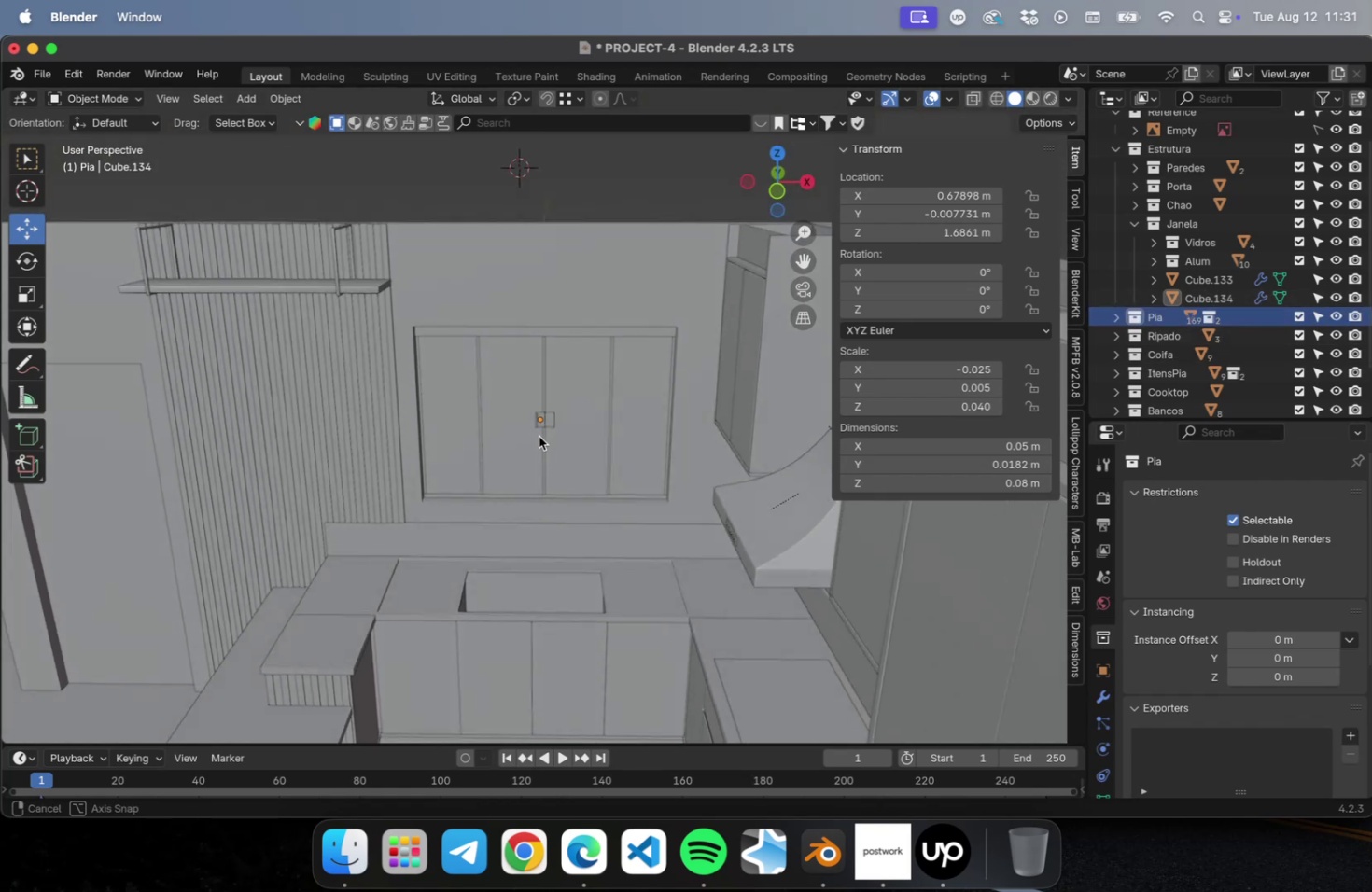 
left_click([521, 185])
 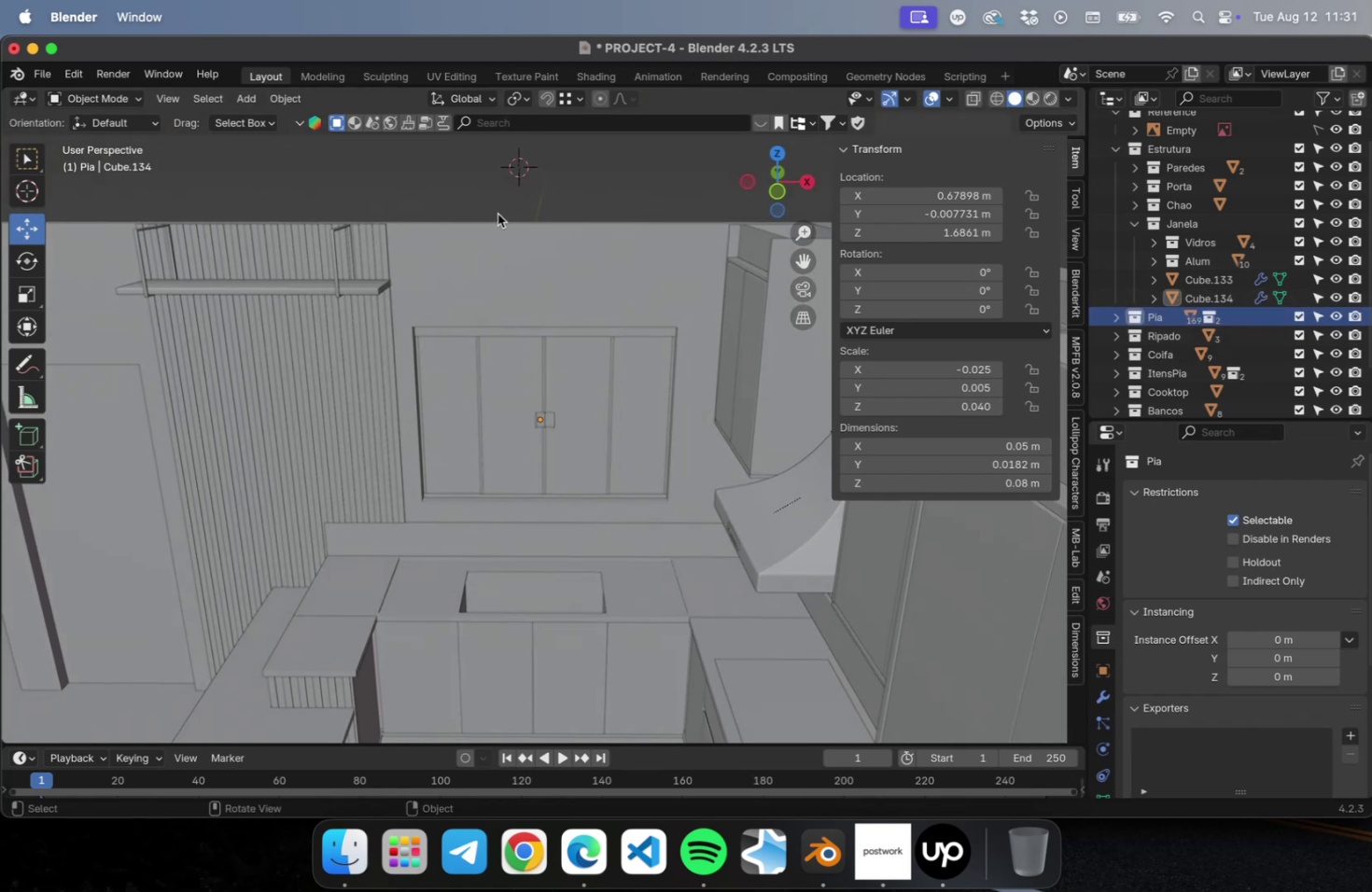 
scroll: coordinate [493, 232], scroll_direction: down, amount: 4.0
 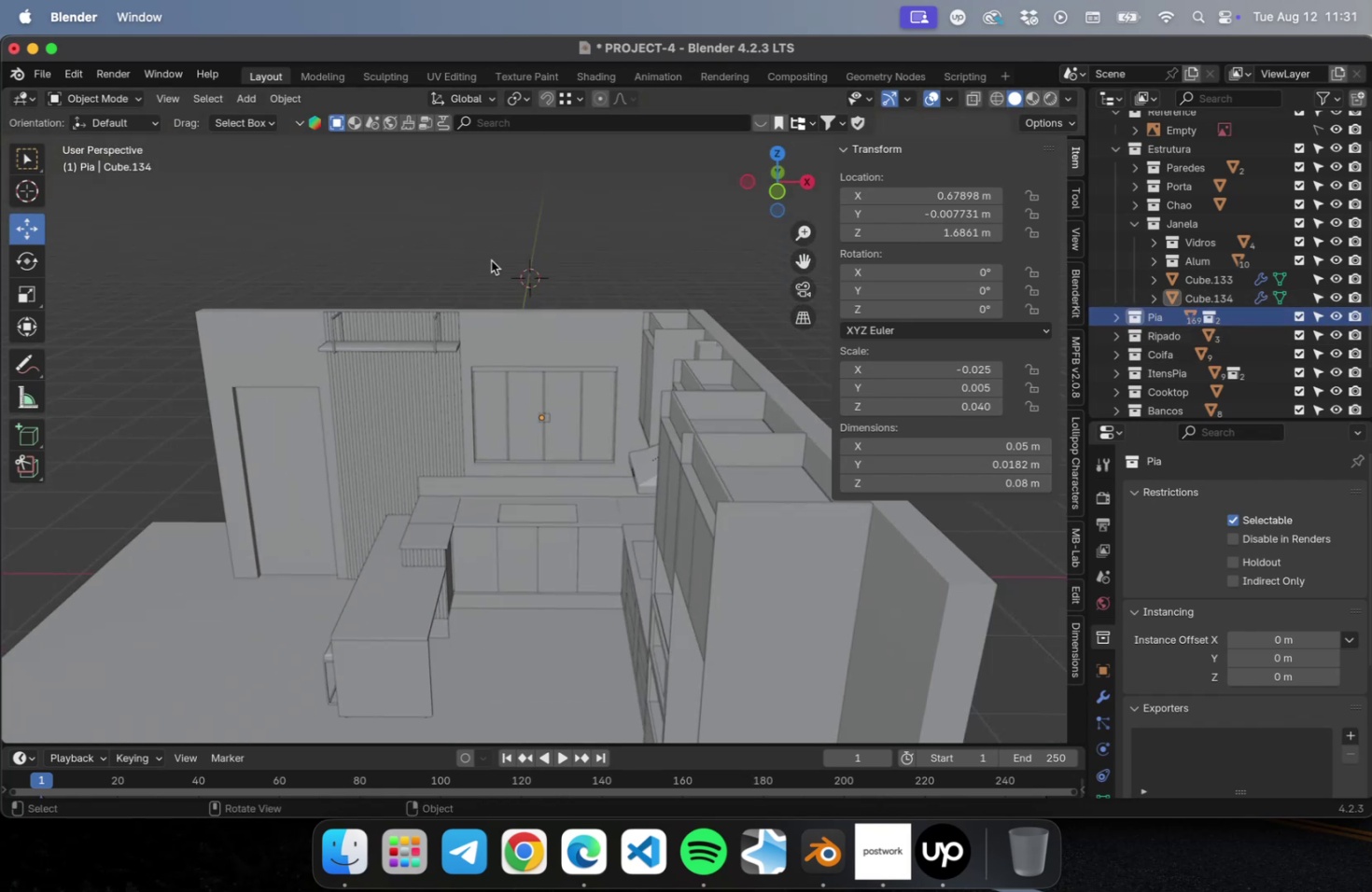 
hold_key(key=ShiftLeft, duration=0.48)
 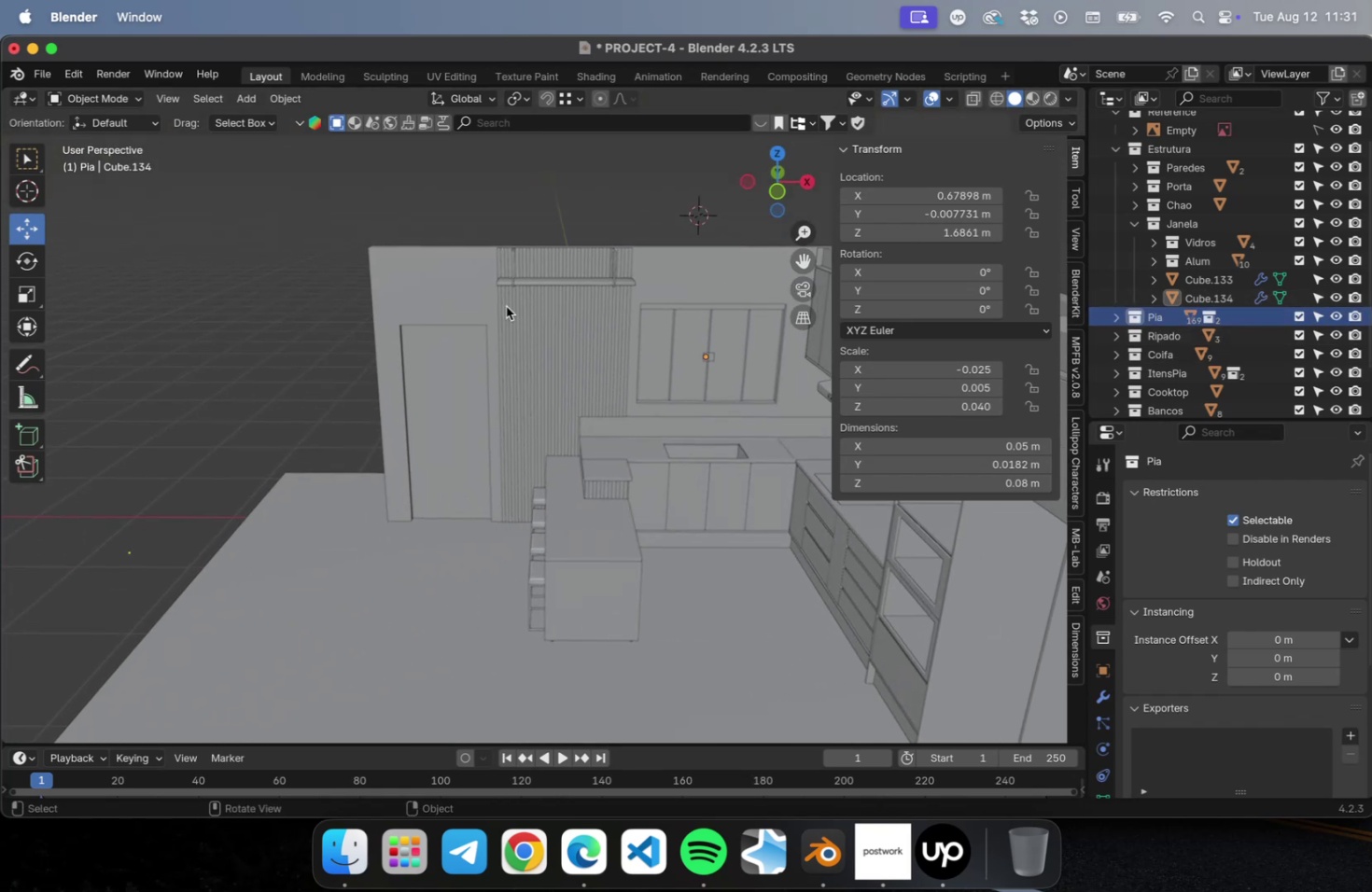 
key(Meta+CommandLeft)
 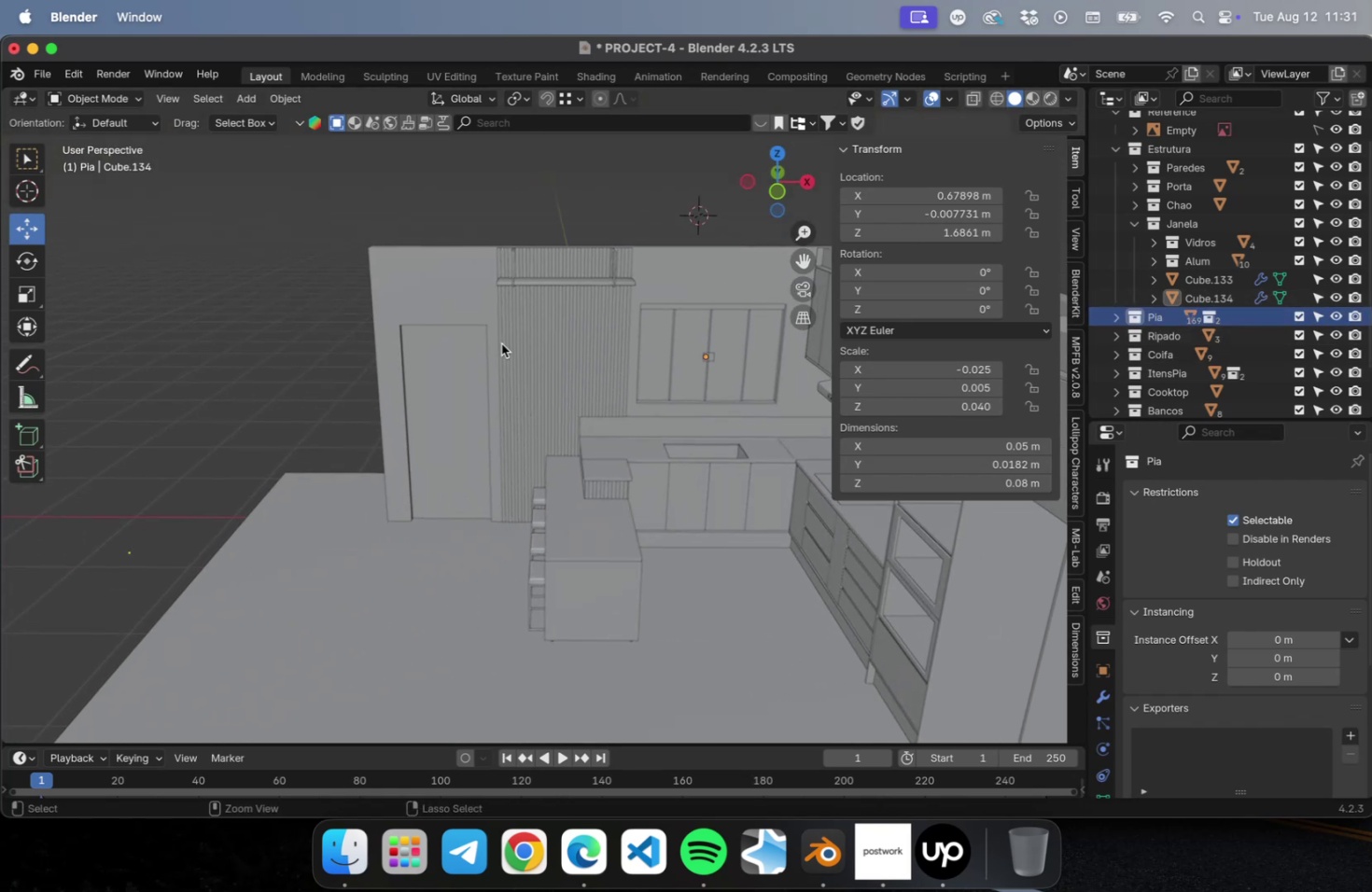 
key(Meta+S)
 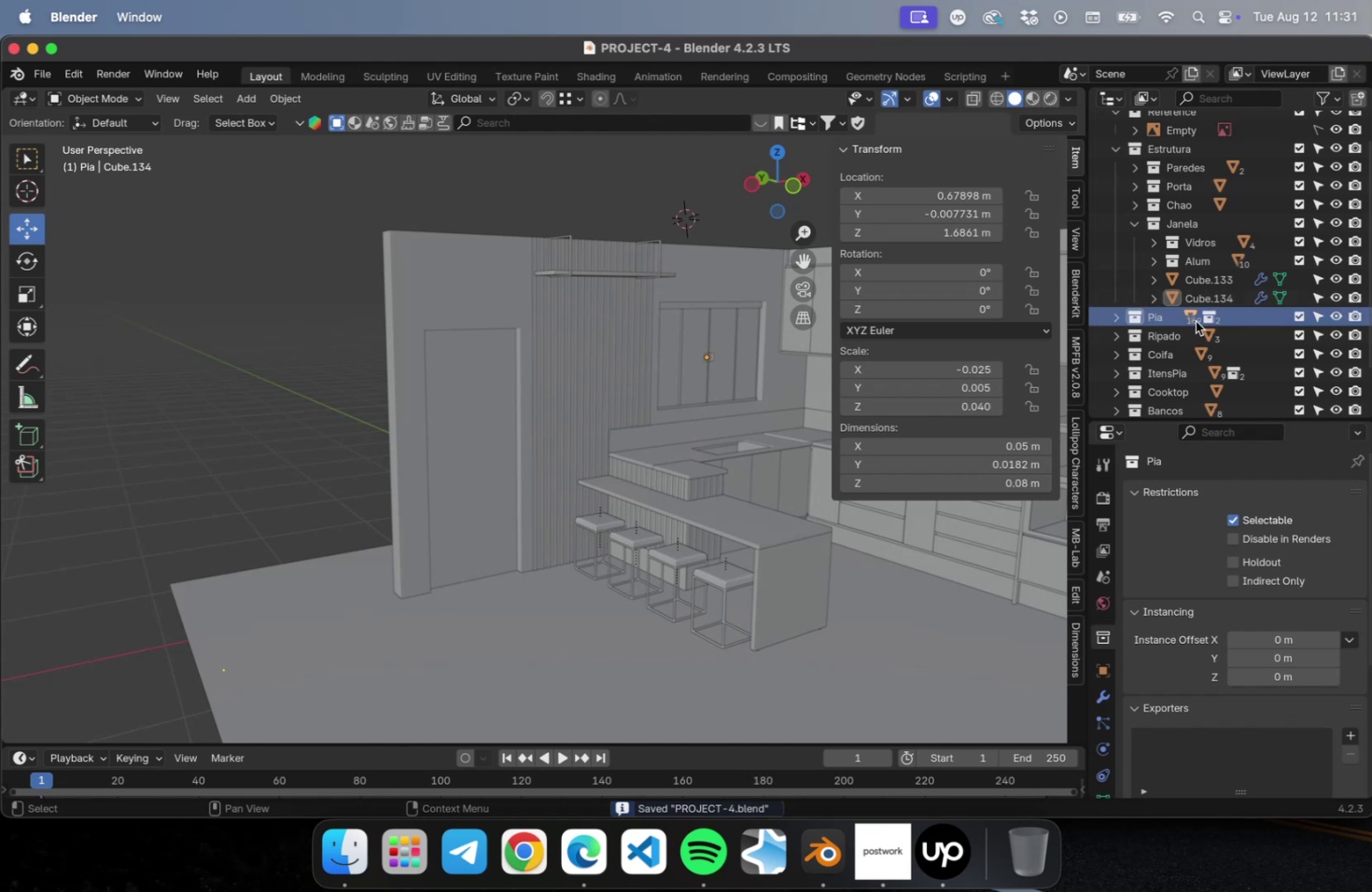 
scroll: coordinate [1248, 267], scroll_direction: down, amount: 29.0
 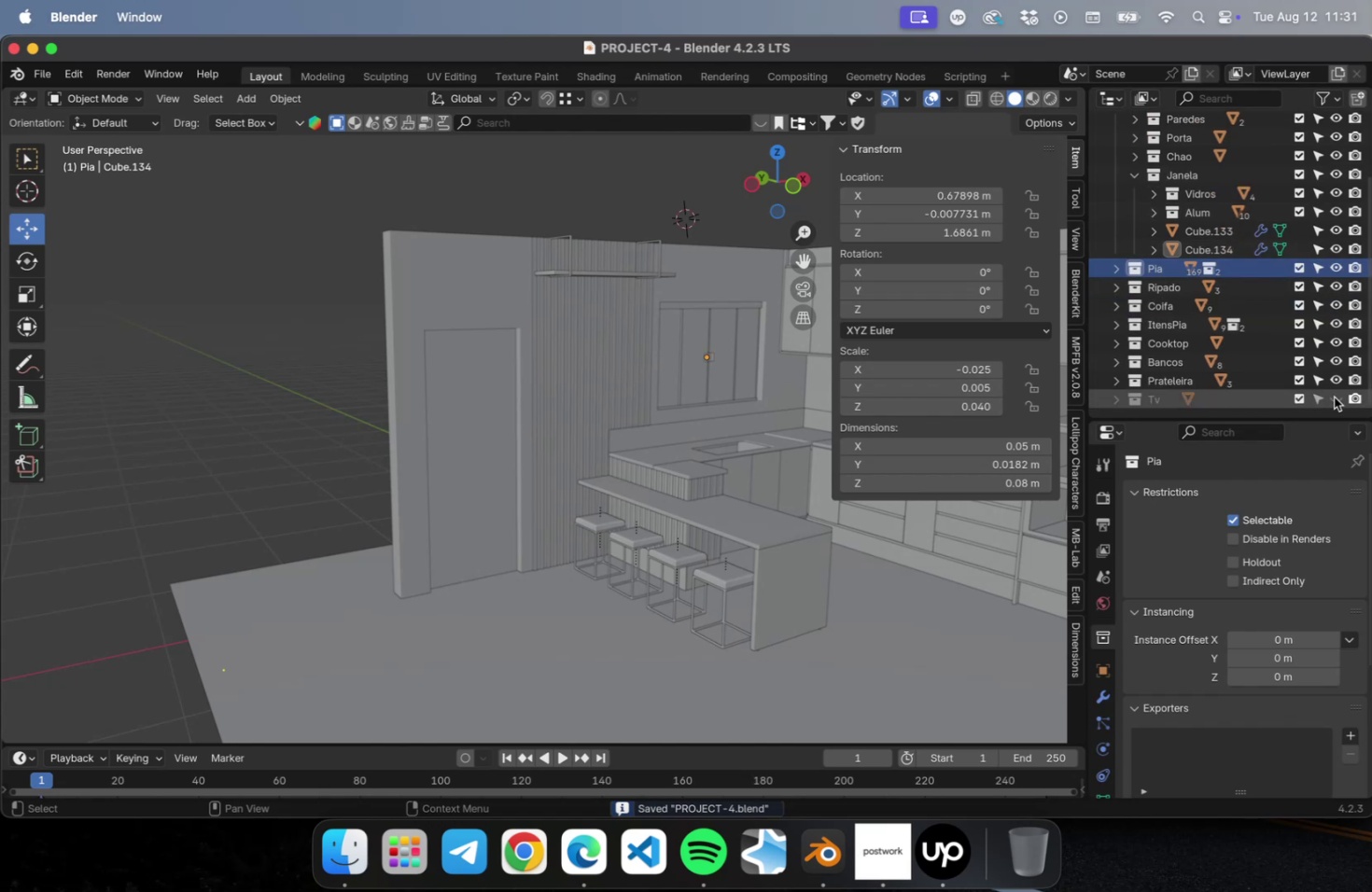 
left_click([1330, 397])
 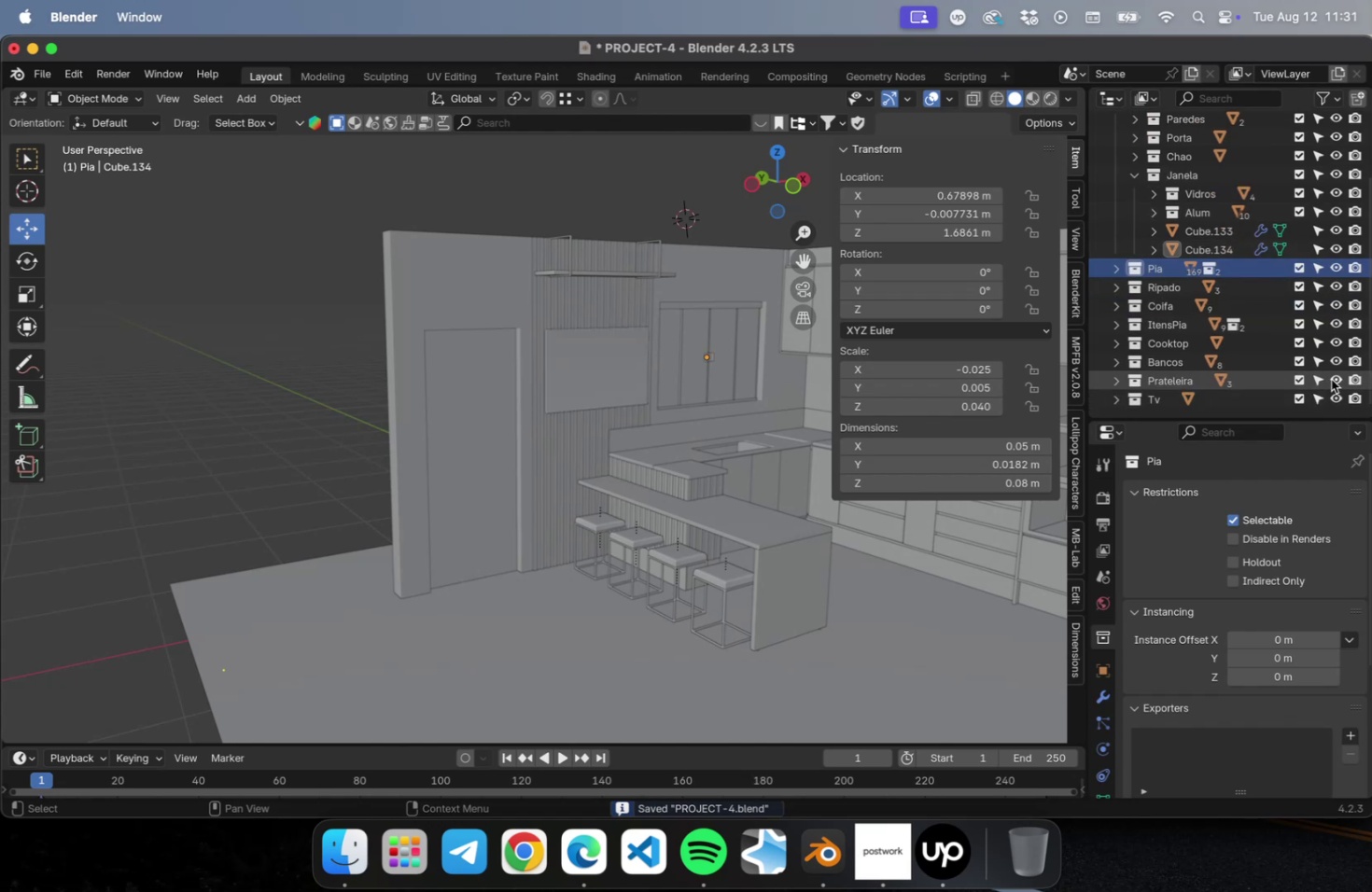 
scroll: coordinate [1328, 381], scroll_direction: up, amount: 35.0
 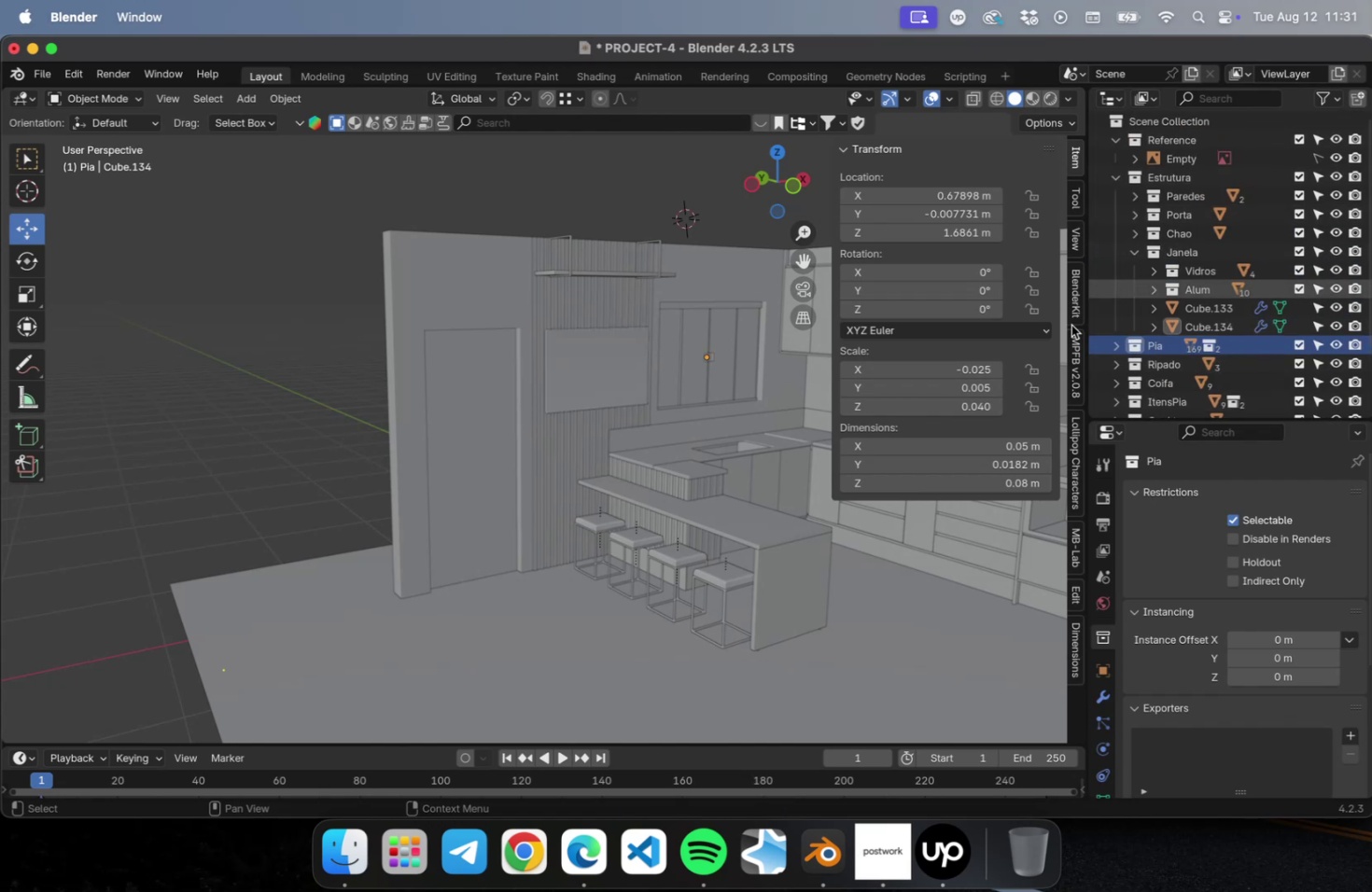 
scroll: coordinate [592, 465], scroll_direction: down, amount: 19.0
 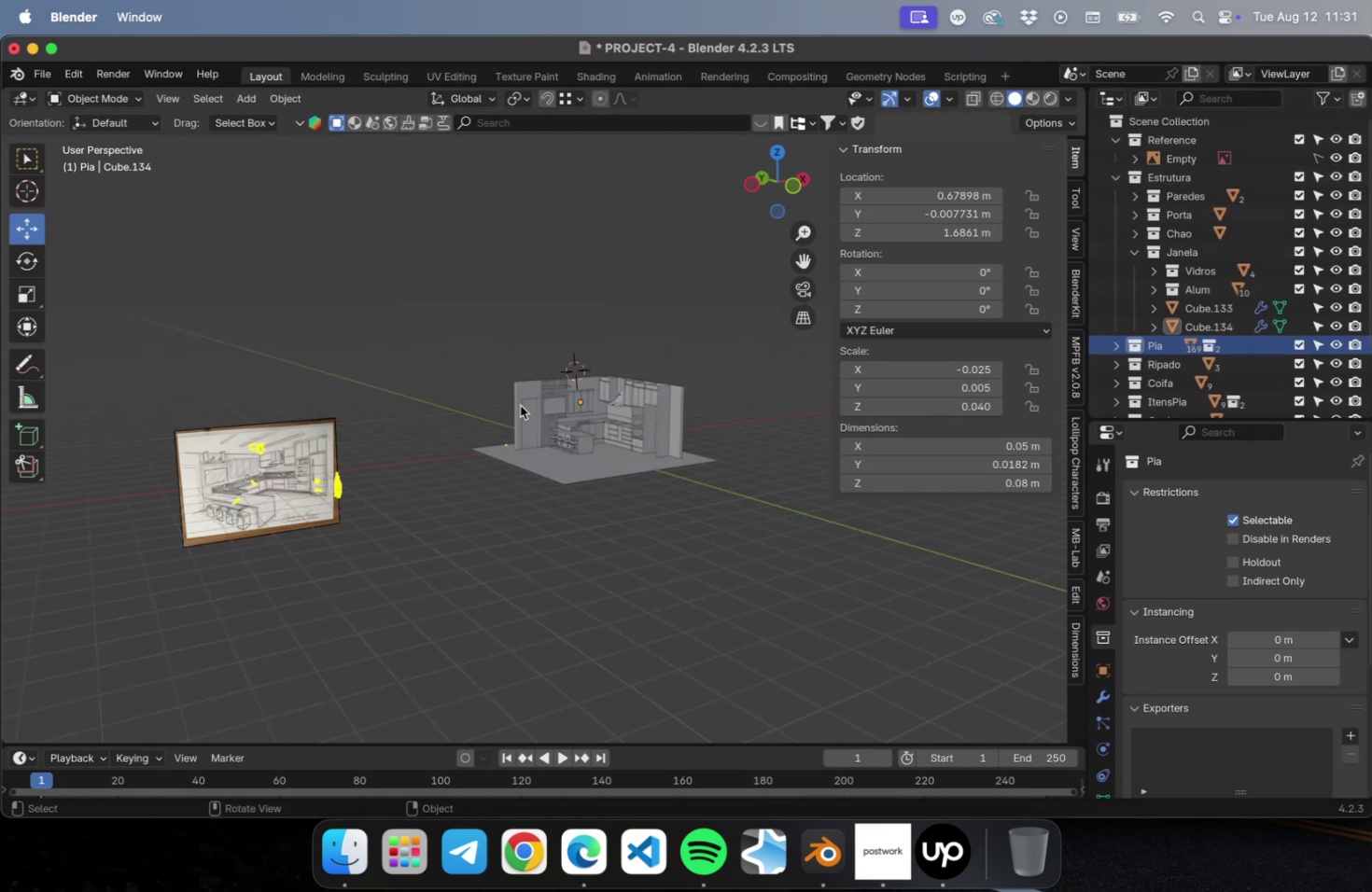 
scroll: coordinate [521, 401], scroll_direction: up, amount: 30.0
 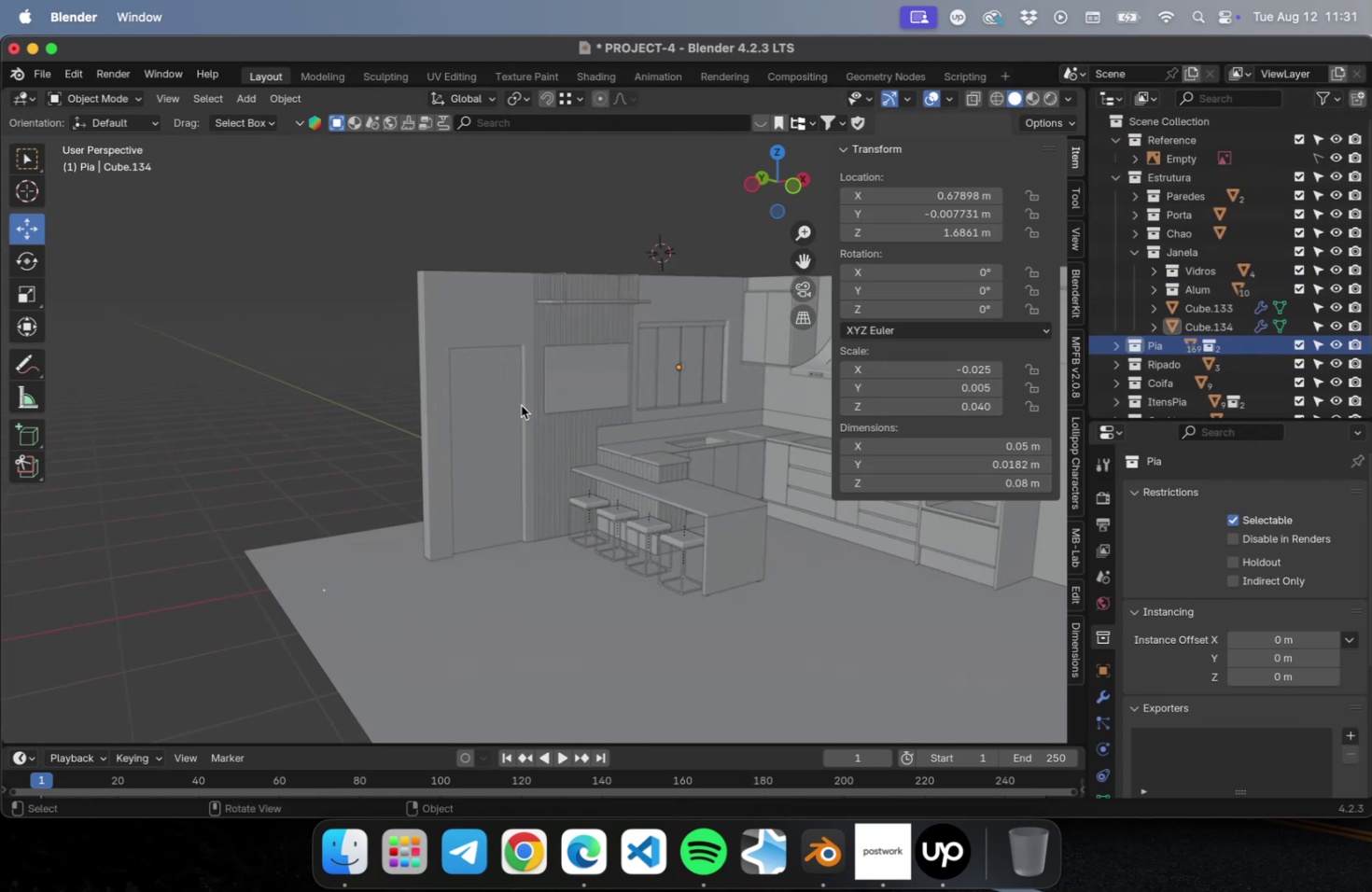 
left_click([521, 405])
 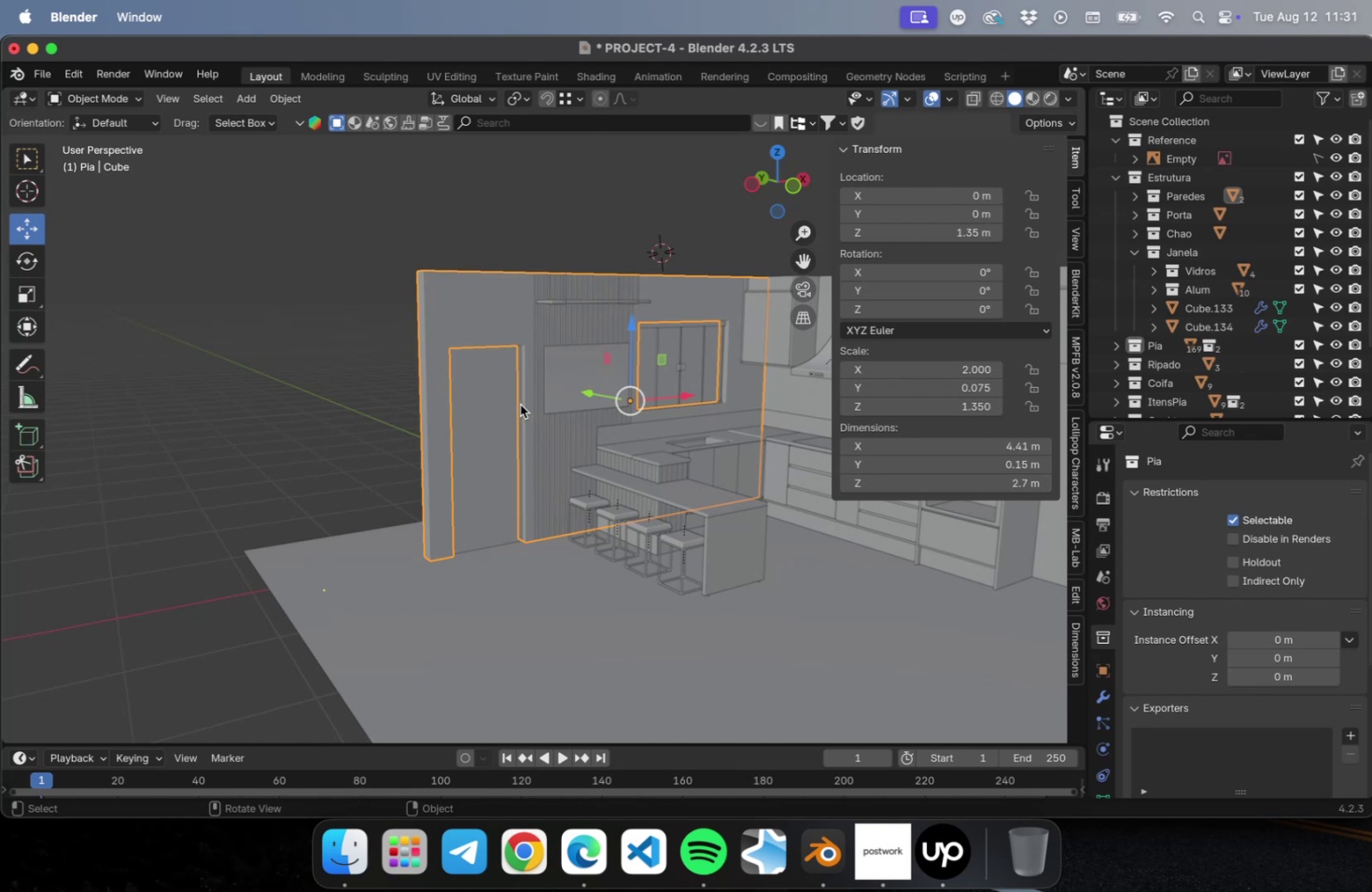 
left_click([513, 418])
 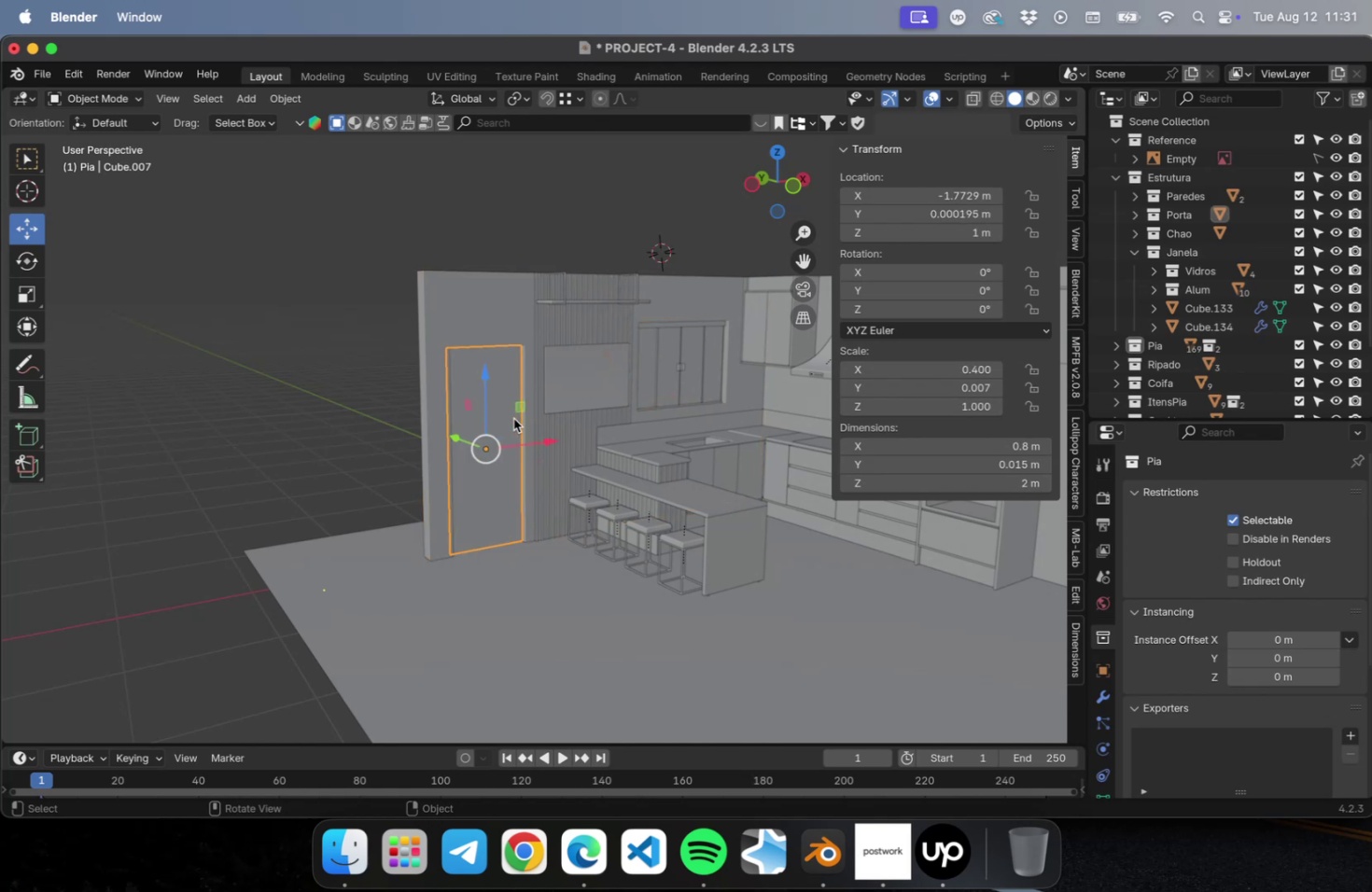 
hold_key(key=ShiftLeft, duration=0.6)
 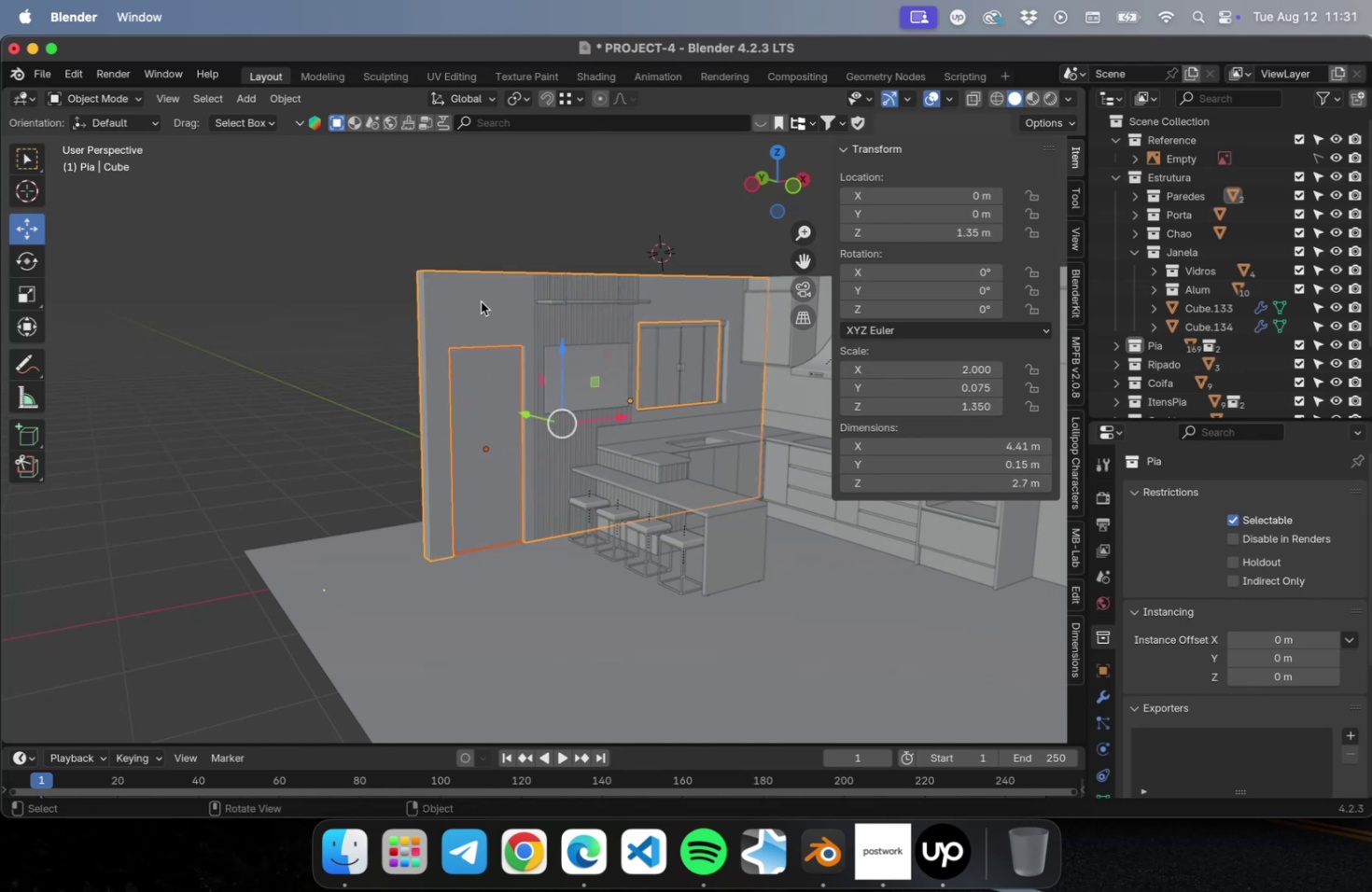 
key(NumLock)
 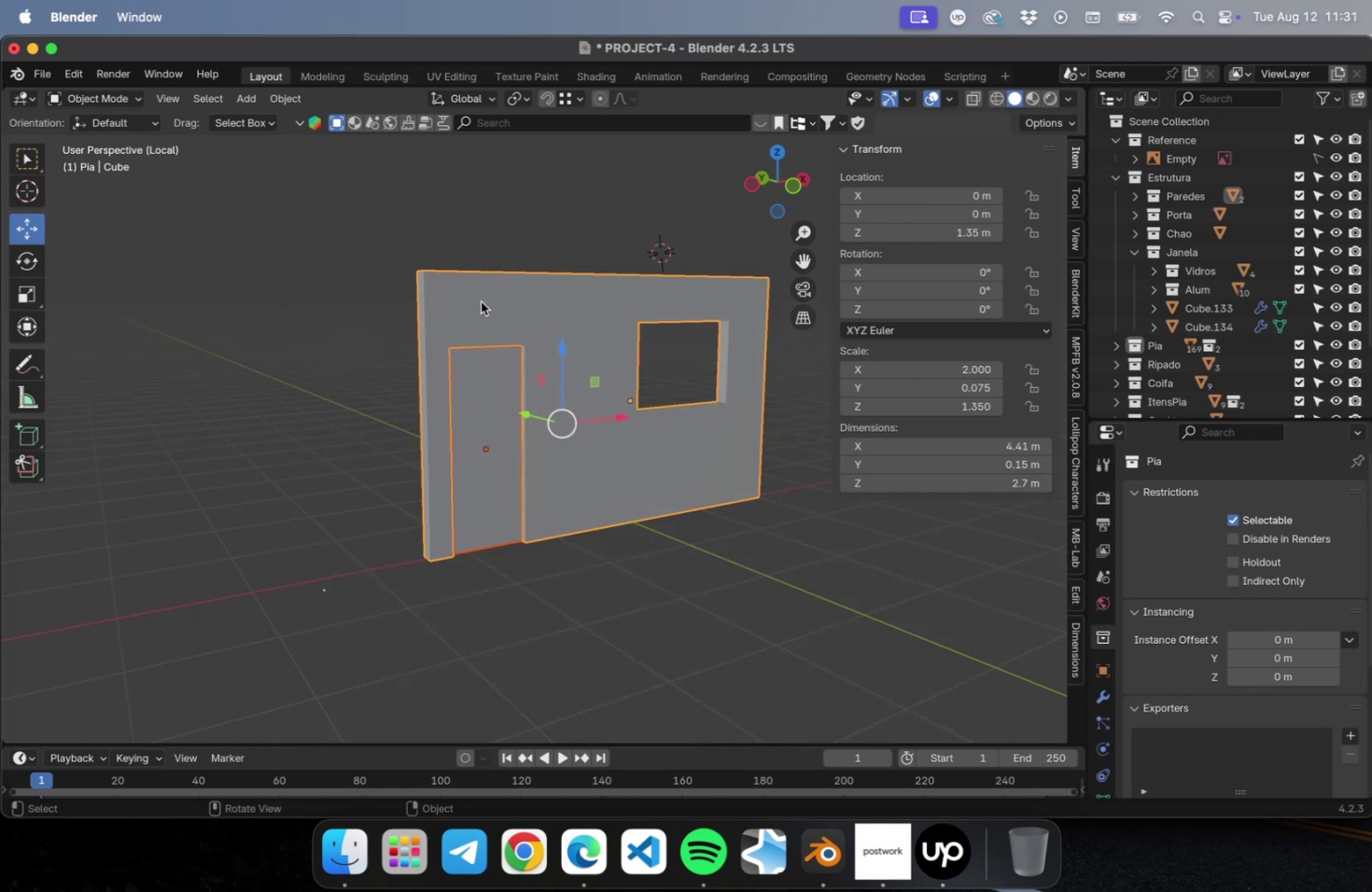 
key(NumpadDivide)
 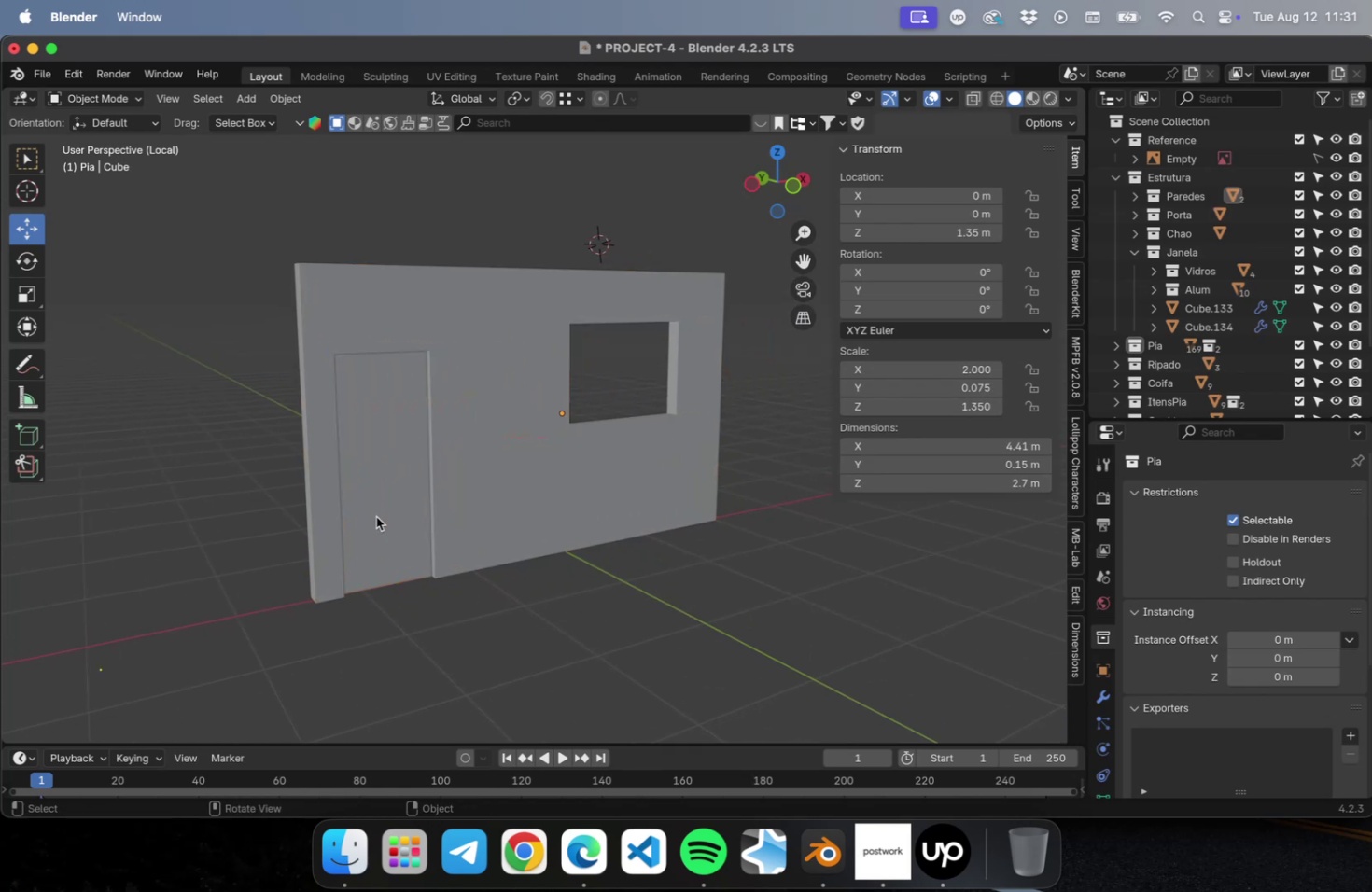 
key(Meta+CommandLeft)
 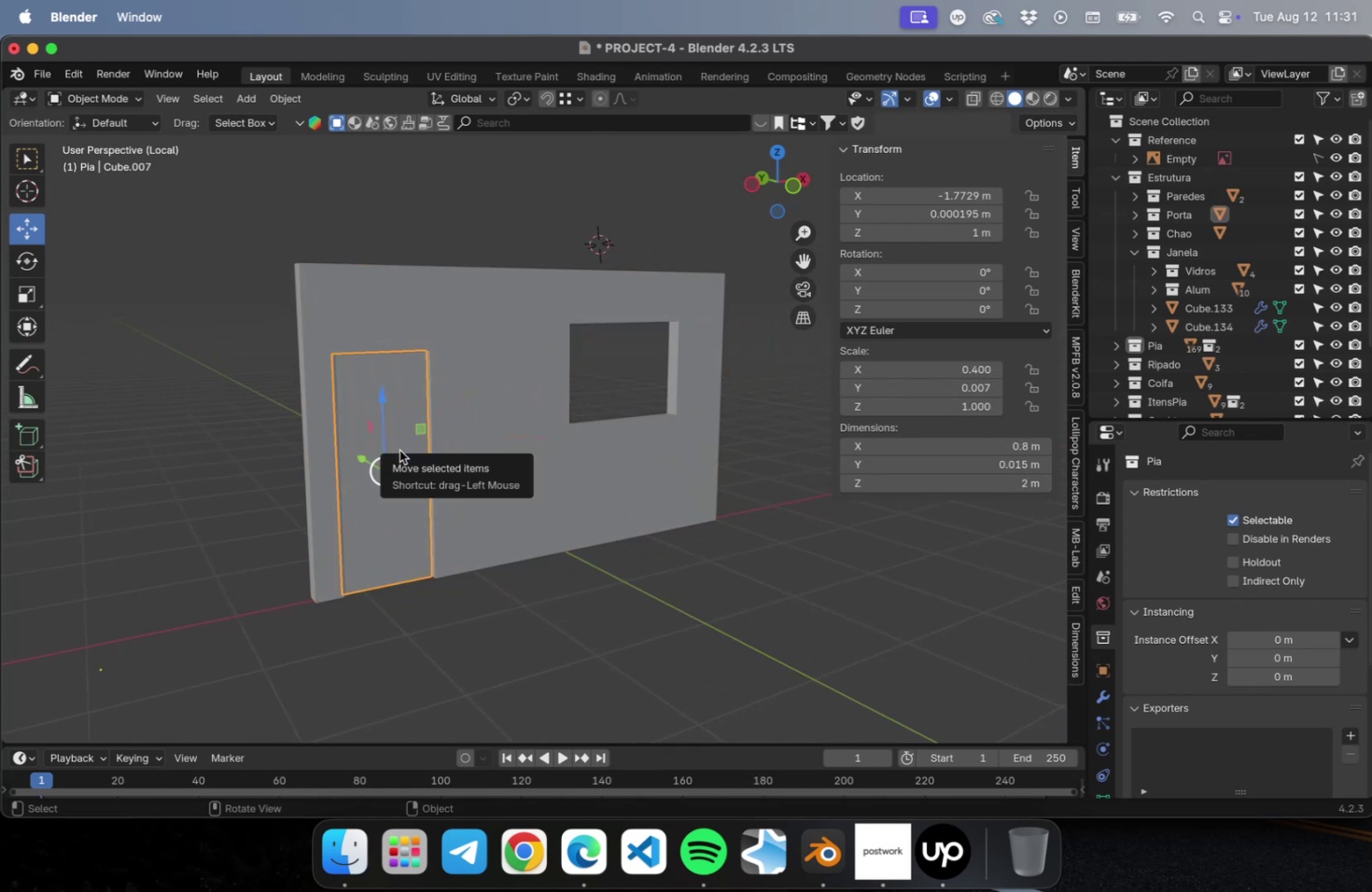 
key(NumLock)
 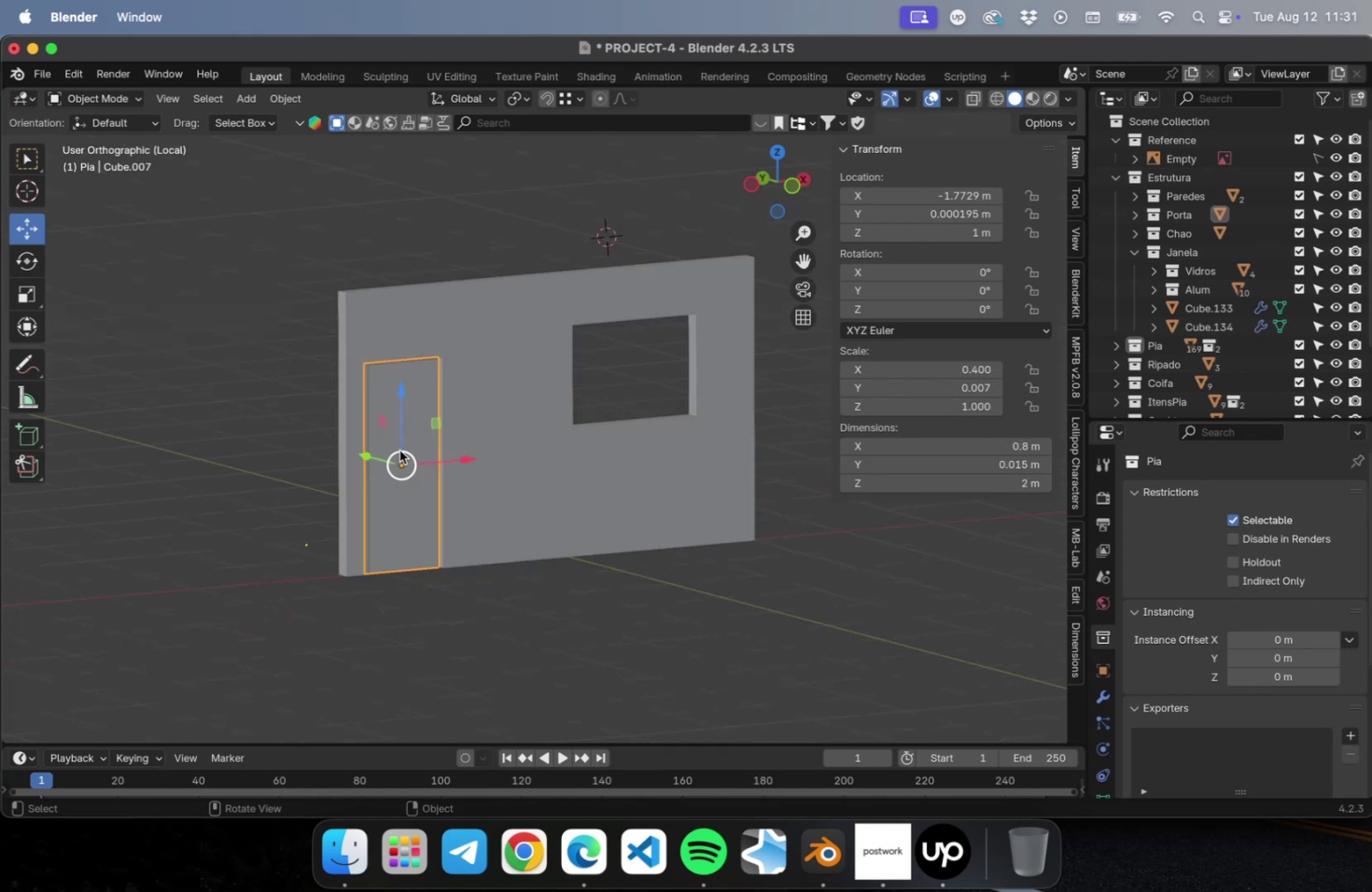 
key(Numpad3)
 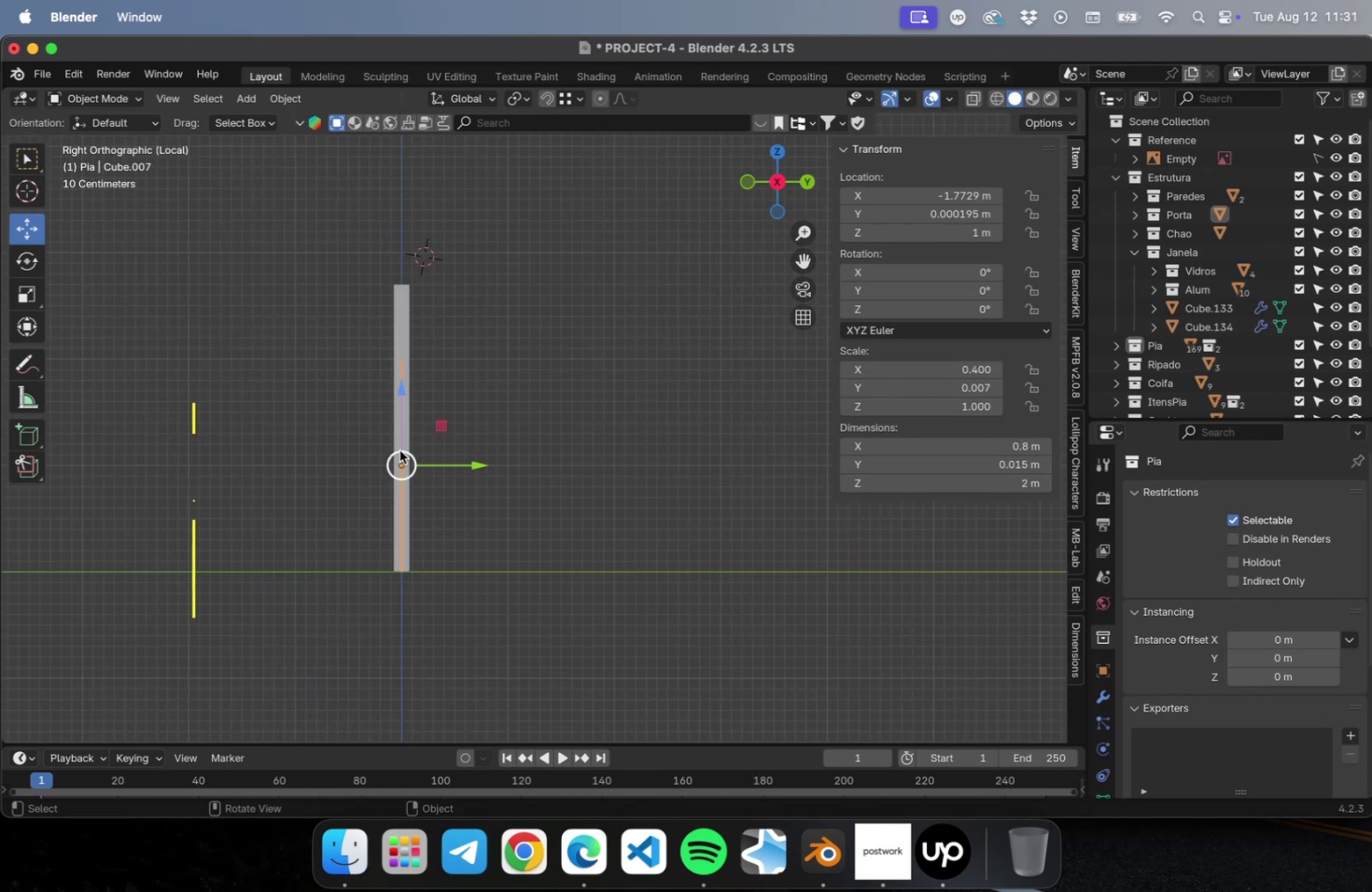 
key(NumLock)
 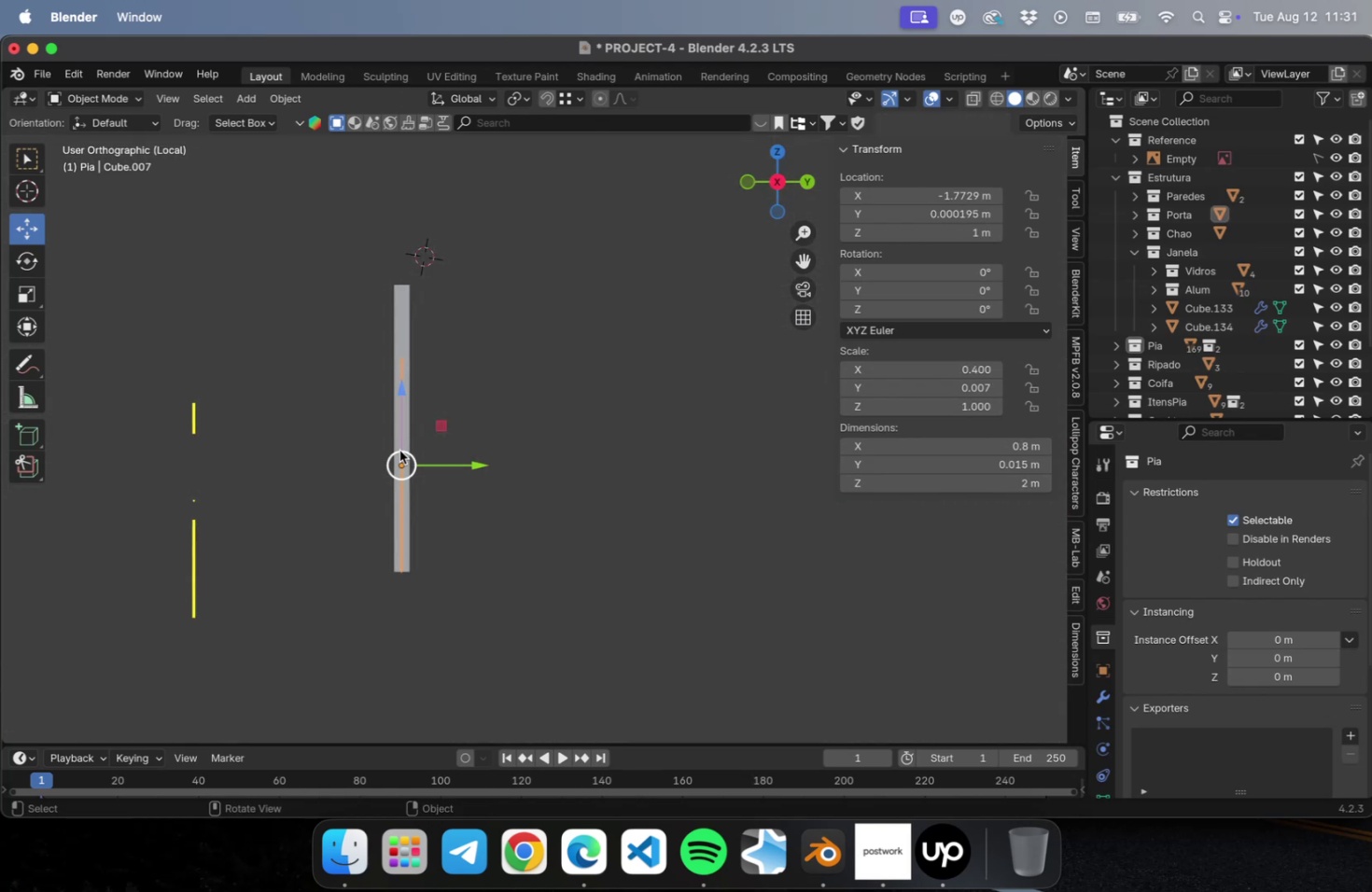 
key(Numpad1)
 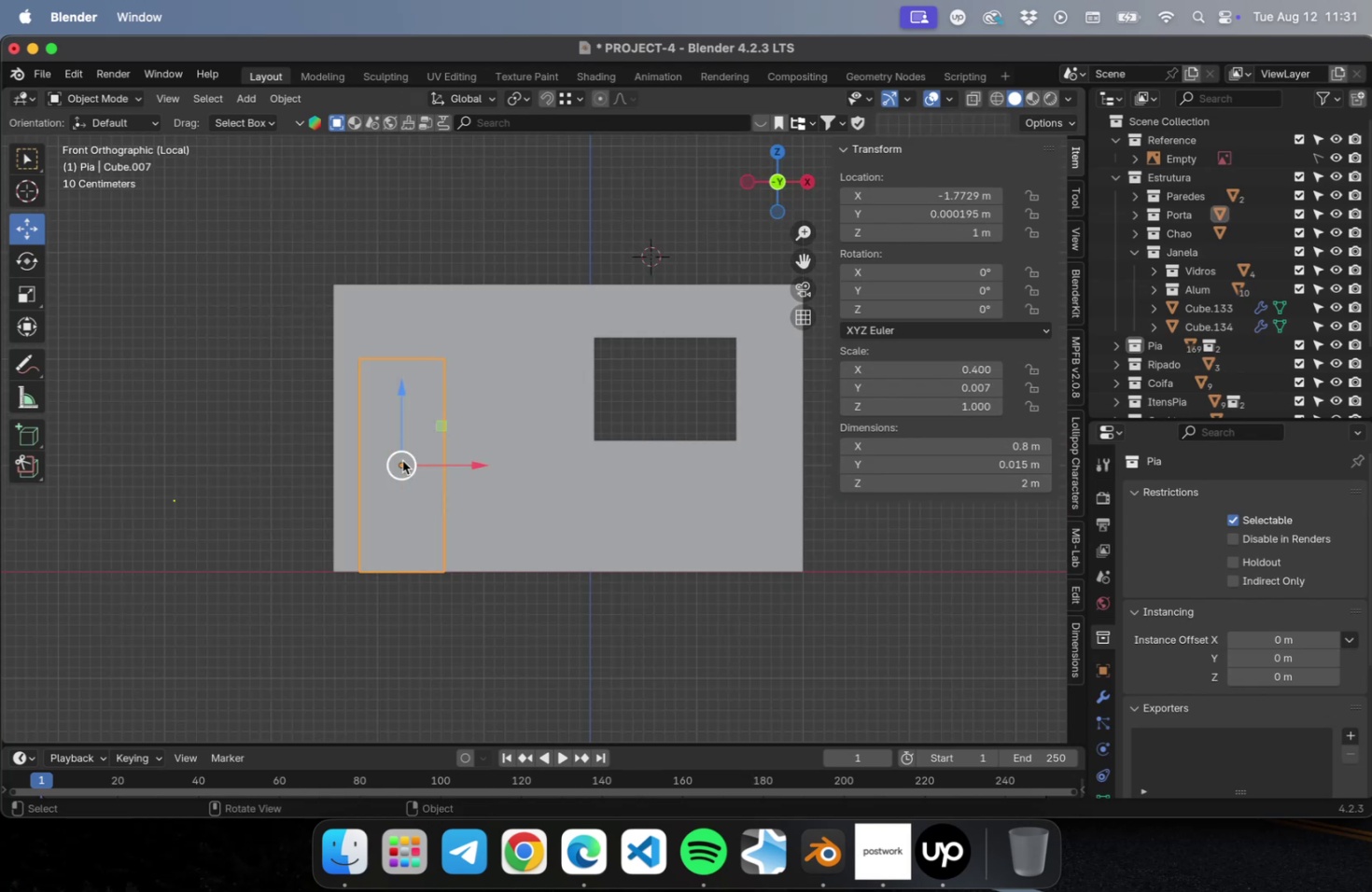 
key(Meta+CommandLeft)
 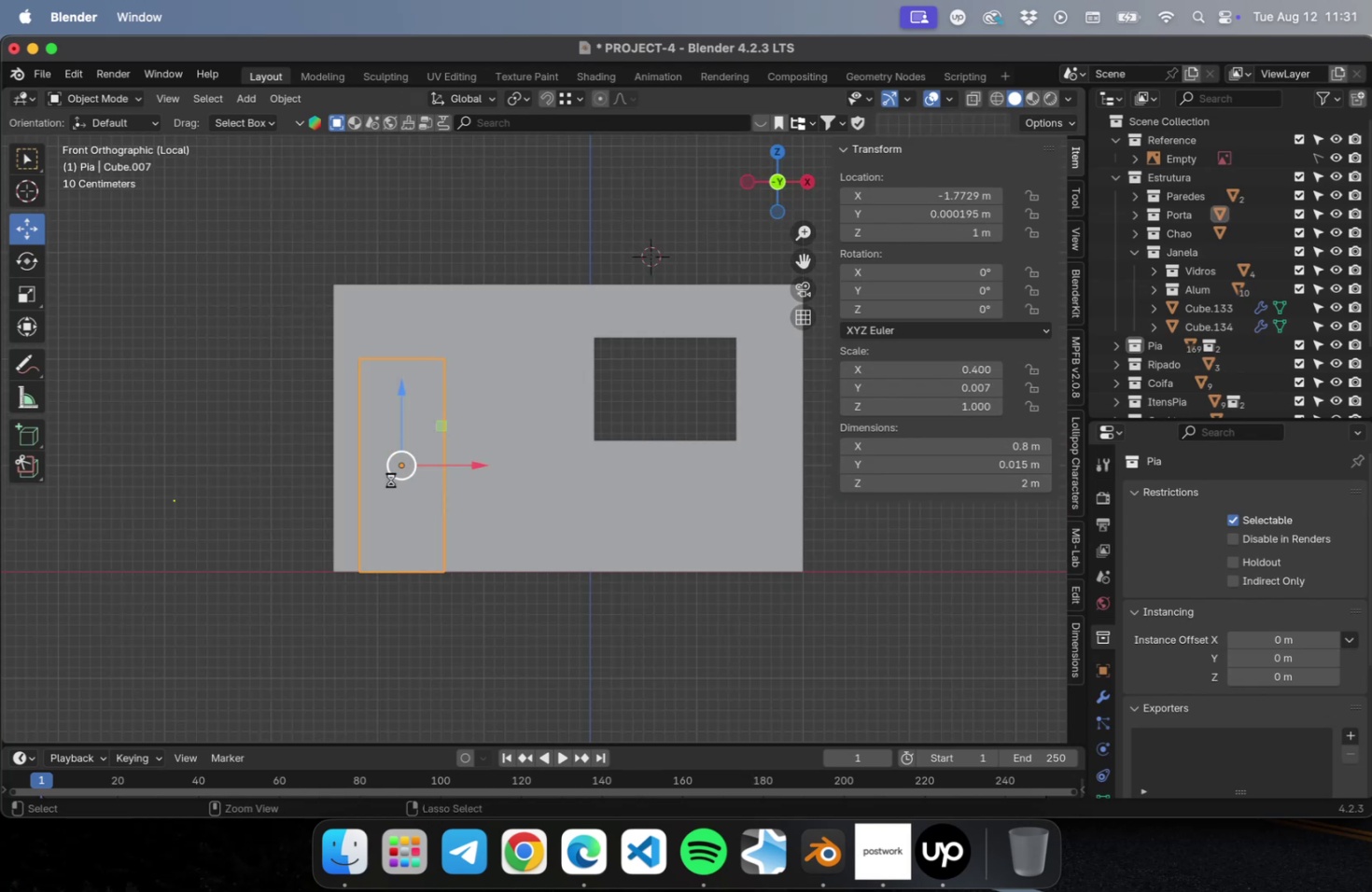 
key(Meta+S)
 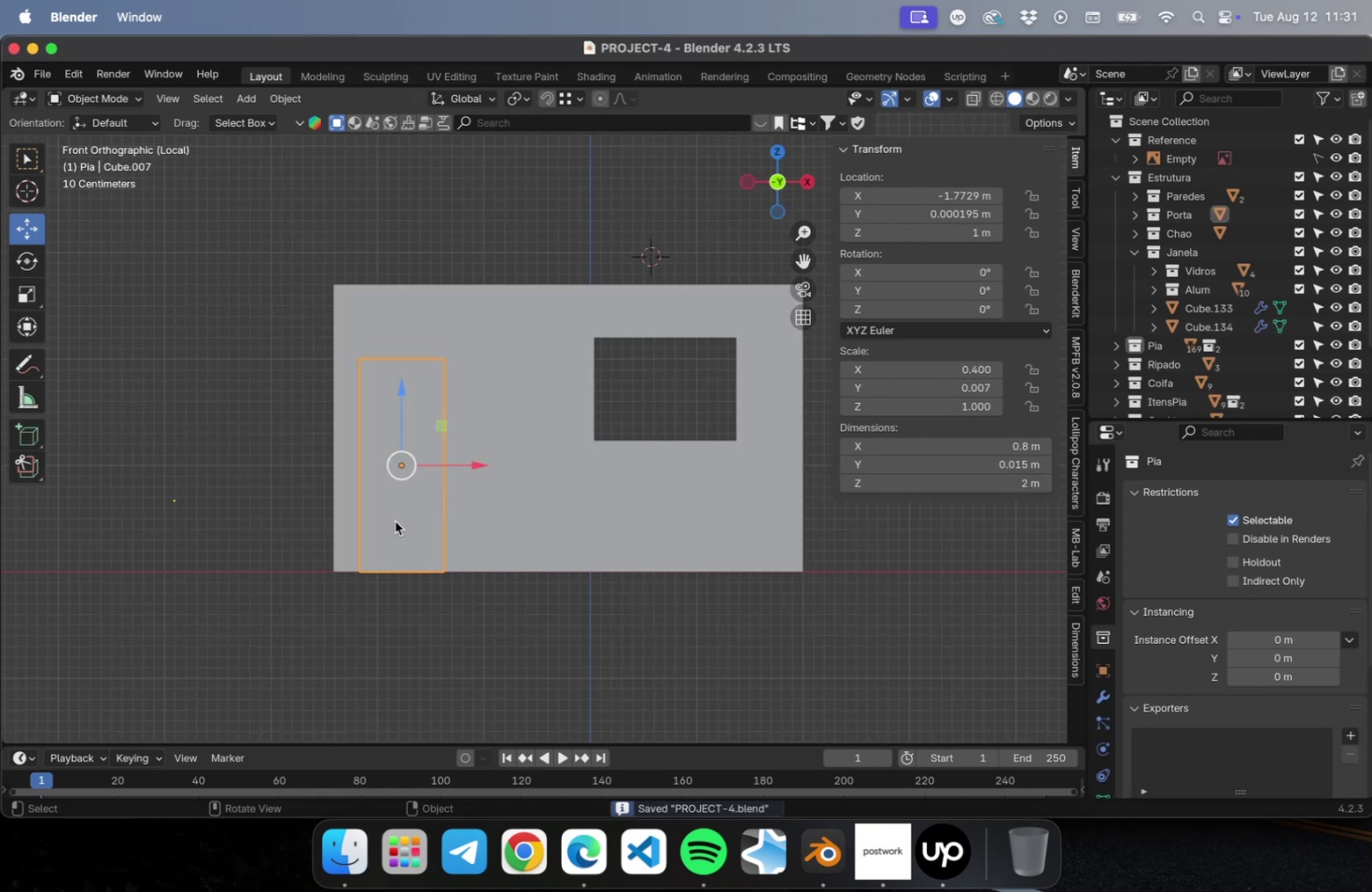 
scroll: coordinate [396, 517], scroll_direction: up, amount: 39.0
 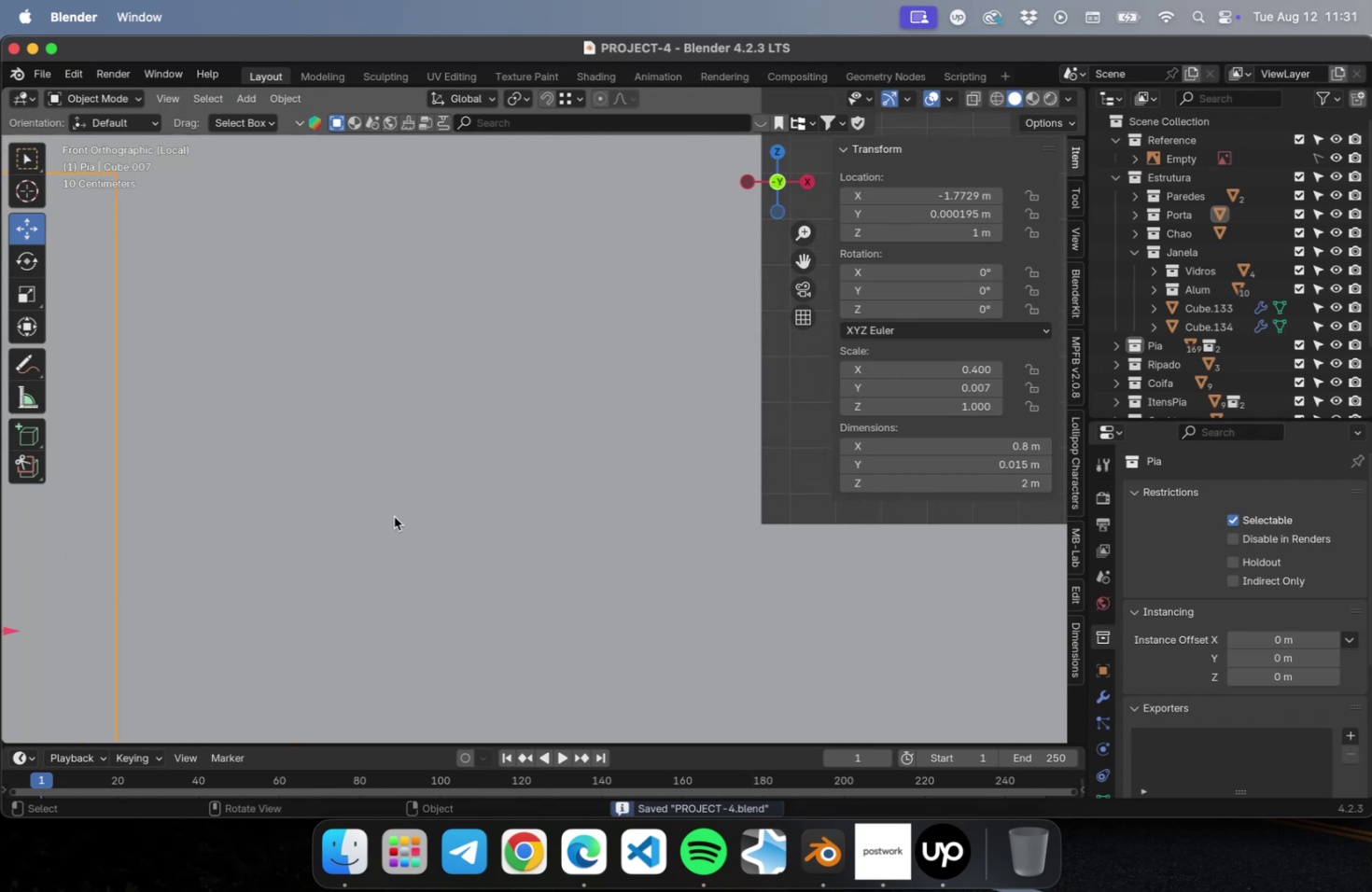 
hold_key(key=ShiftLeft, duration=0.51)
 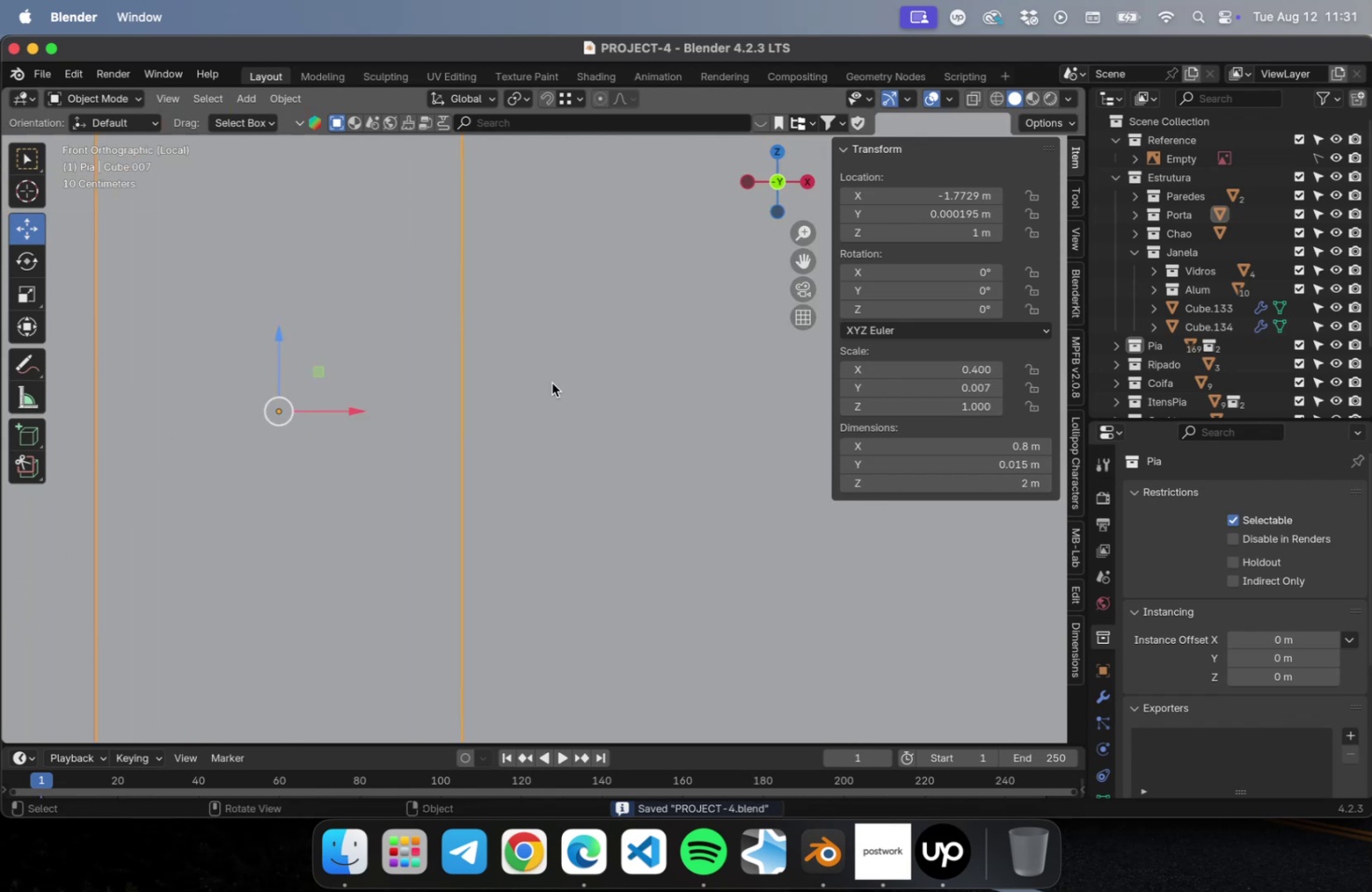 
scroll: coordinate [562, 396], scroll_direction: down, amount: 10.0
 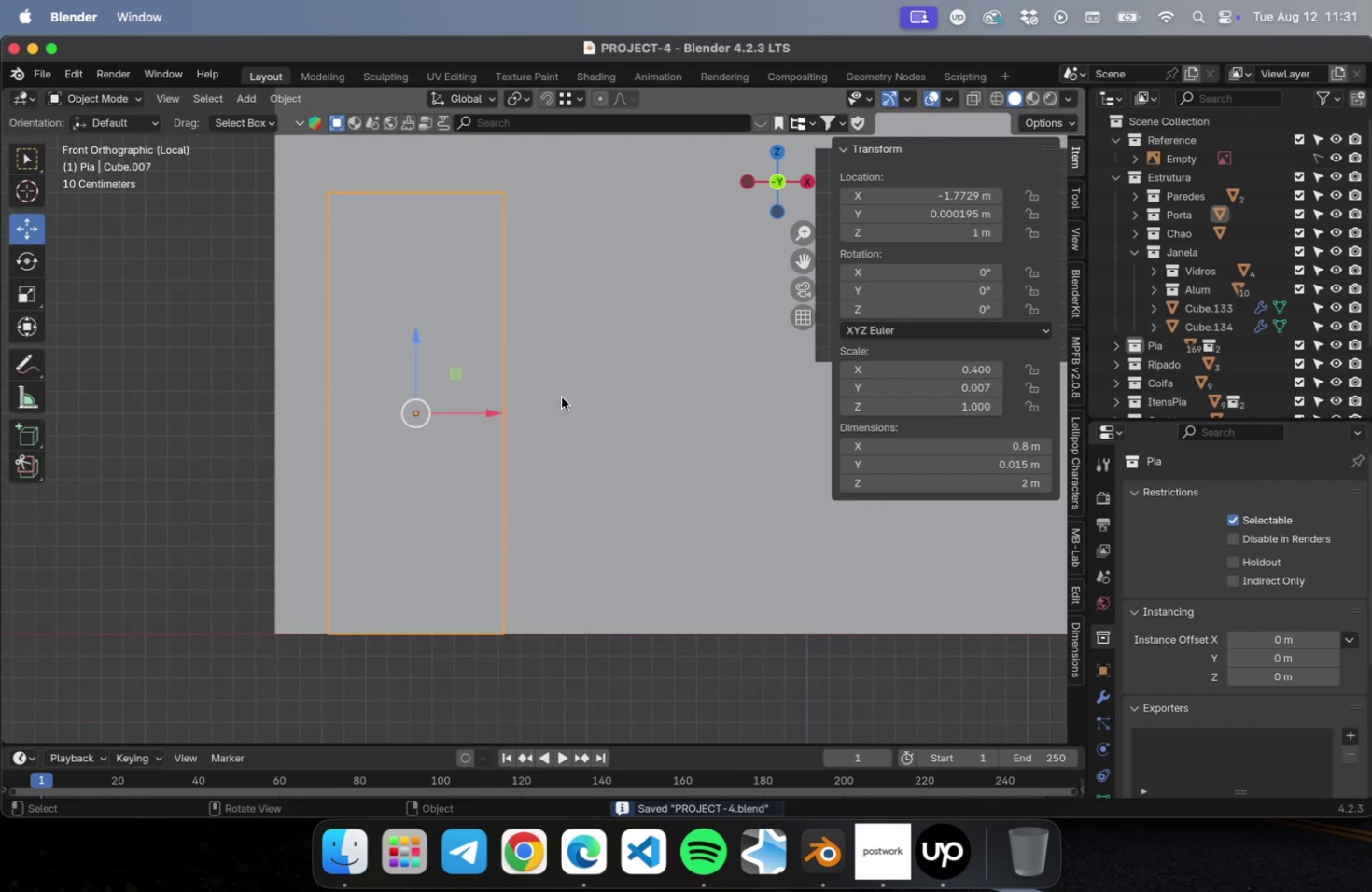 
hold_key(key=ShiftLeft, duration=0.7)
 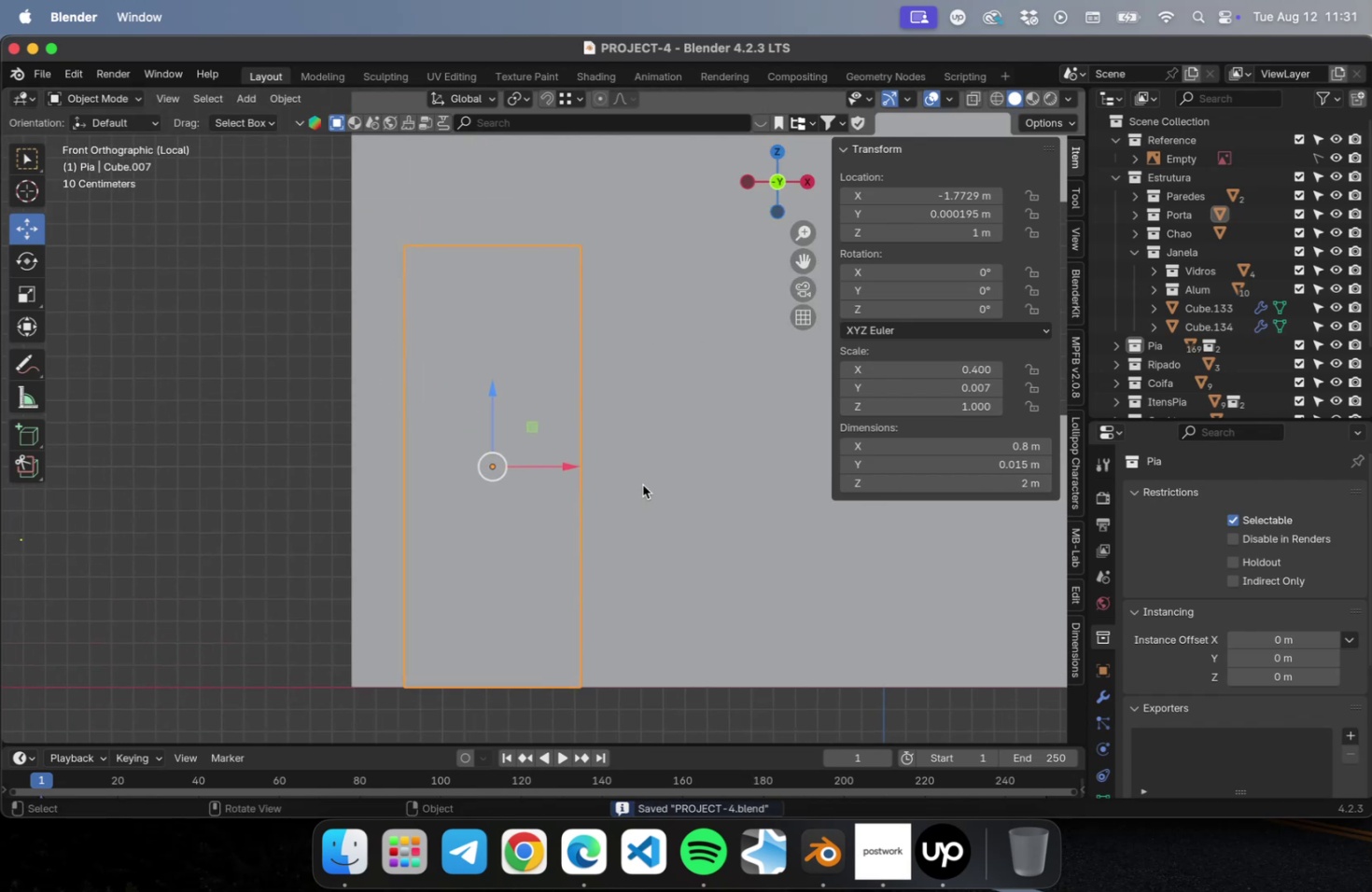 
key(N)
 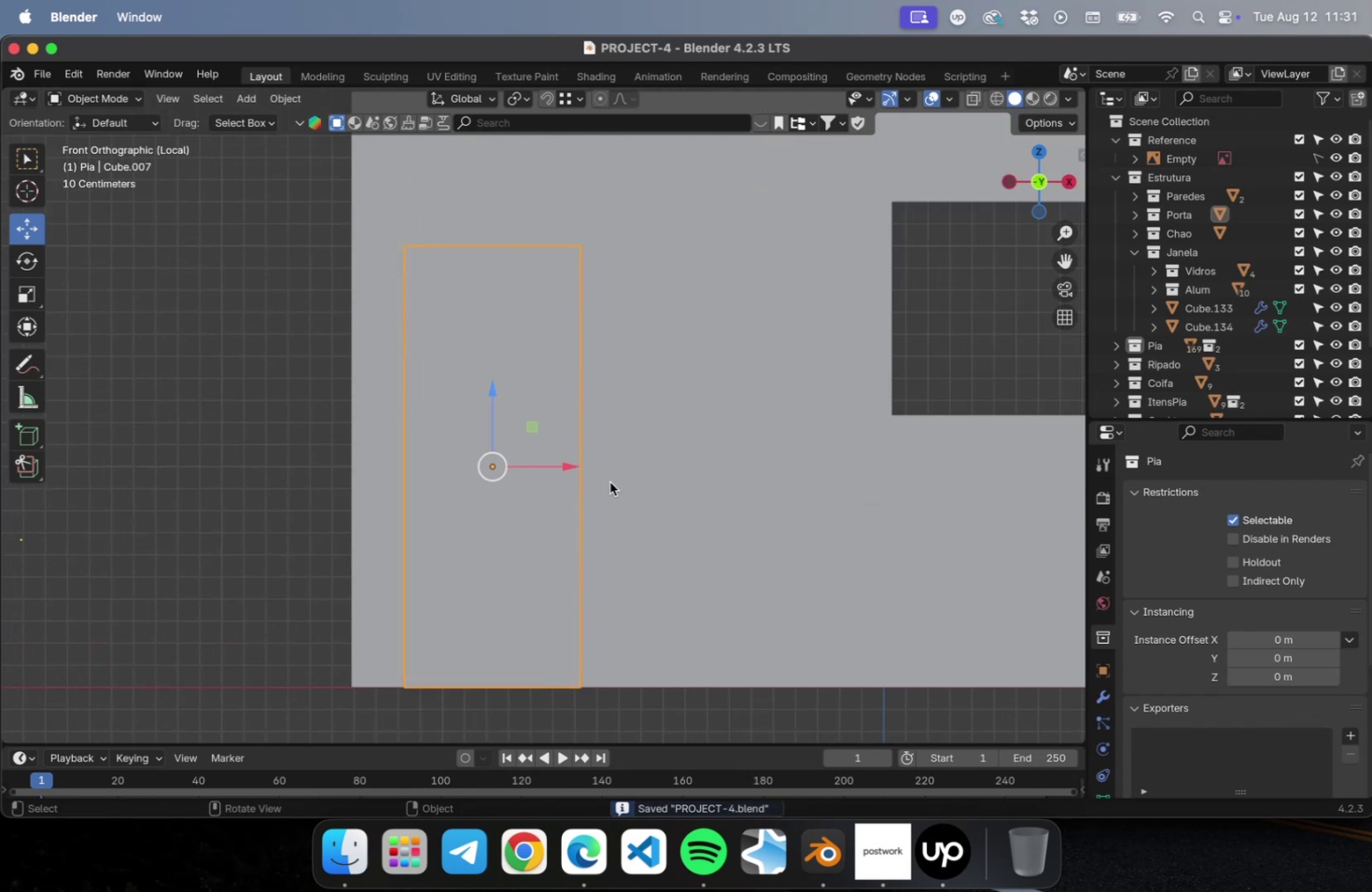 
key(Meta+S)
 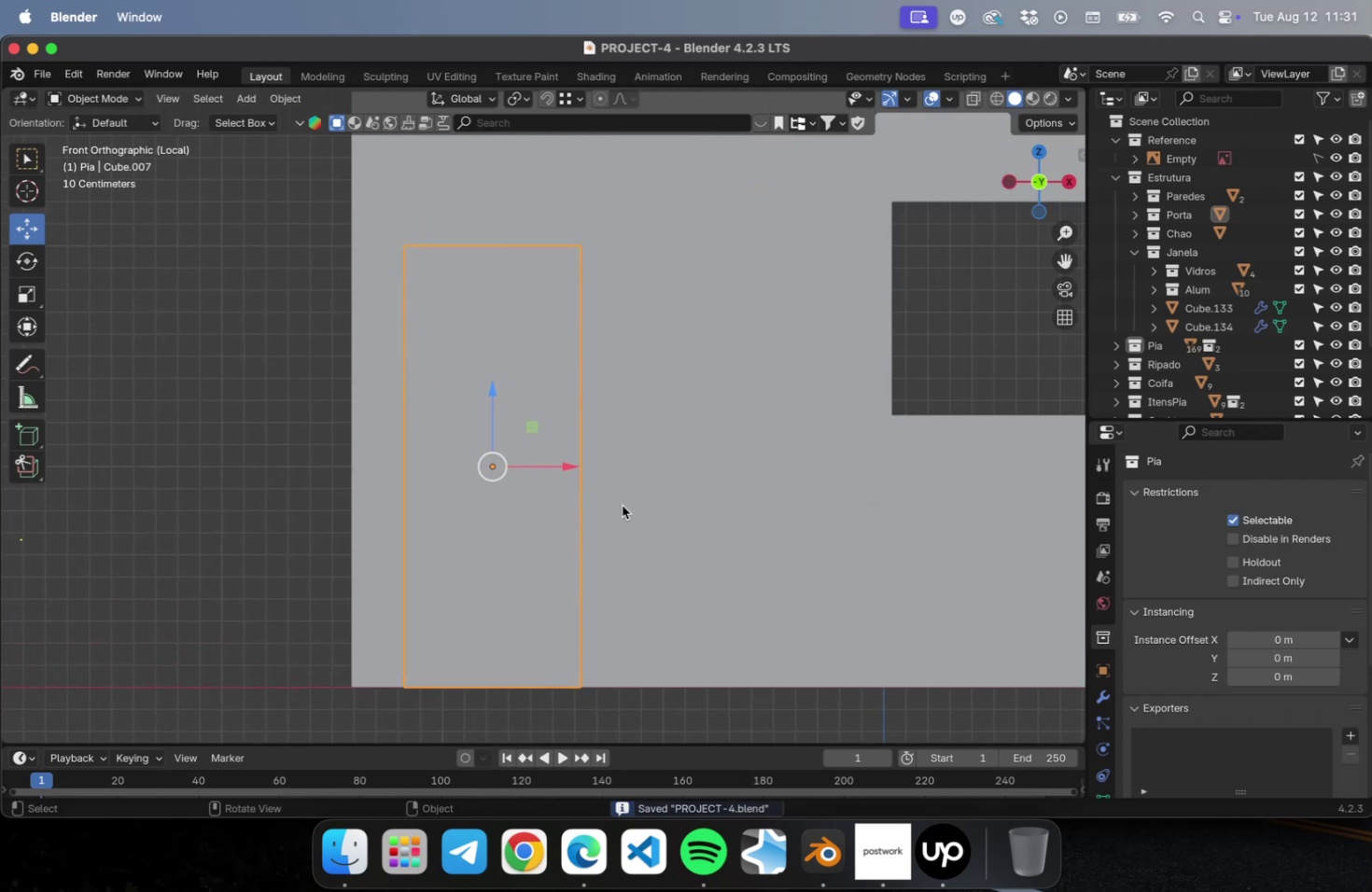 
hold_key(key=ShiftLeft, duration=0.51)
 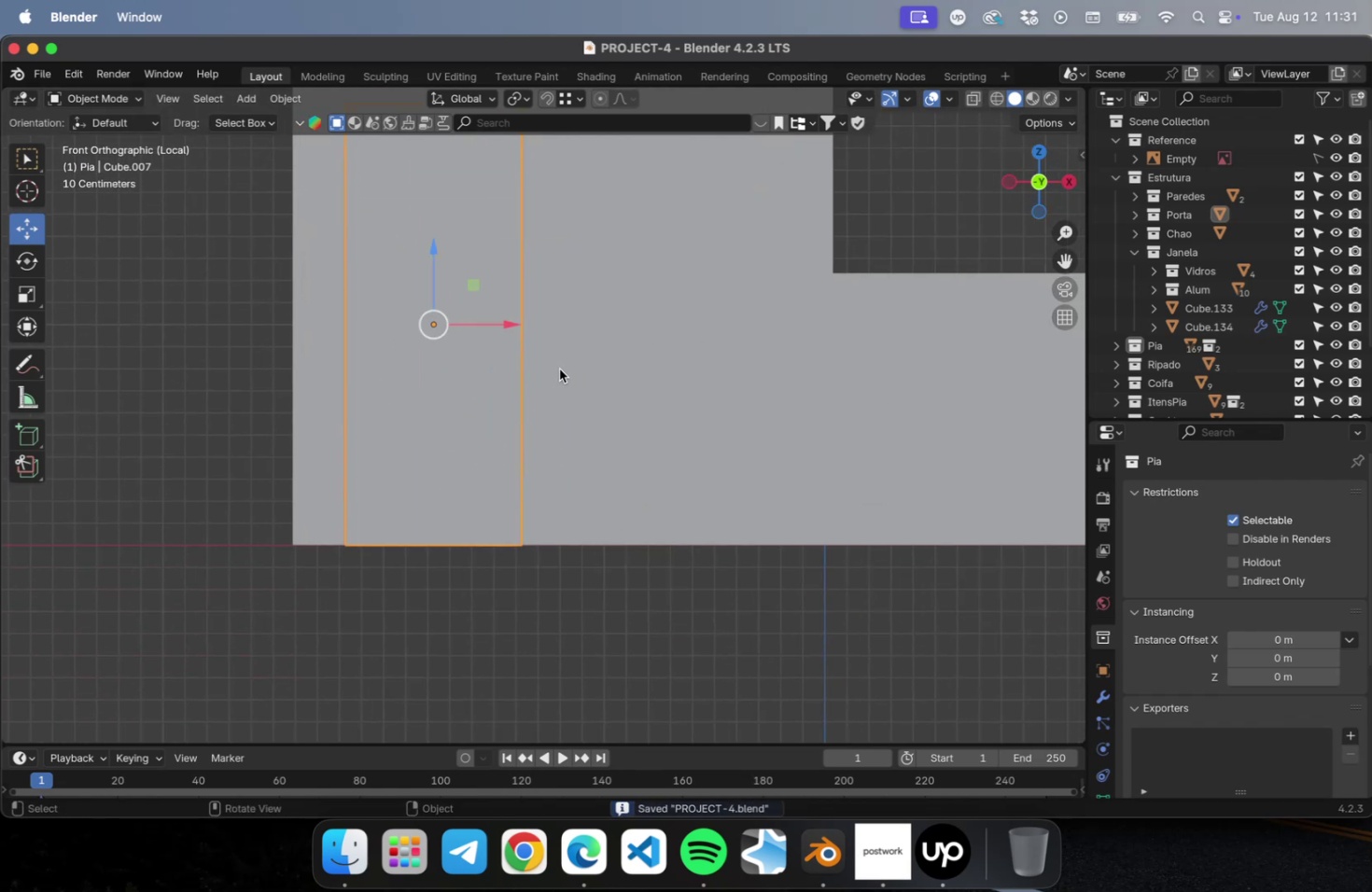 
key(NumLock)
 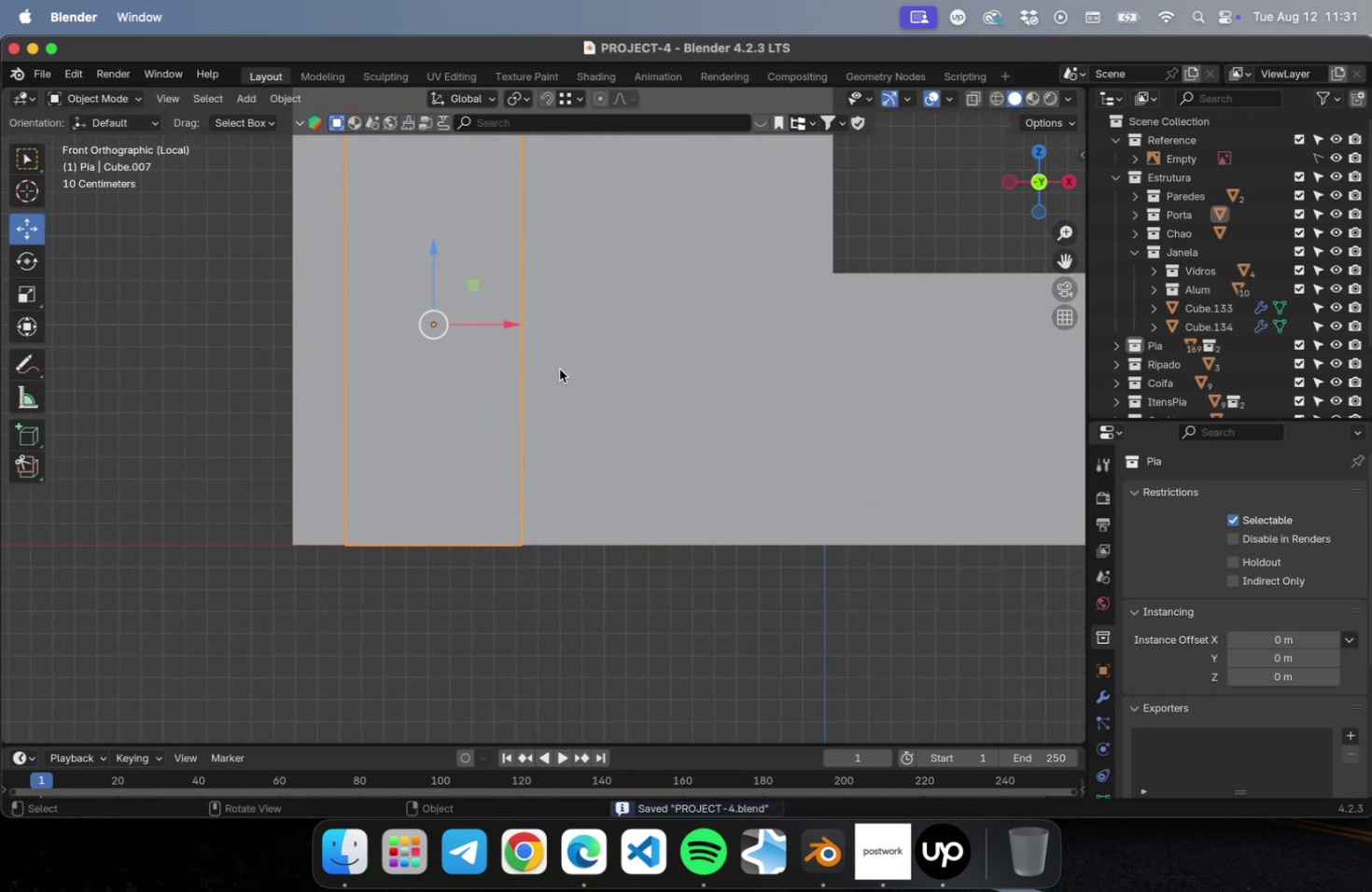 
key(Numpad7)
 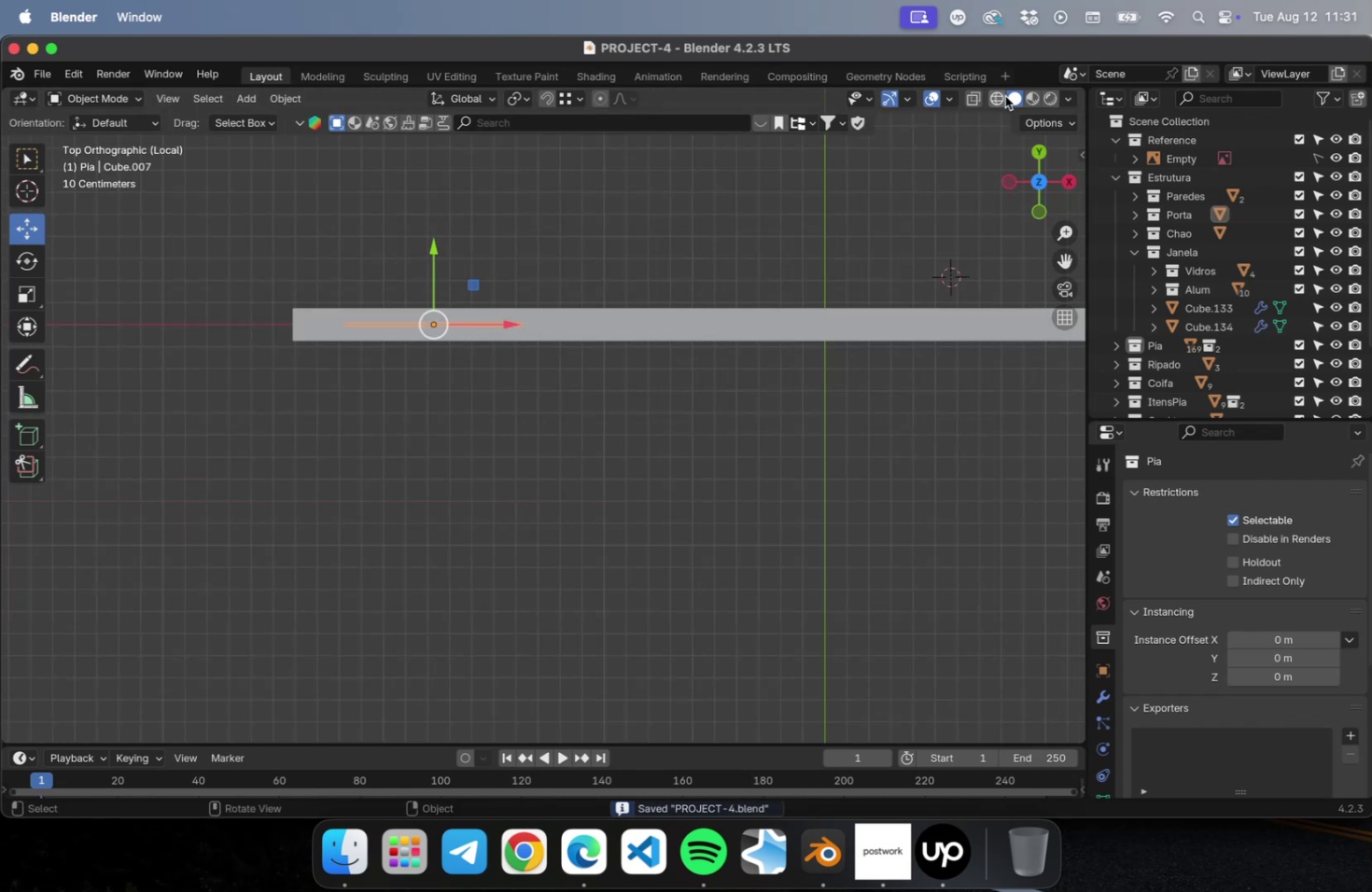 
scroll: coordinate [589, 330], scroll_direction: up, amount: 23.0
 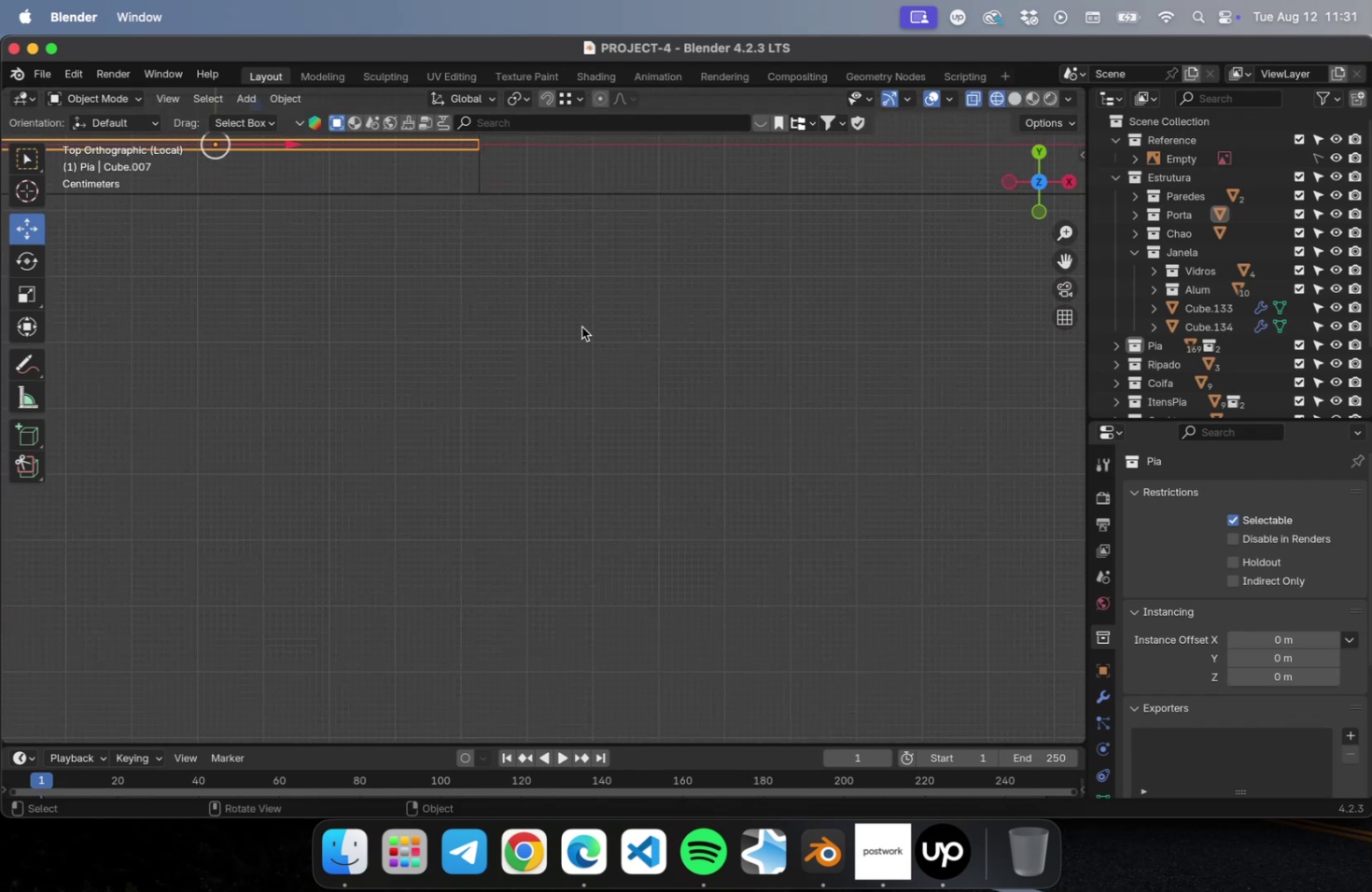 
hold_key(key=ShiftLeft, duration=0.68)
 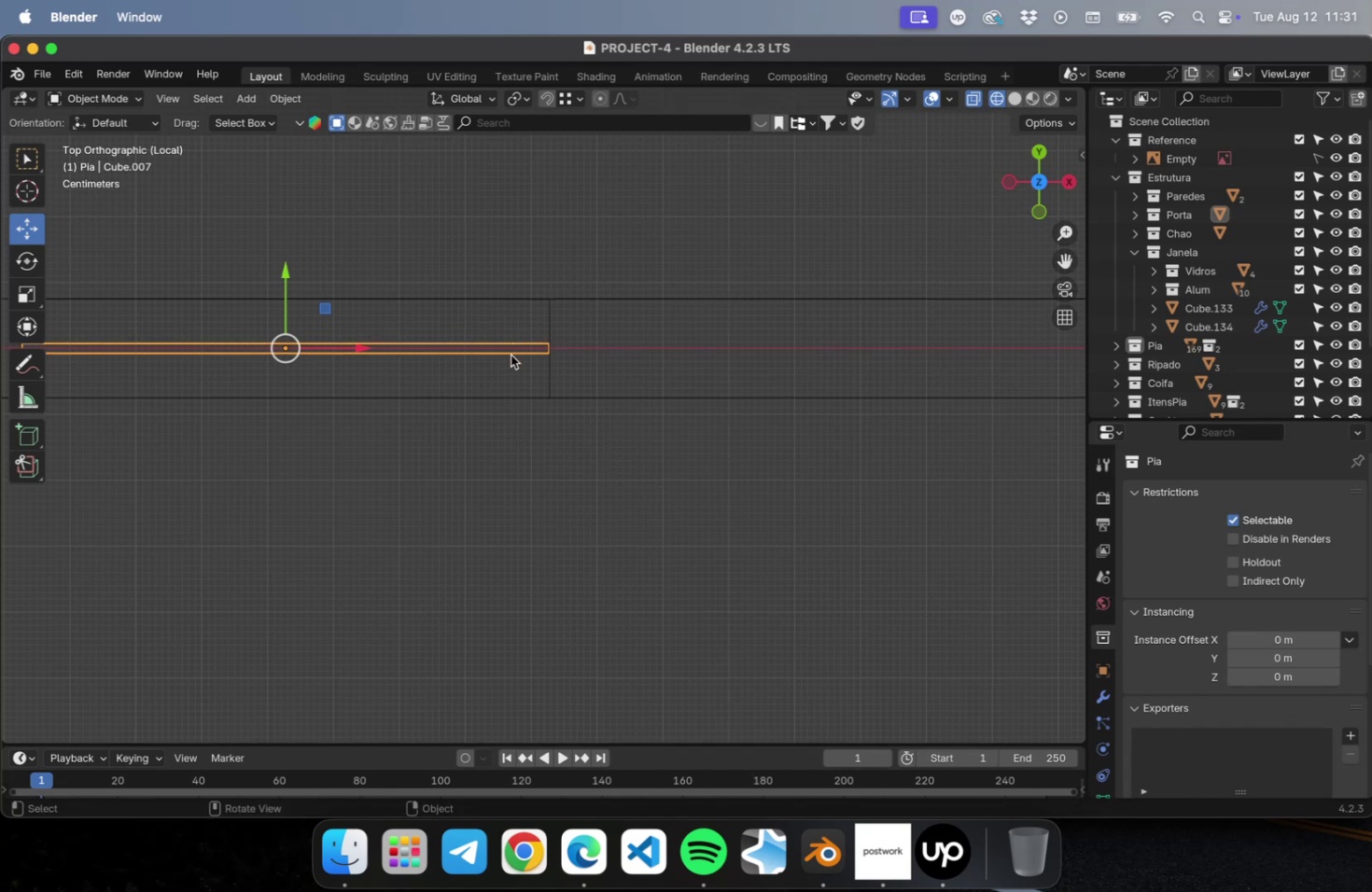 
scroll: coordinate [551, 390], scroll_direction: down, amount: 2.0
 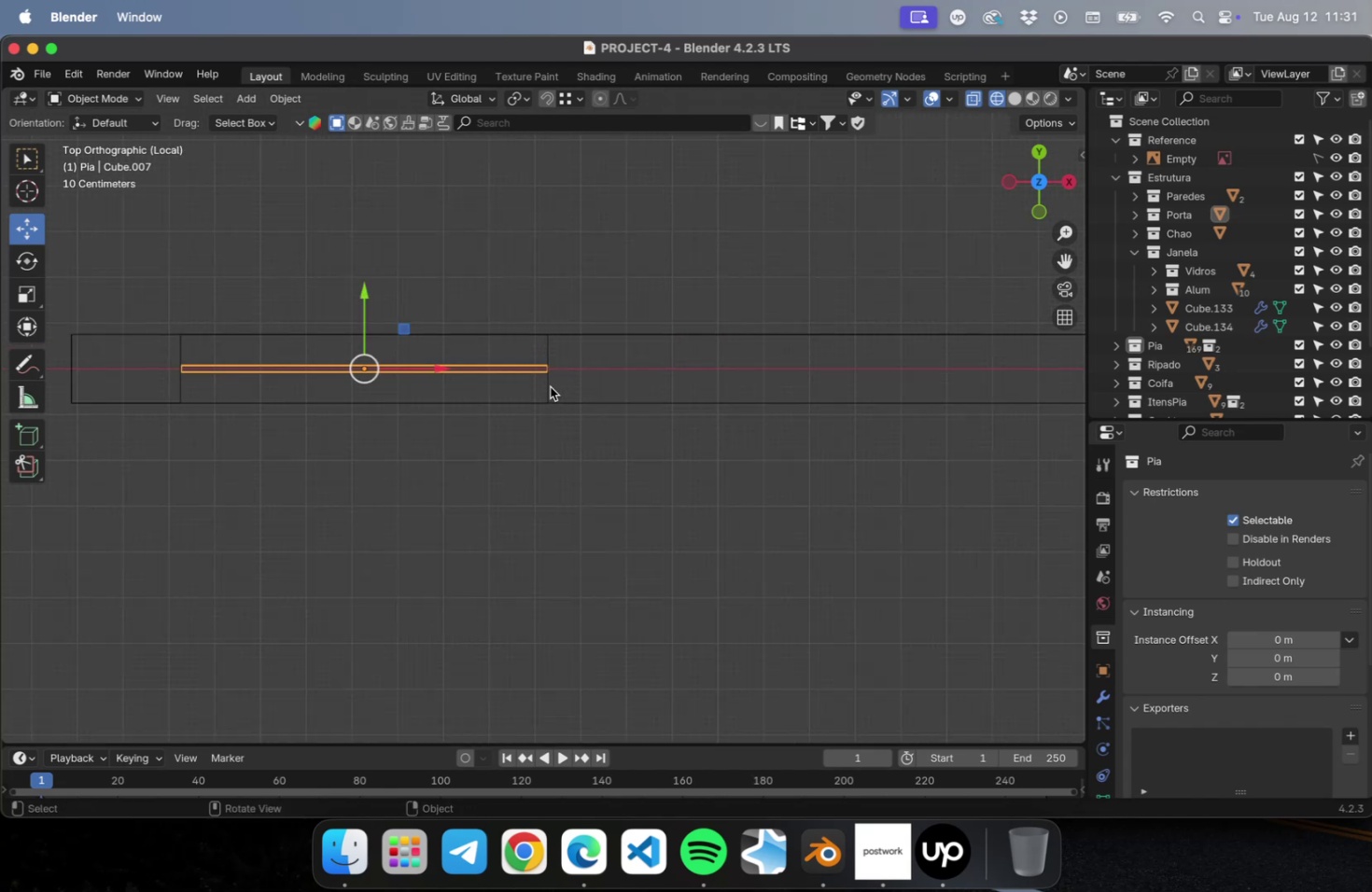 
hold_key(key=ShiftLeft, duration=0.6)
 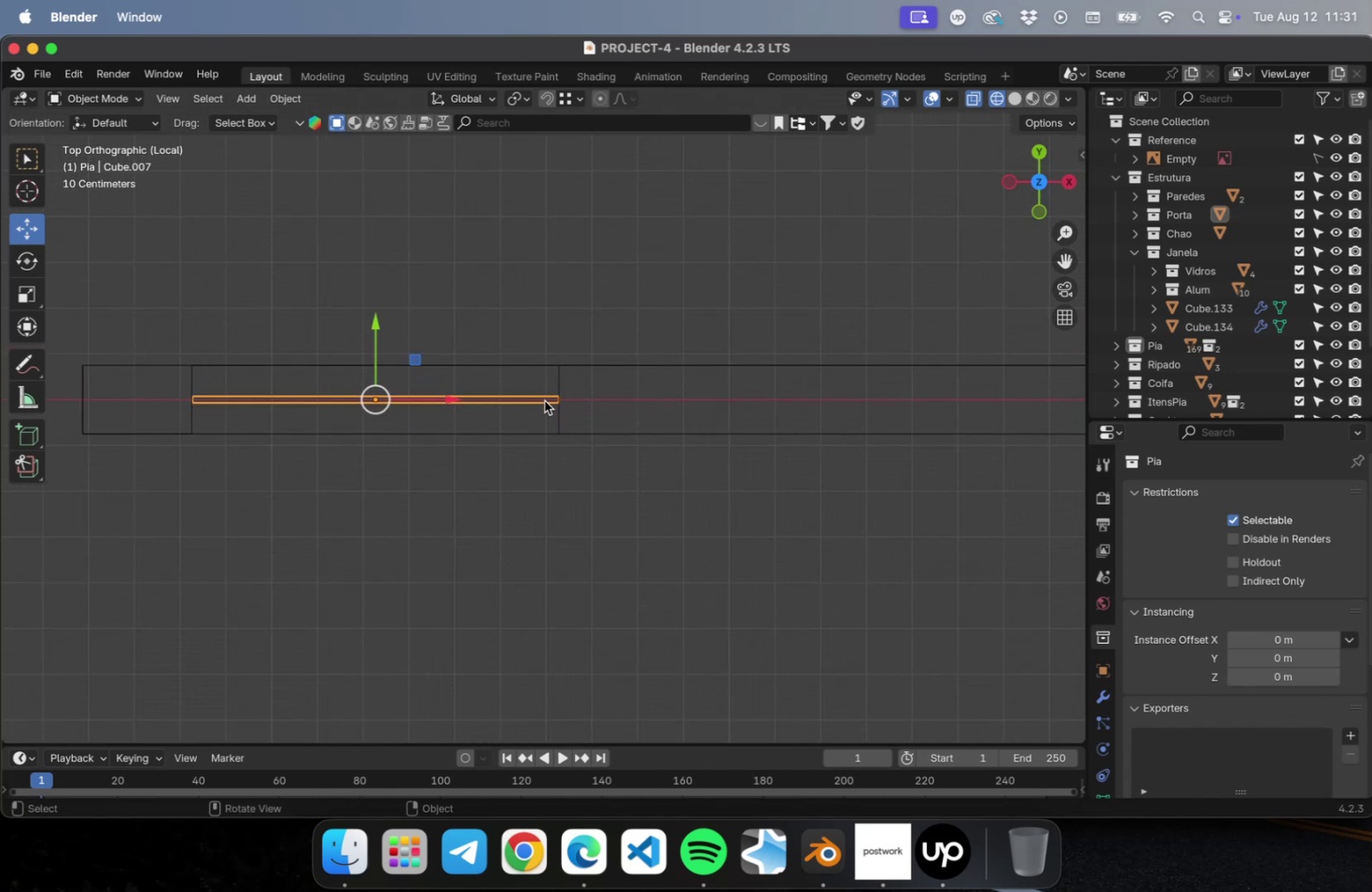 
scroll: coordinate [540, 398], scroll_direction: up, amount: 15.0
 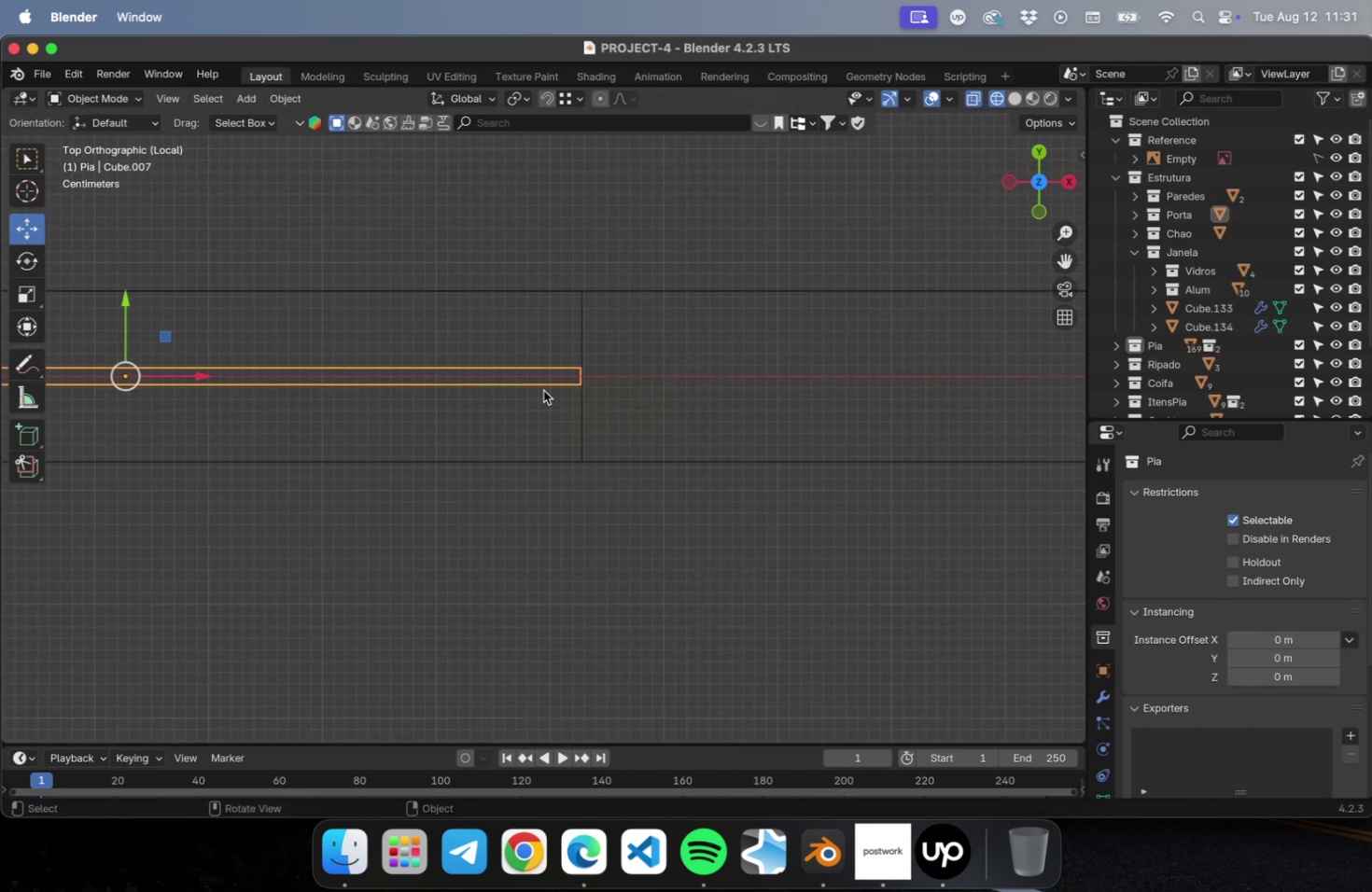 
key(N)
 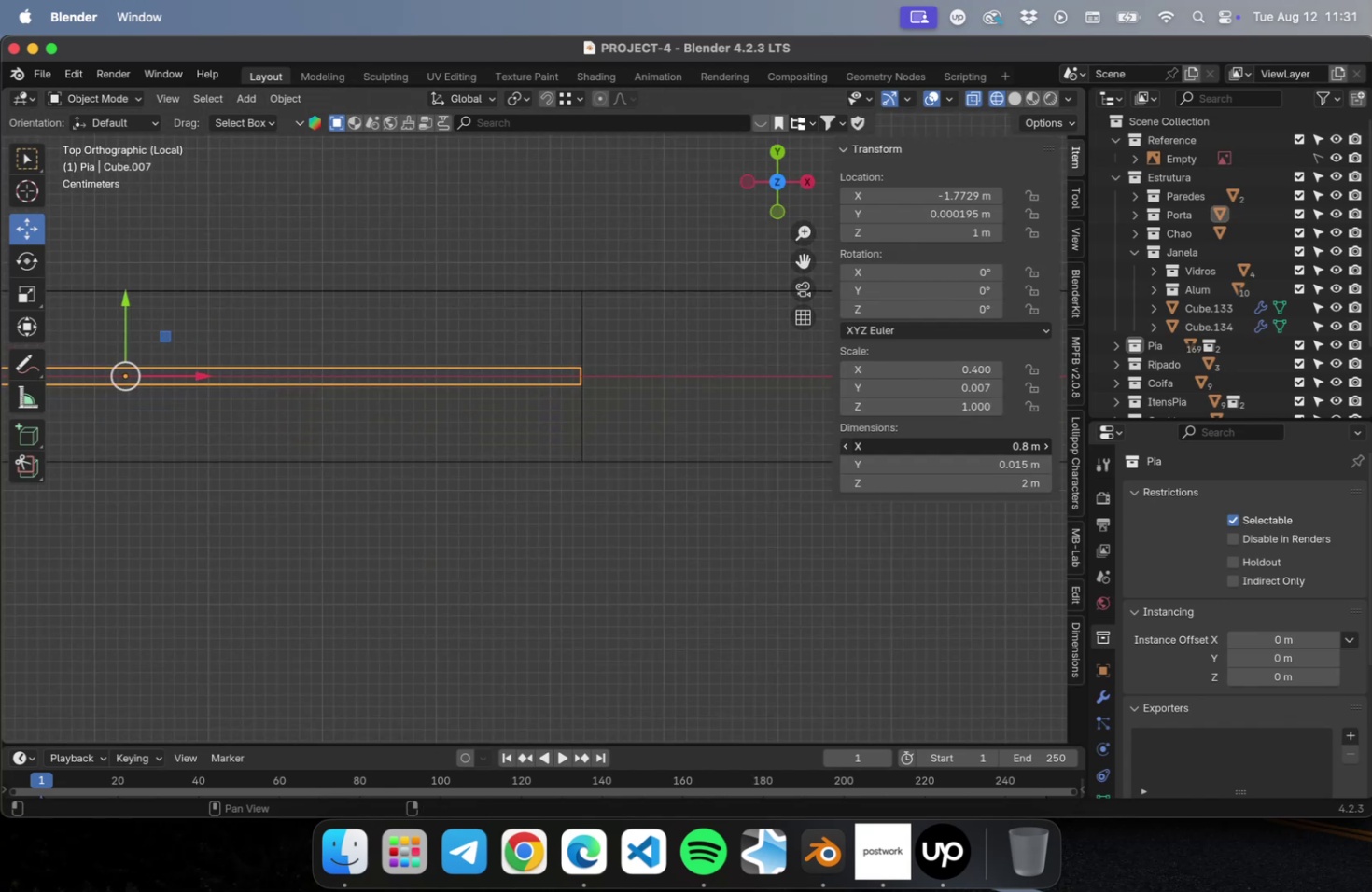 
hold_key(key=ShiftLeft, duration=0.54)
 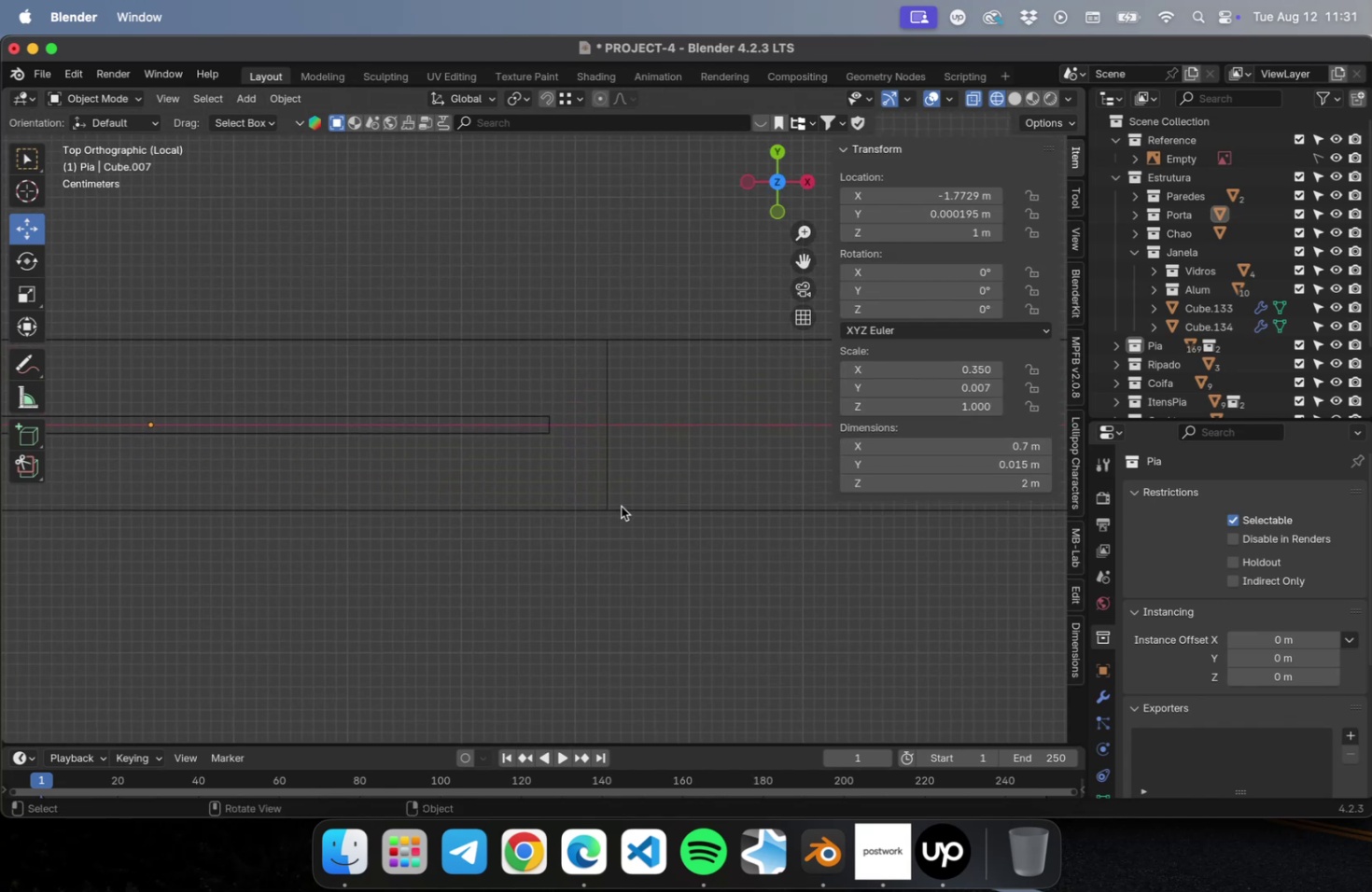 
key(Meta+S)
 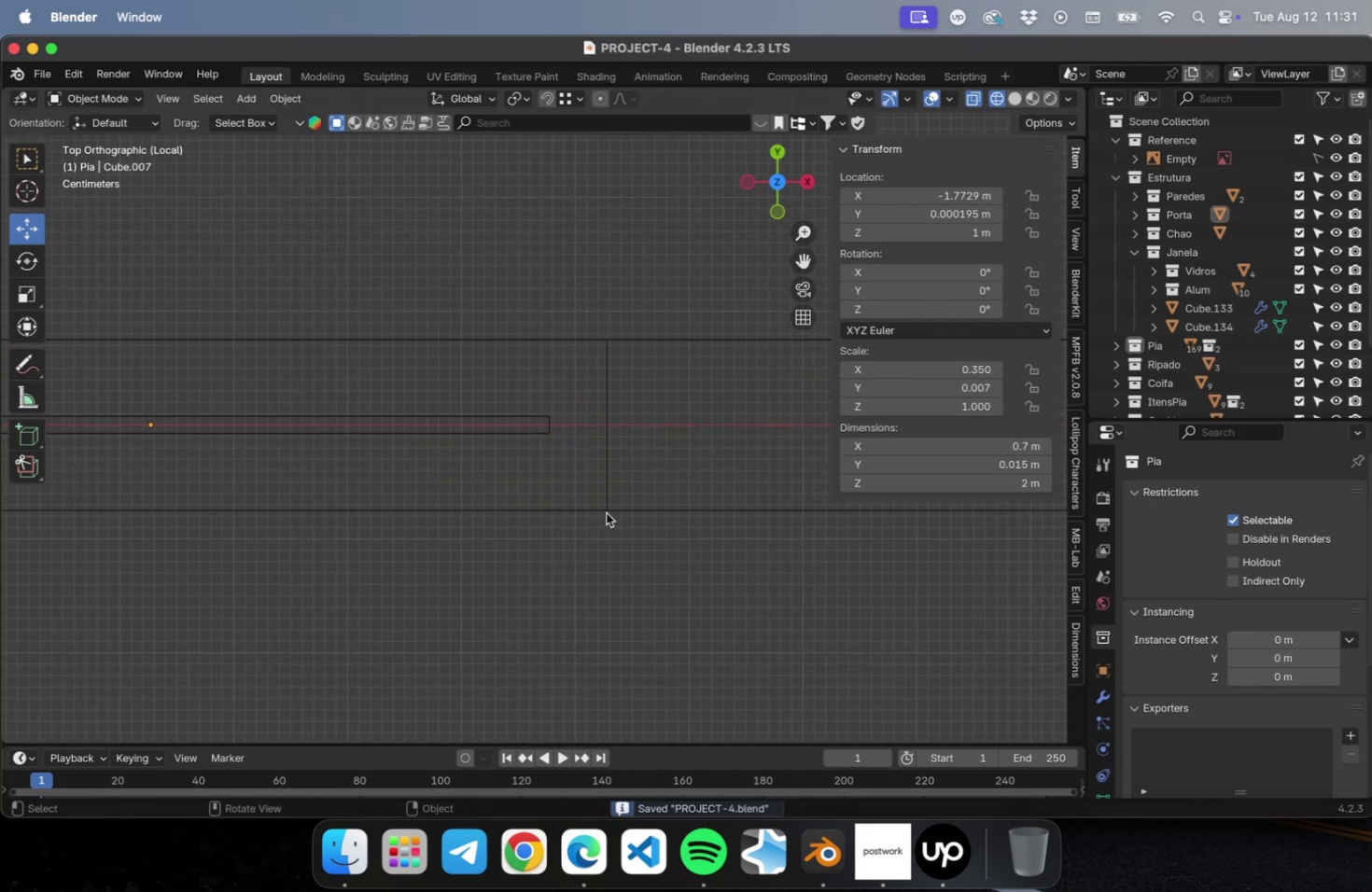 
hold_key(key=ShiftLeft, duration=0.72)
 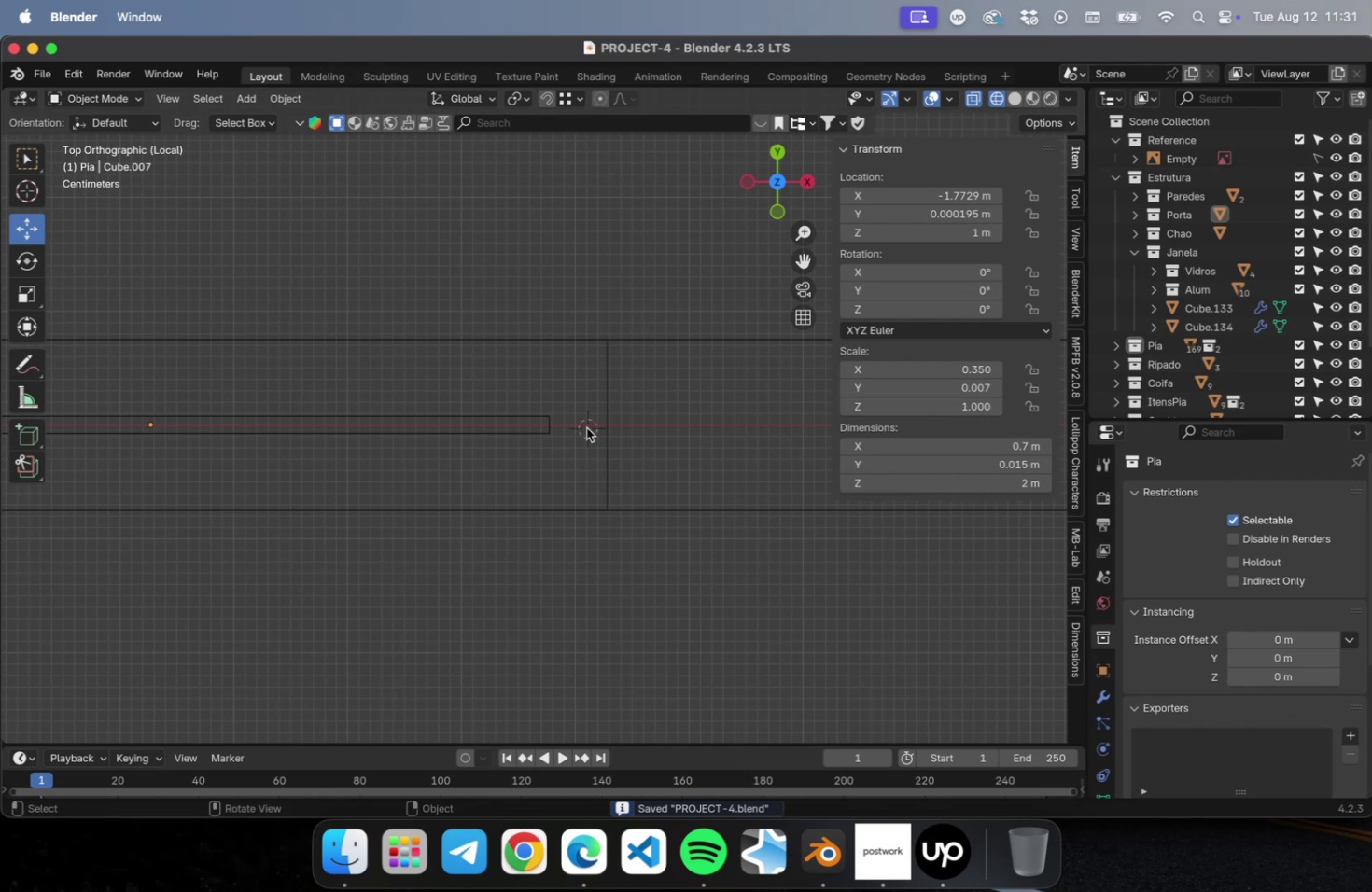 
scroll: coordinate [586, 427], scroll_direction: up, amount: 10.0
 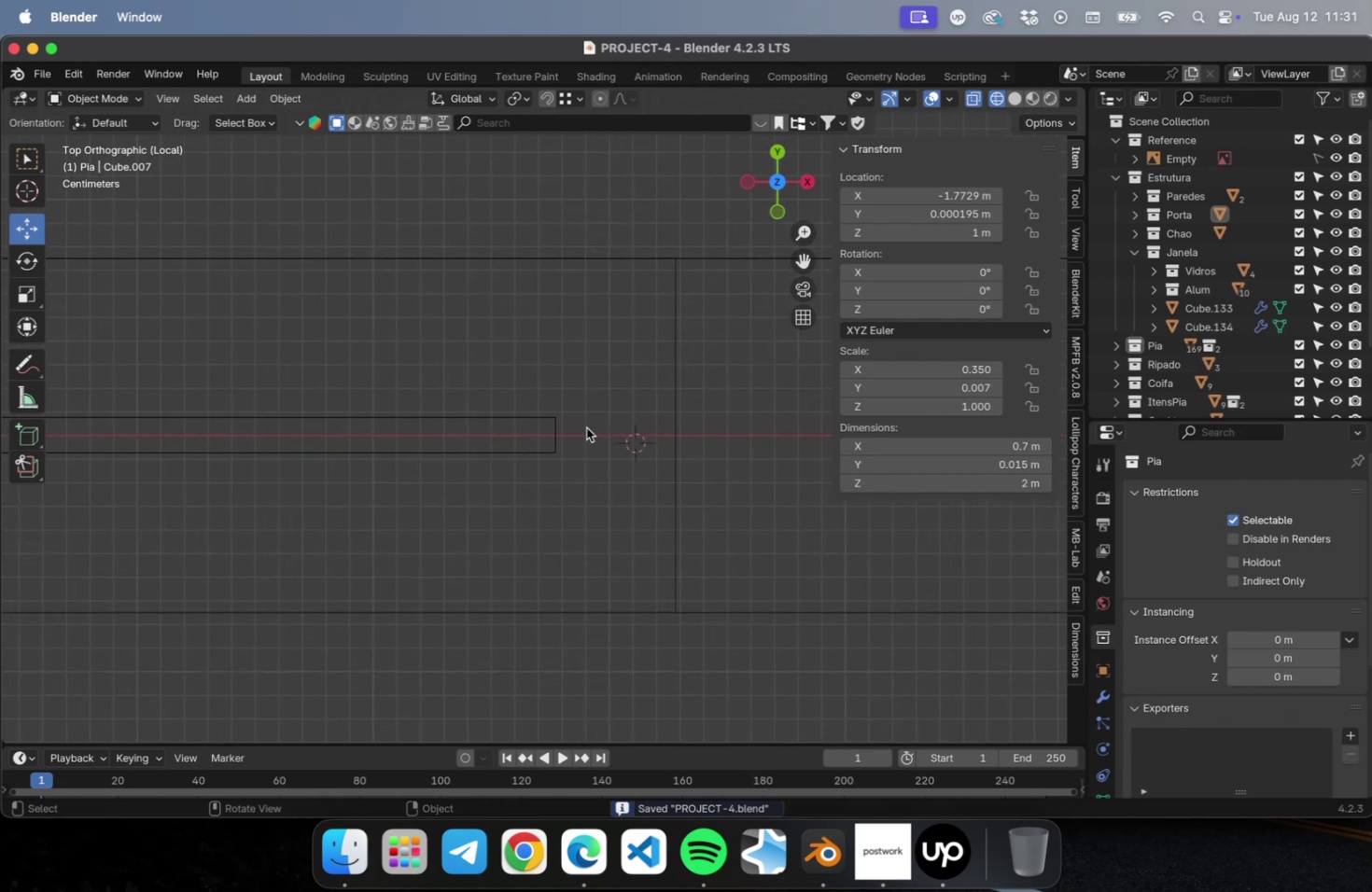 
hold_key(key=ShiftLeft, duration=0.5)
 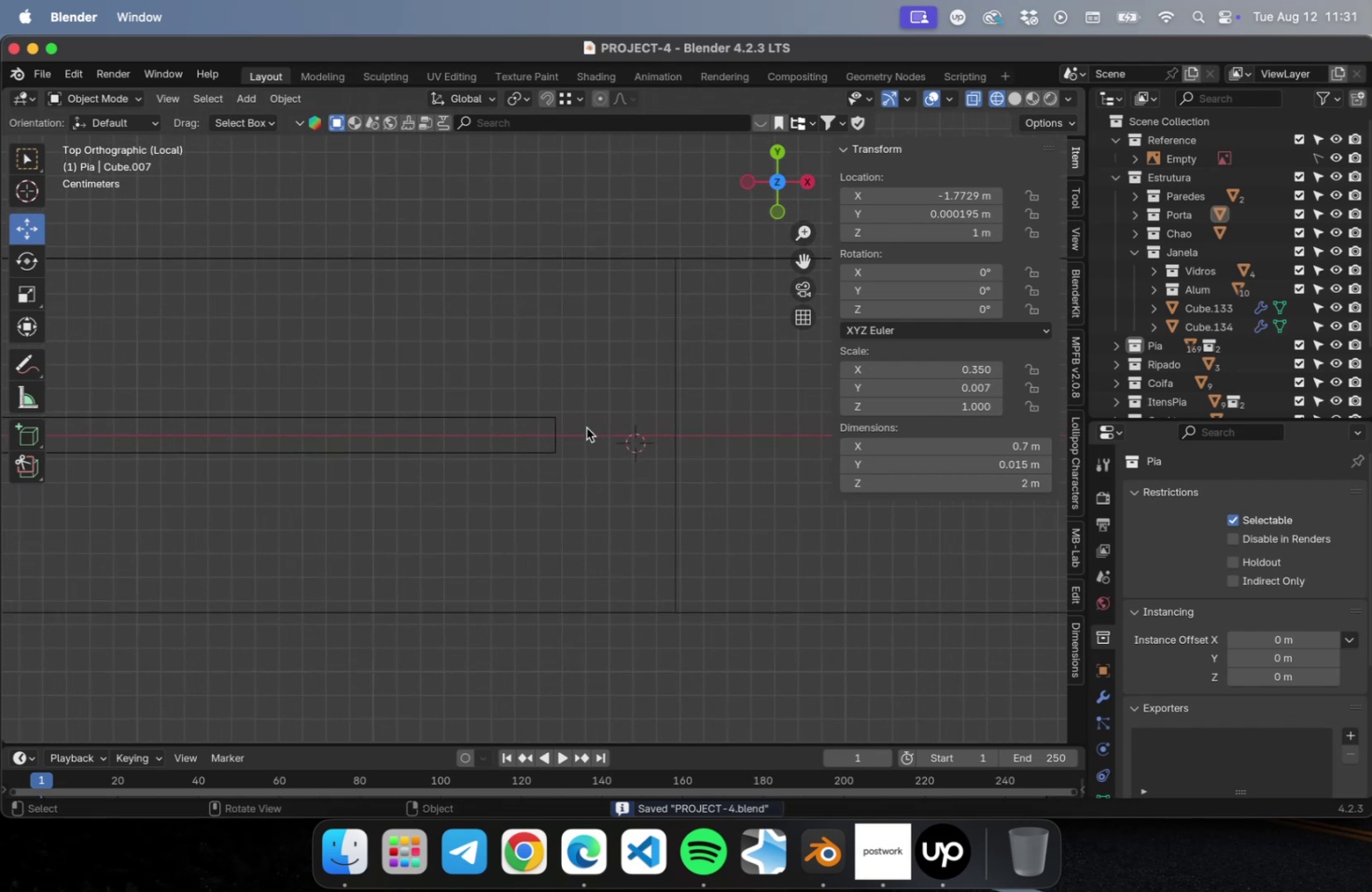 
key(Shift+ShiftLeft)
 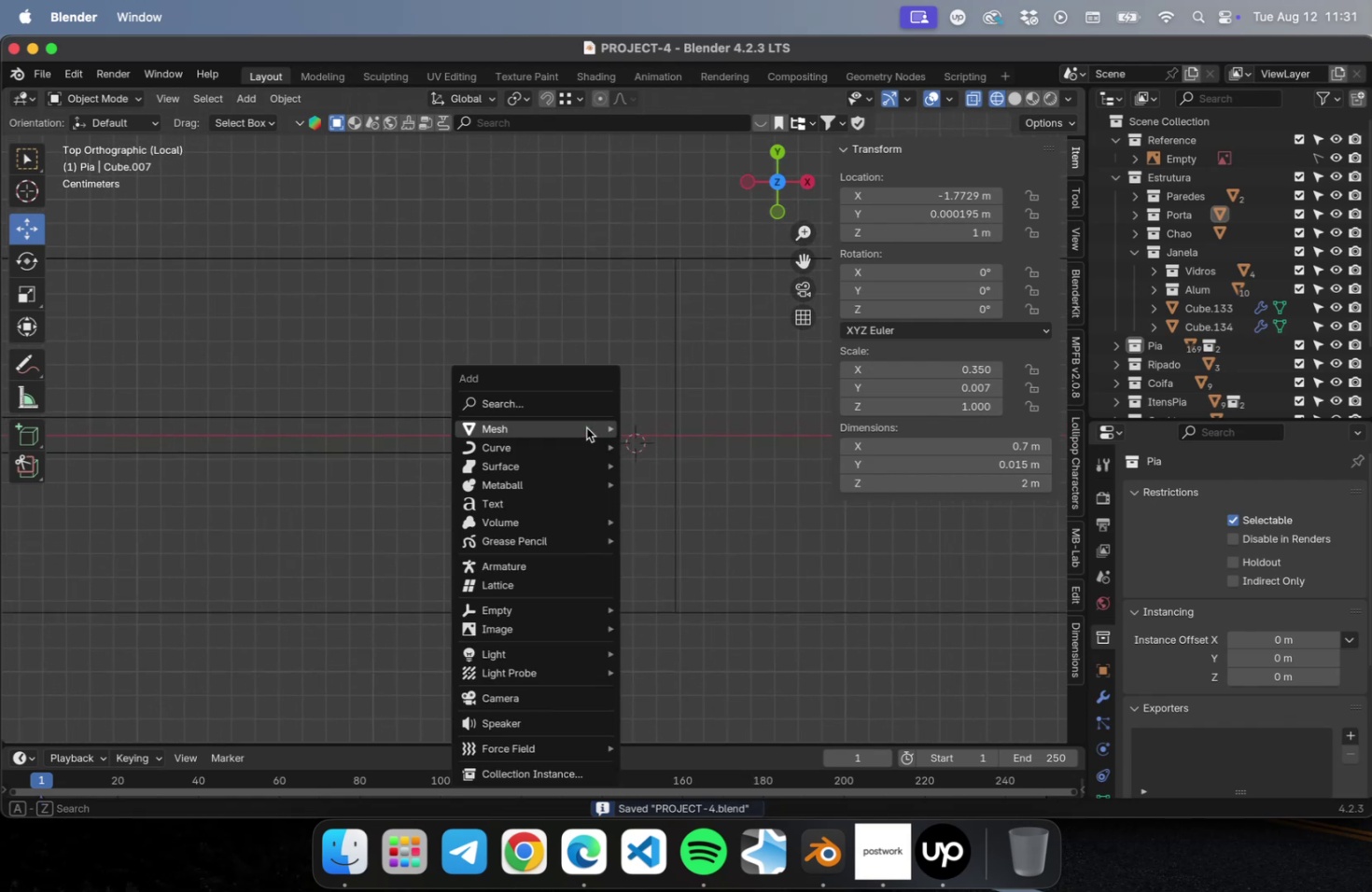 
key(Shift+A)
 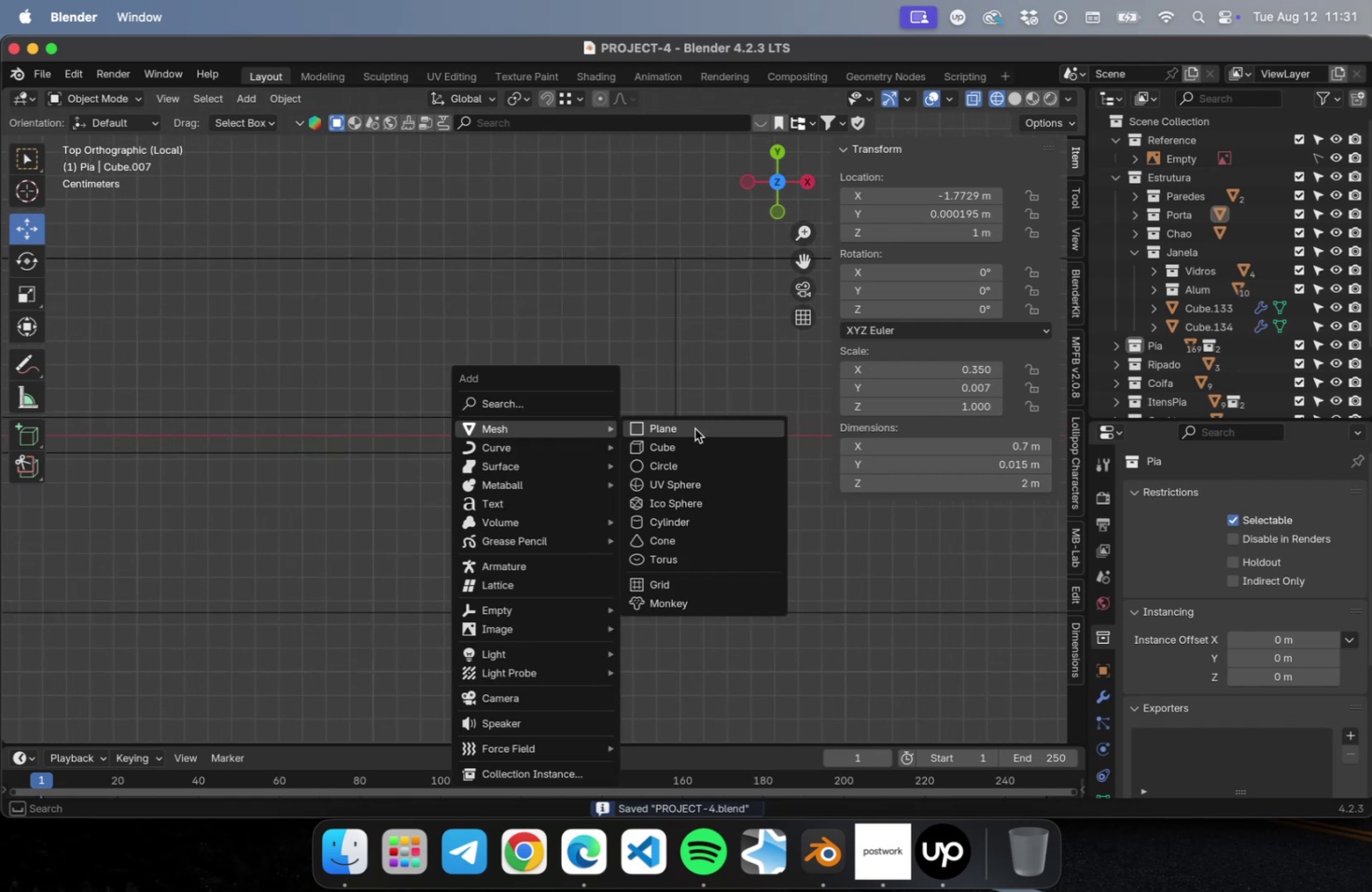 
left_click([694, 428])
 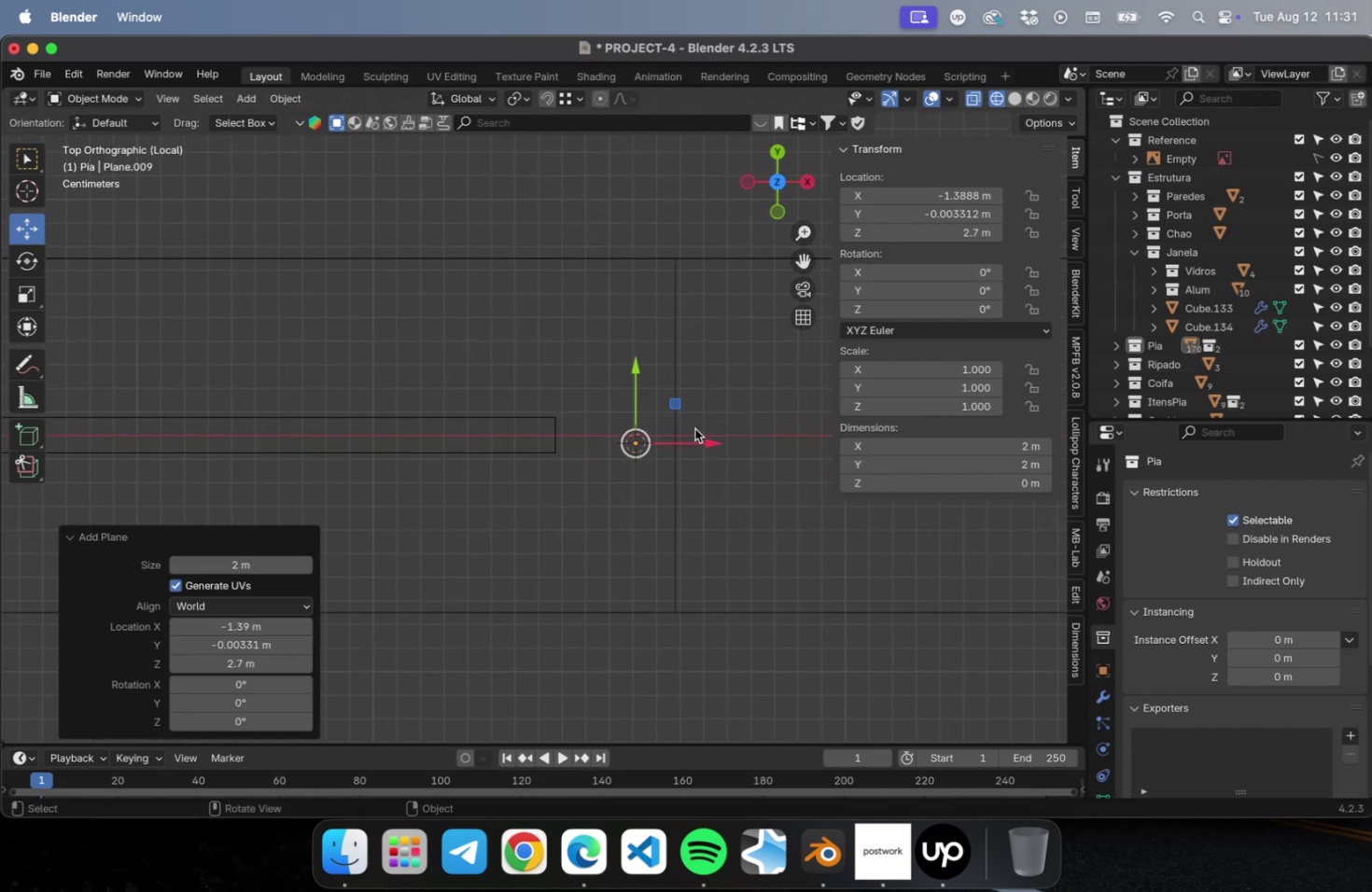 
key(S)
 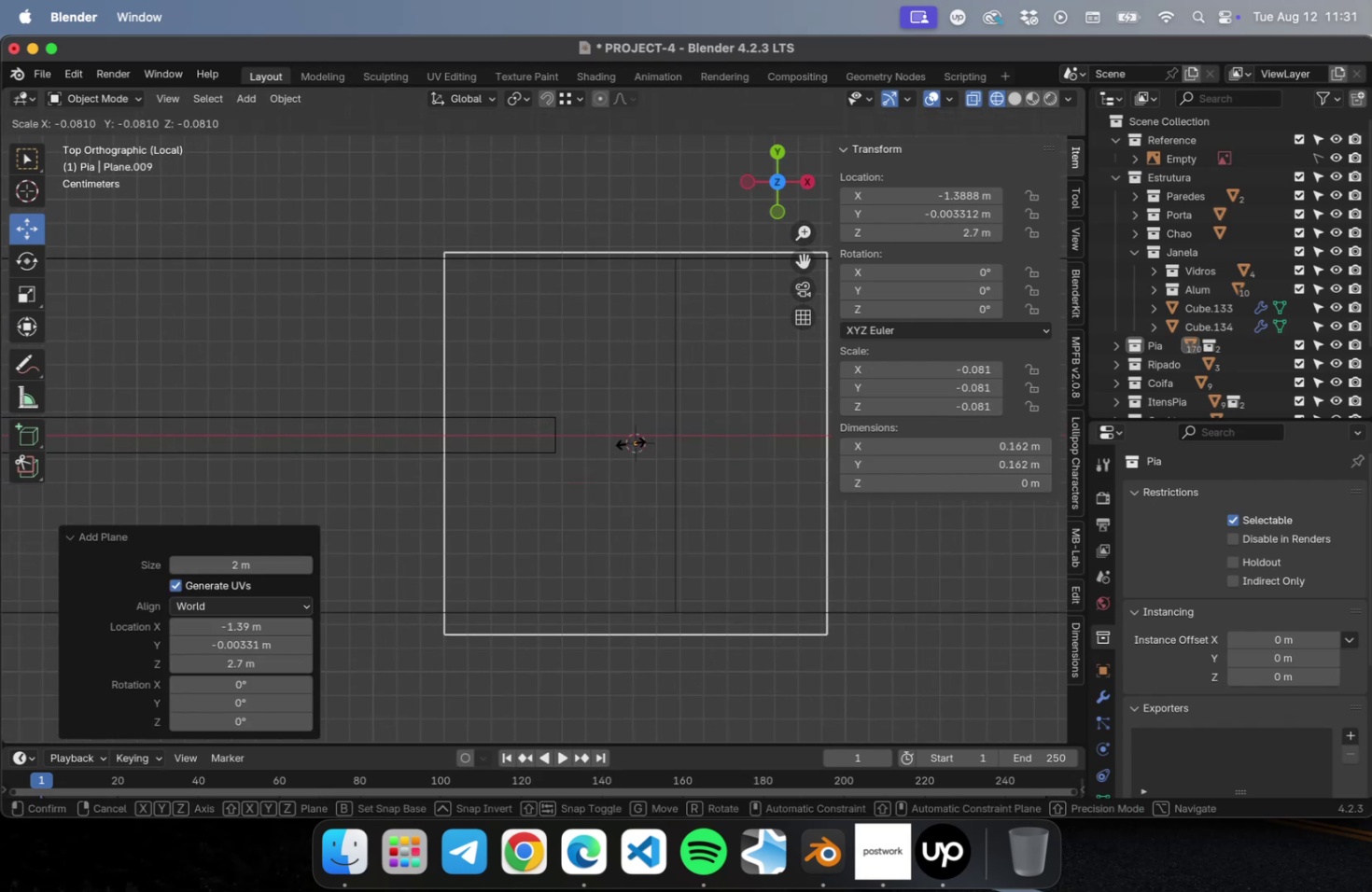 
left_click([630, 442])
 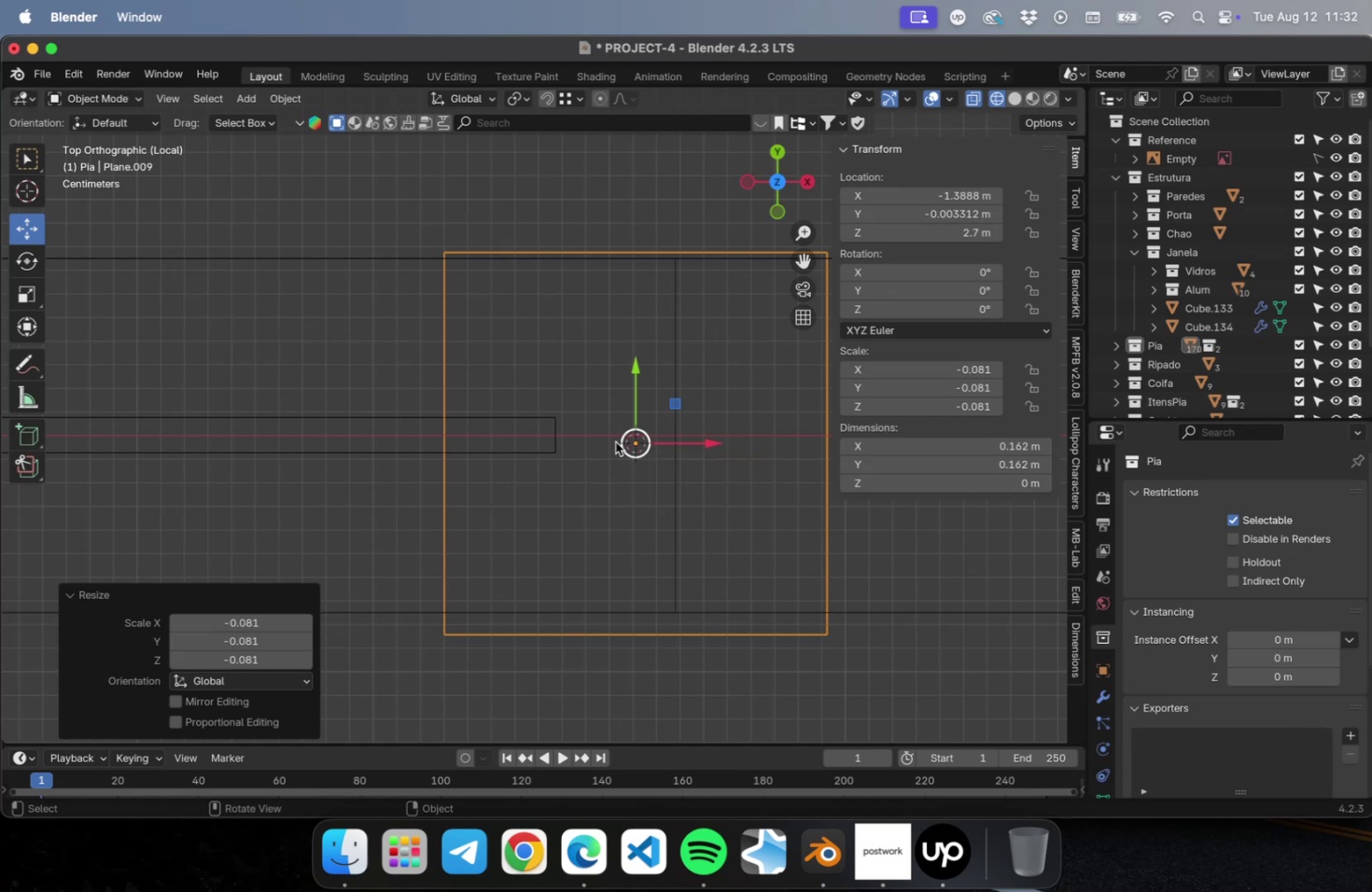 
wait(7.91)
 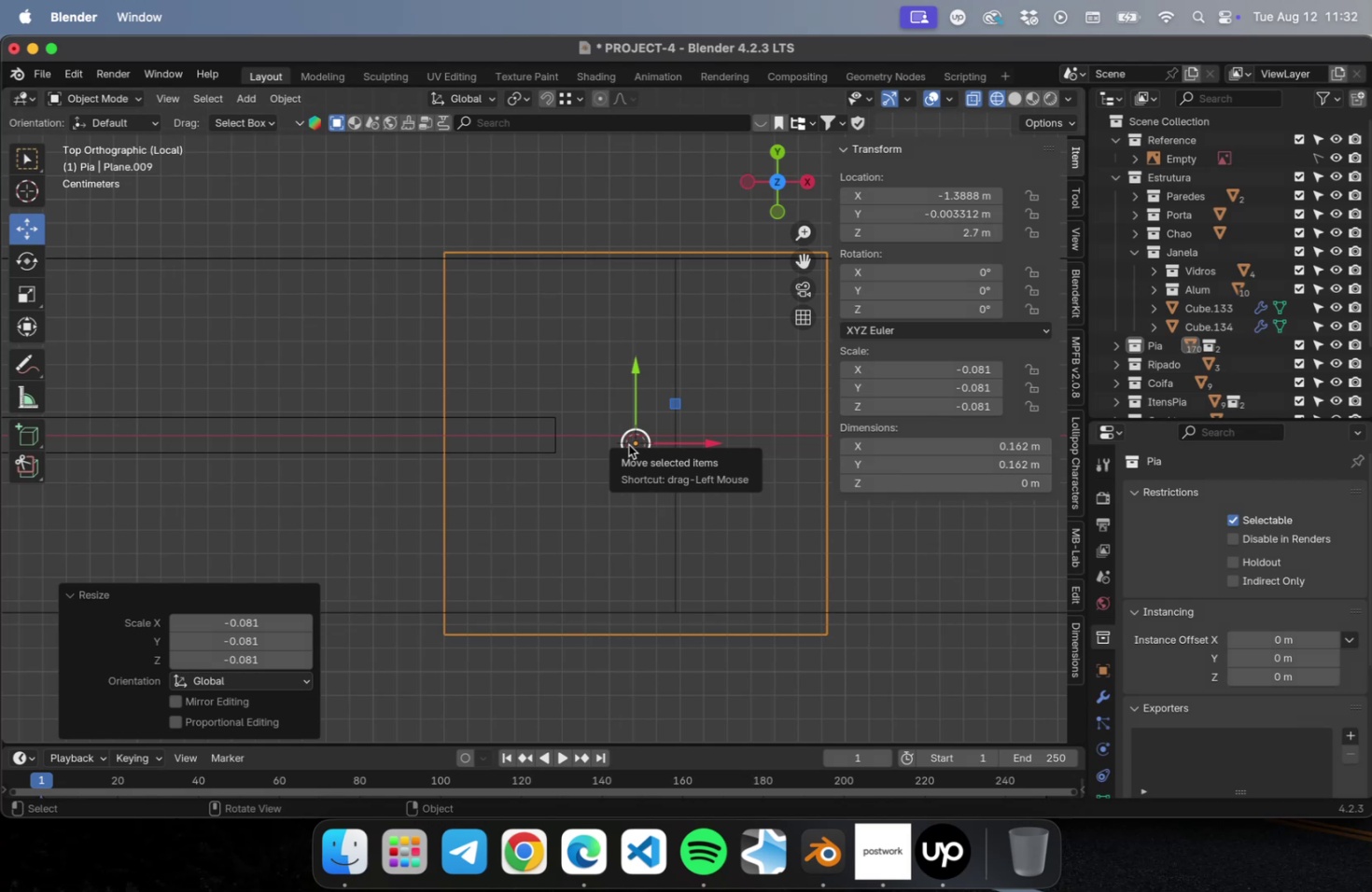 
left_click_drag(start_coordinate=[633, 377], to_coordinate=[632, 366])
 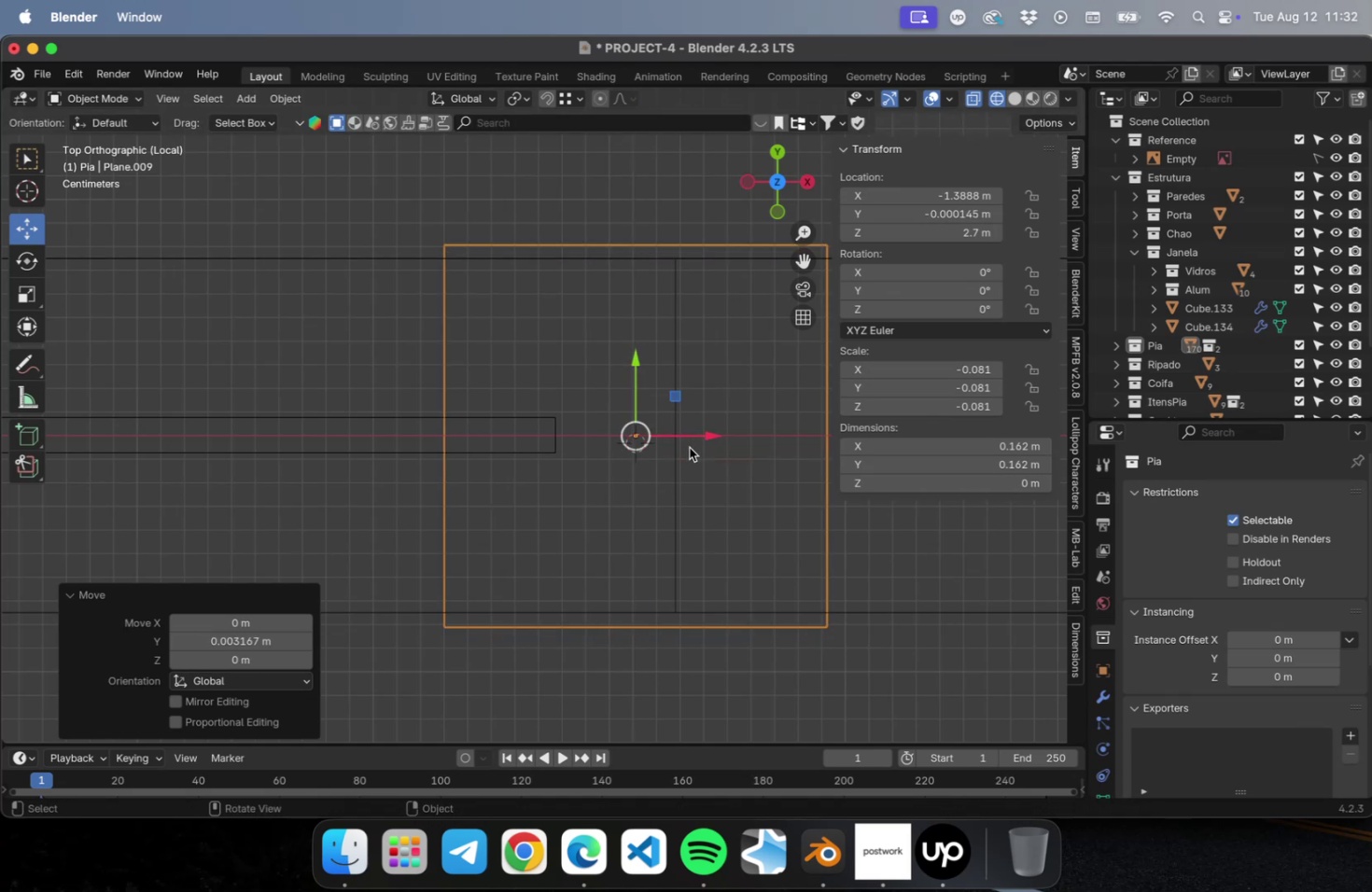 
key(Tab)
 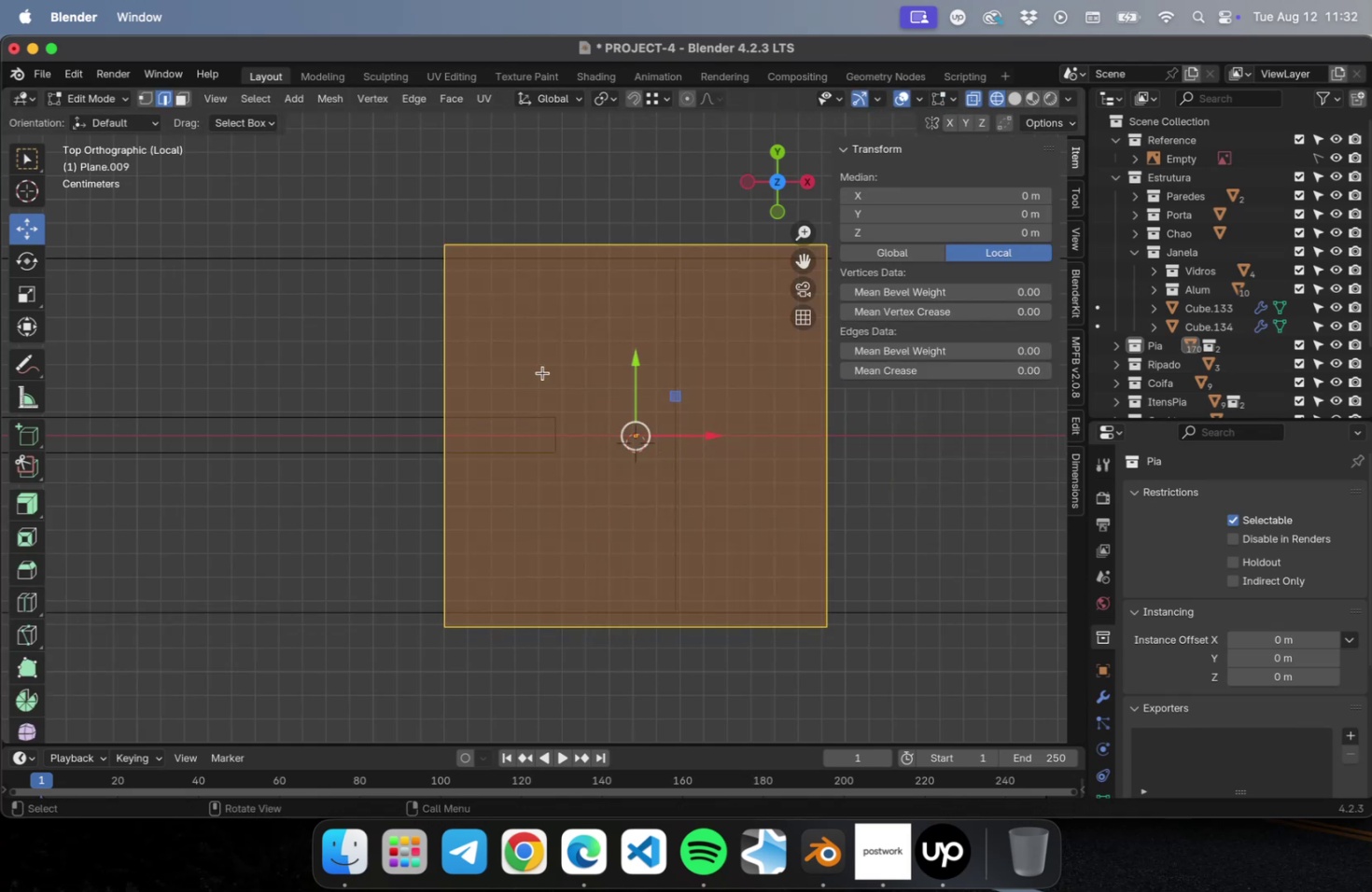 
key(1)
 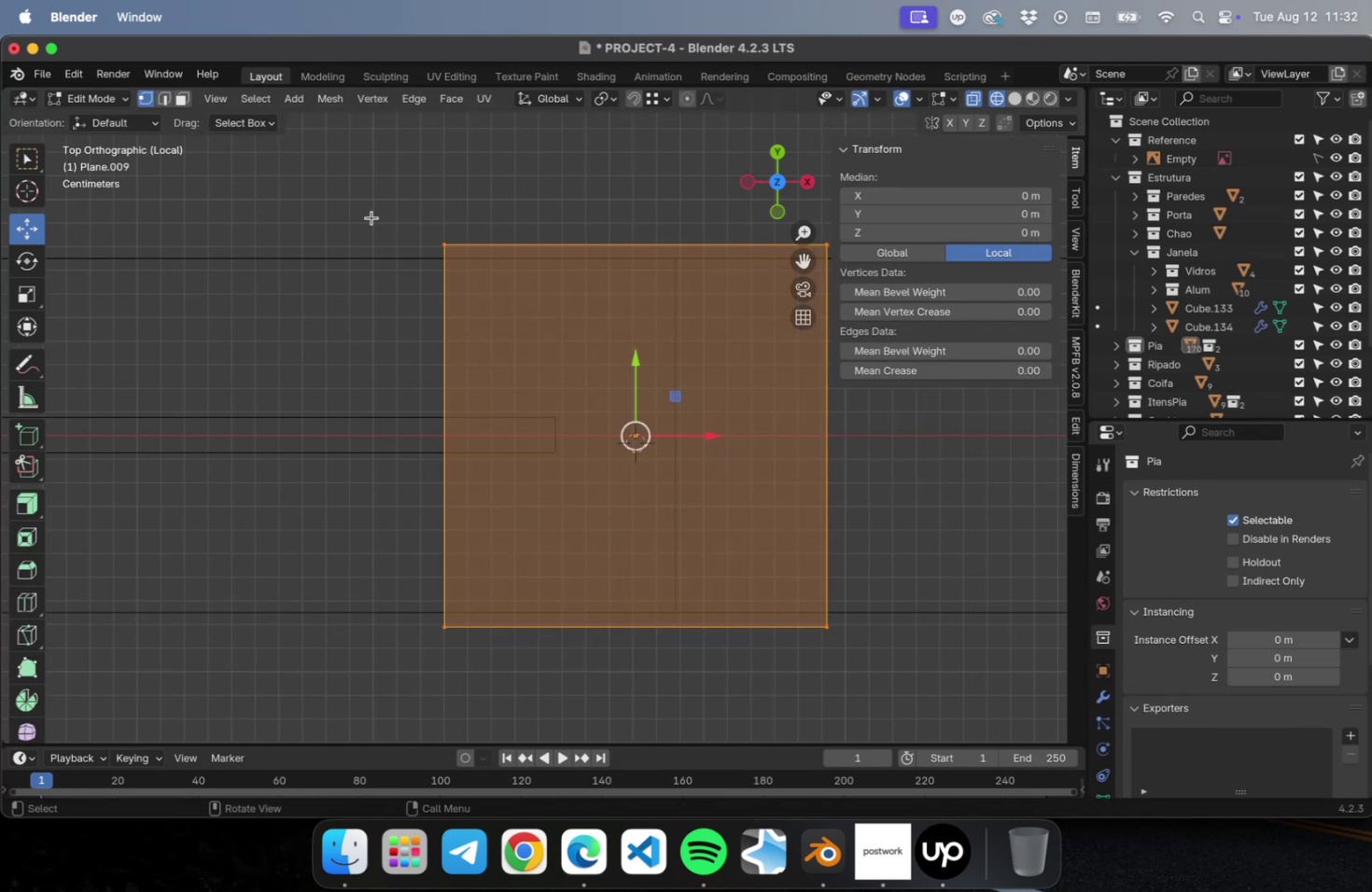 
left_click_drag(start_coordinate=[350, 195], to_coordinate=[513, 671])
 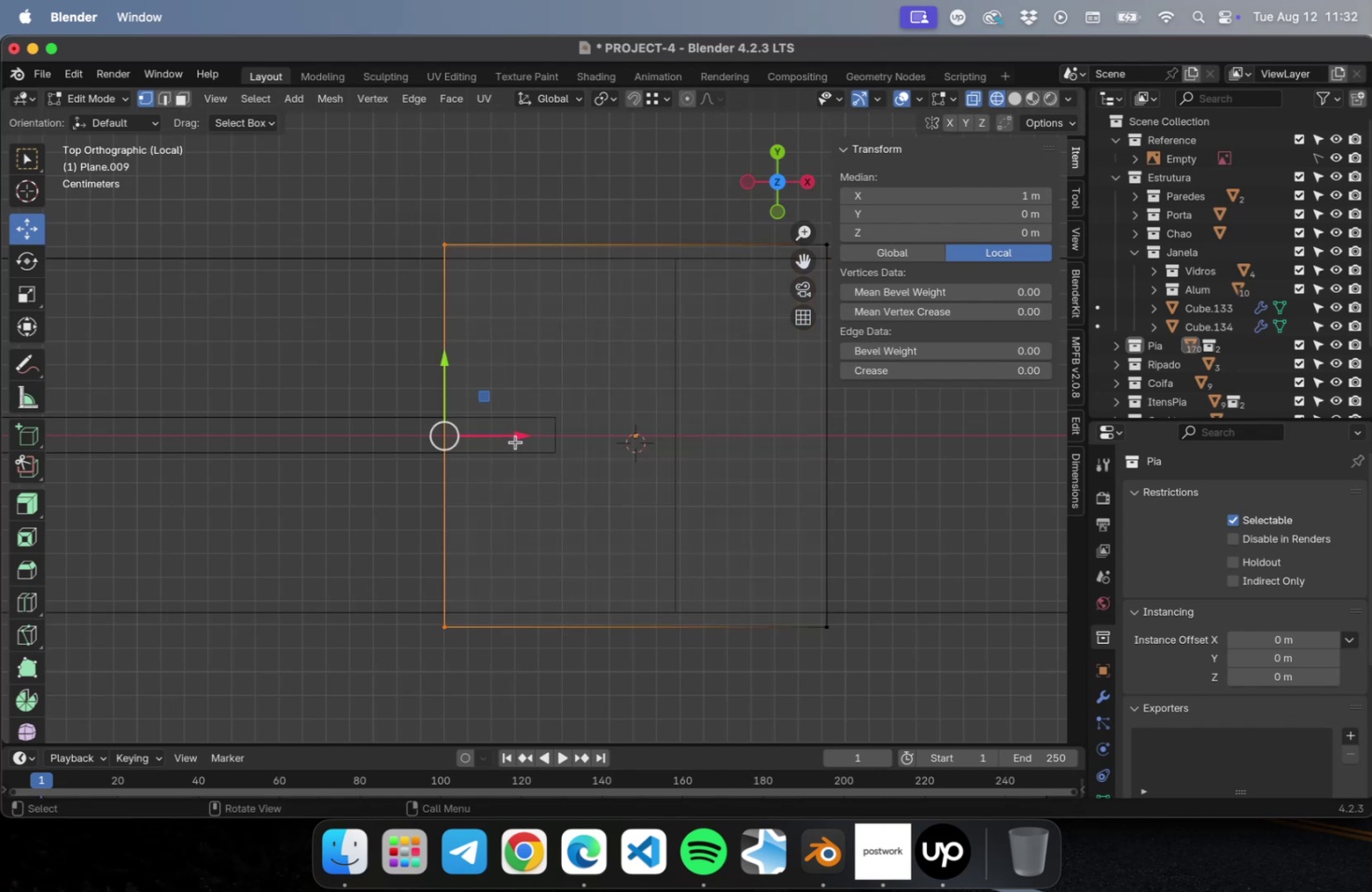 
left_click_drag(start_coordinate=[514, 435], to_coordinate=[733, 434])
 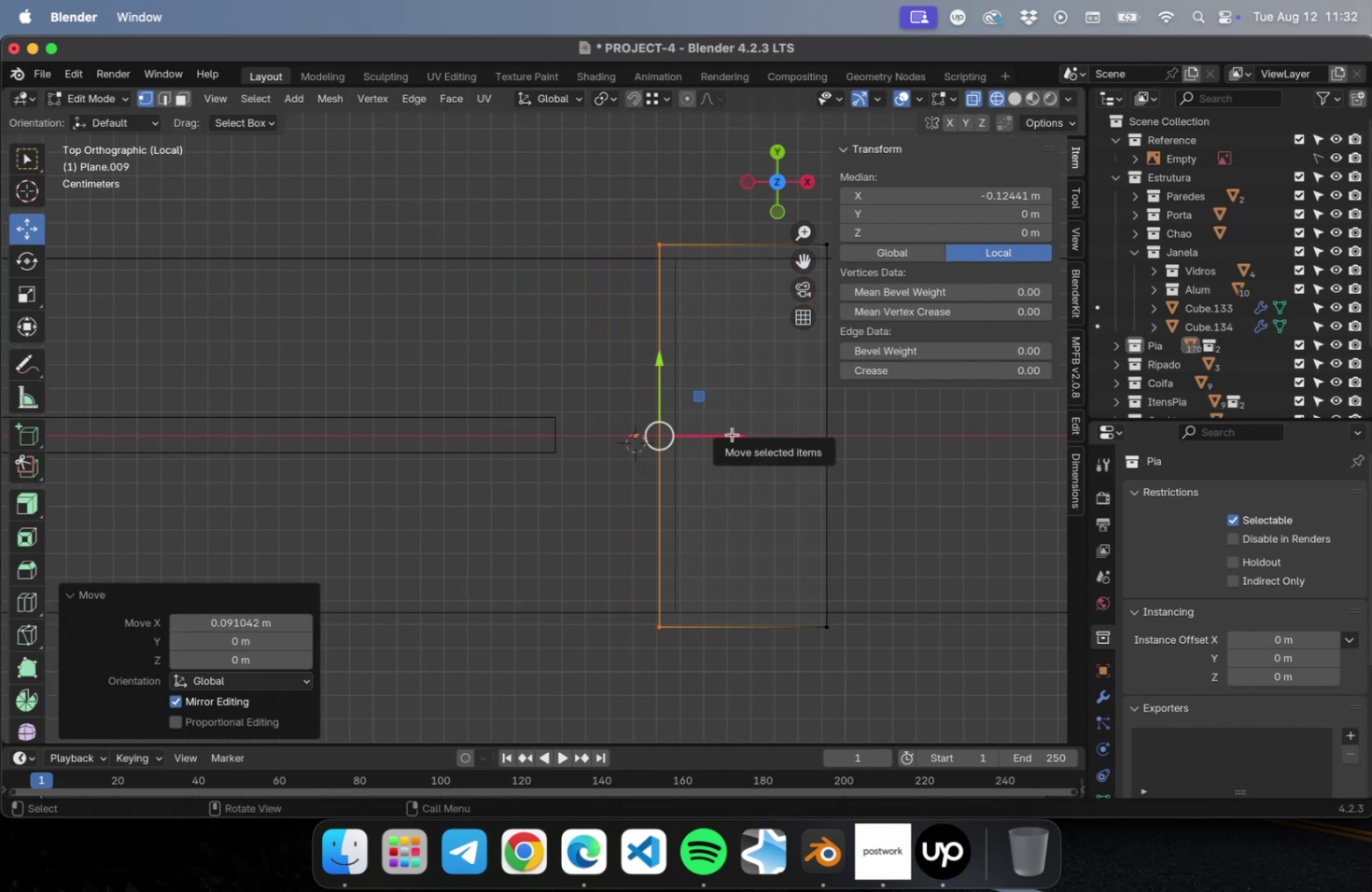 
wait(5.63)
 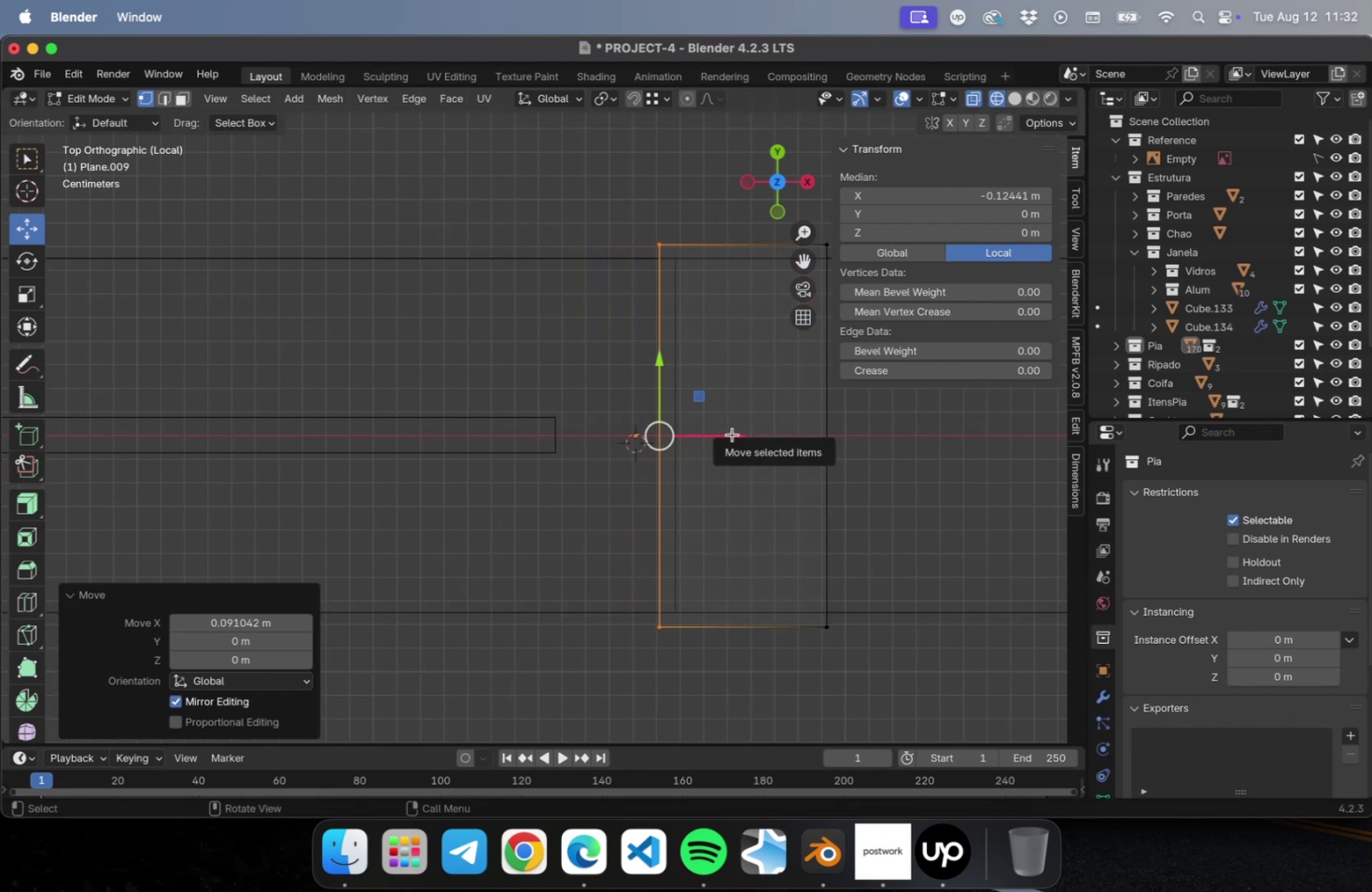 
left_click_drag(start_coordinate=[725, 430], to_coordinate=[691, 437])
 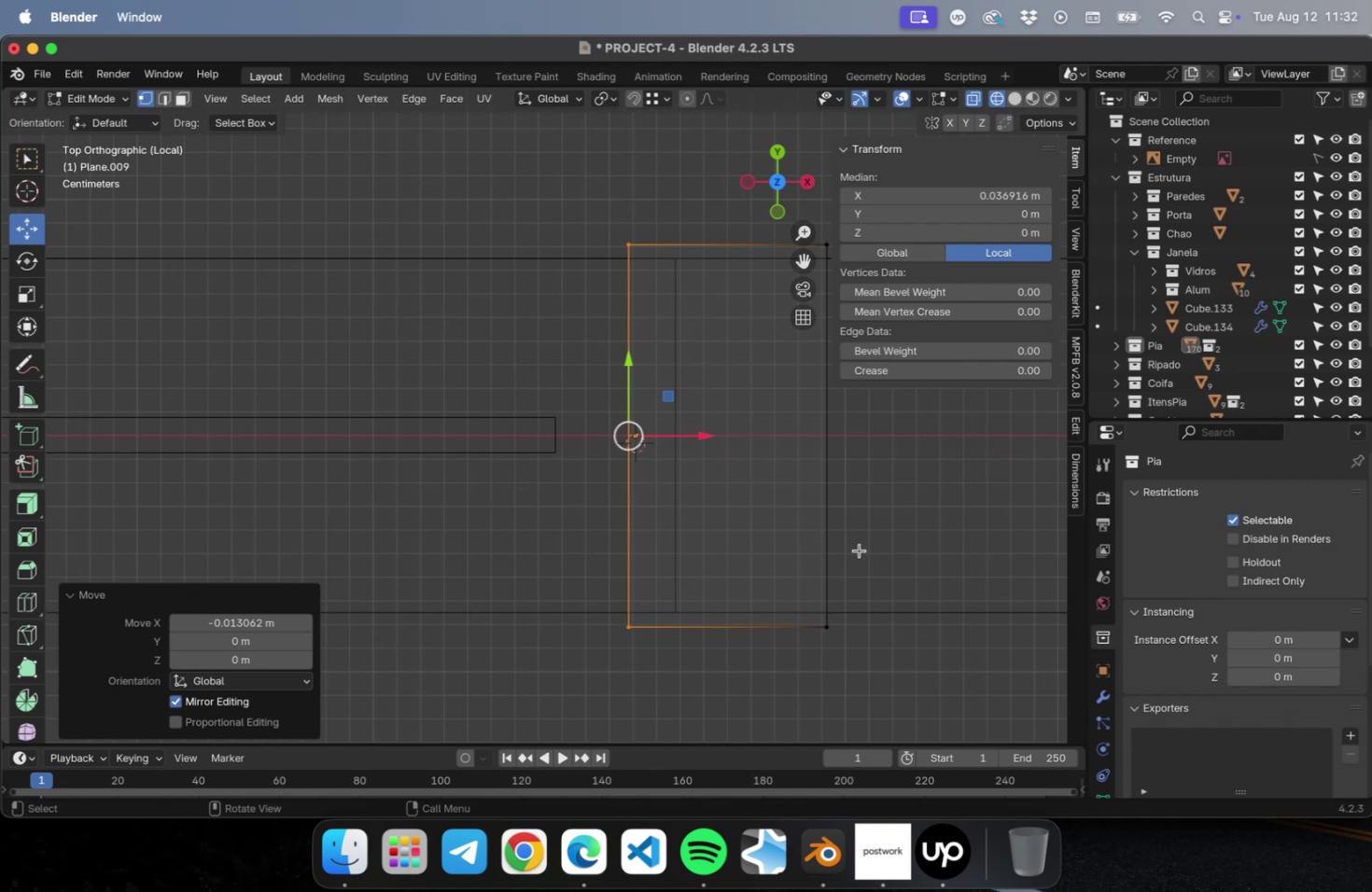 
scroll: coordinate [791, 554], scroll_direction: down, amount: 1.0
 